 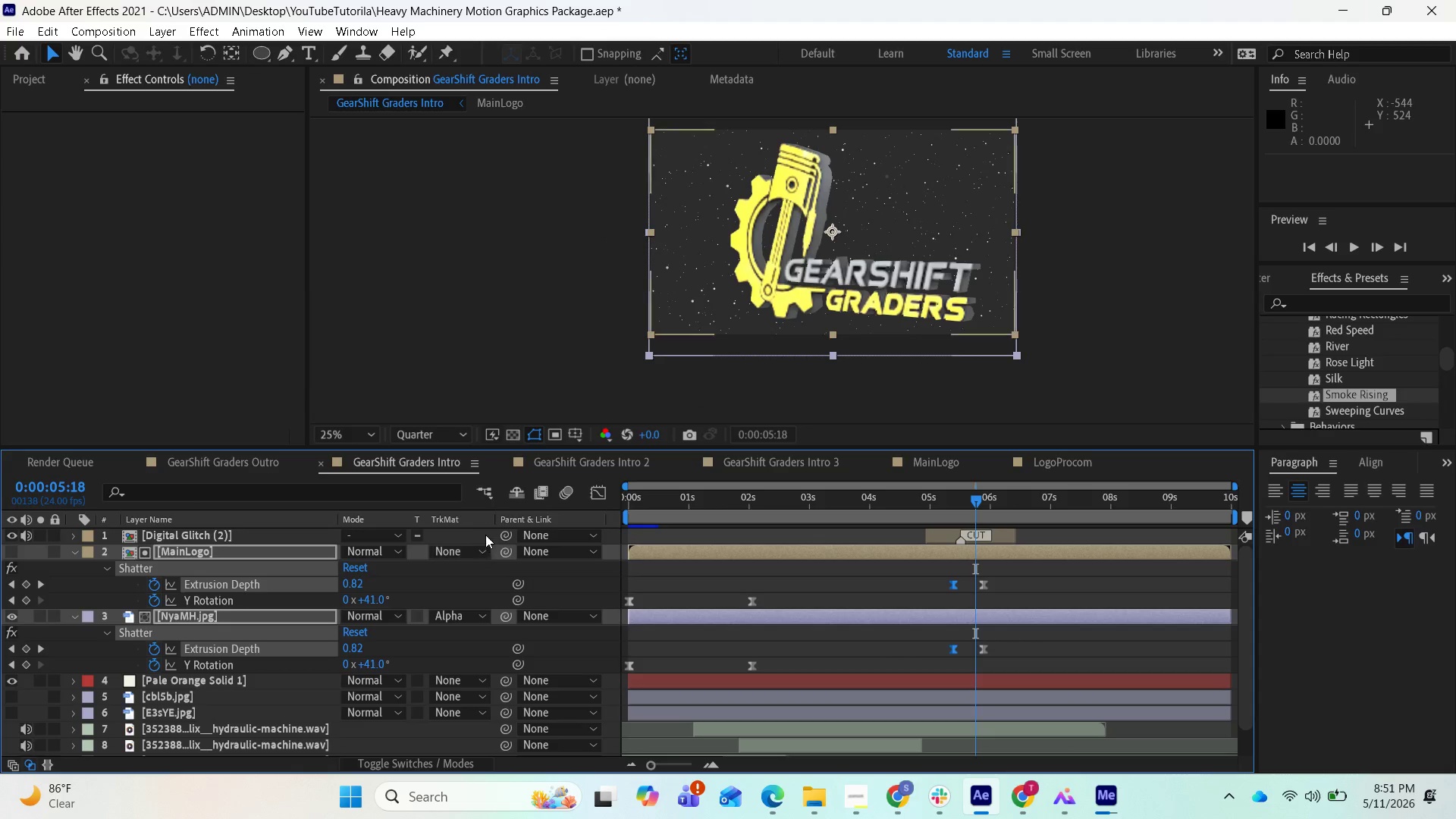 
left_click([447, 764])
 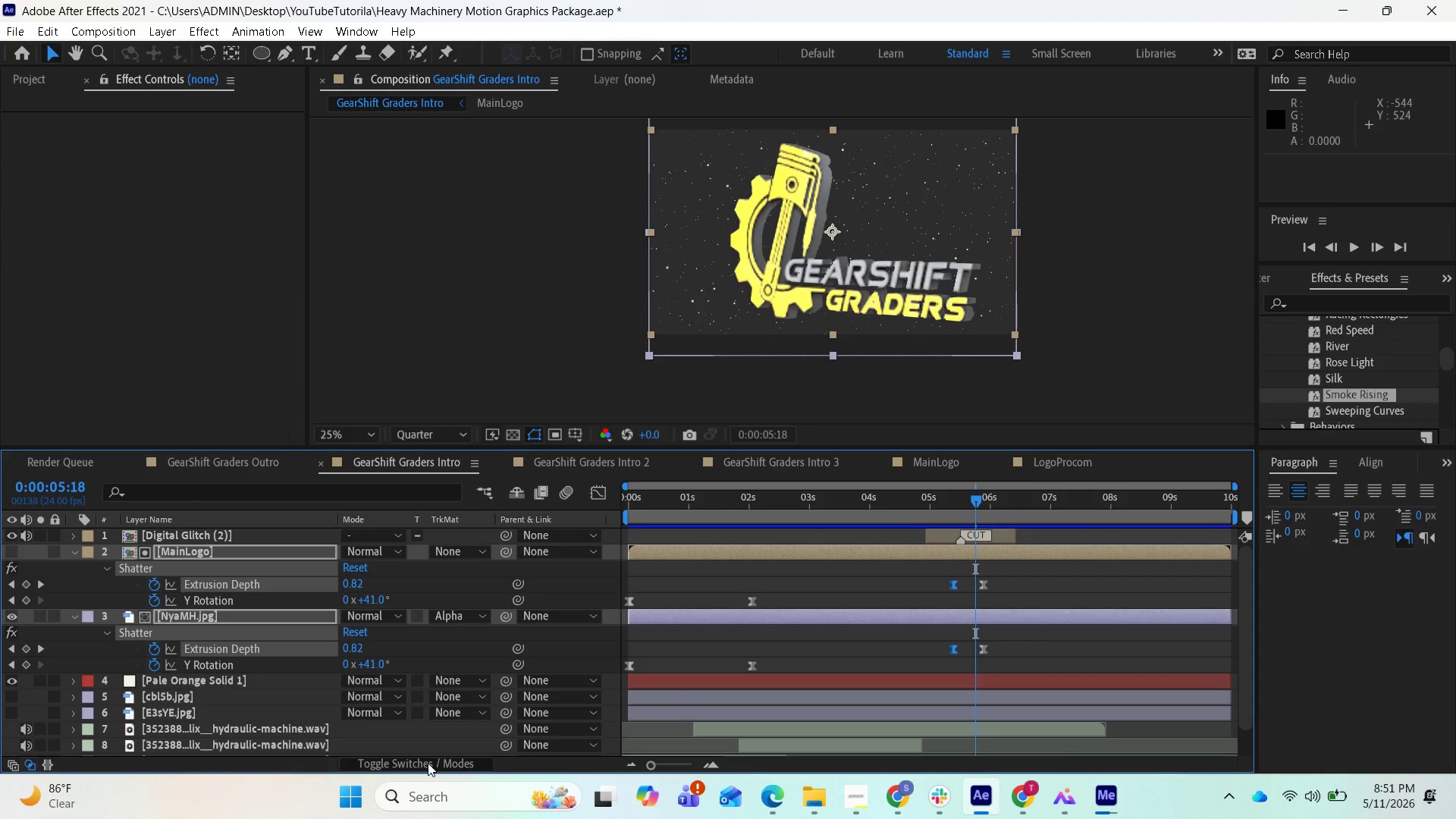 
left_click([428, 763])
 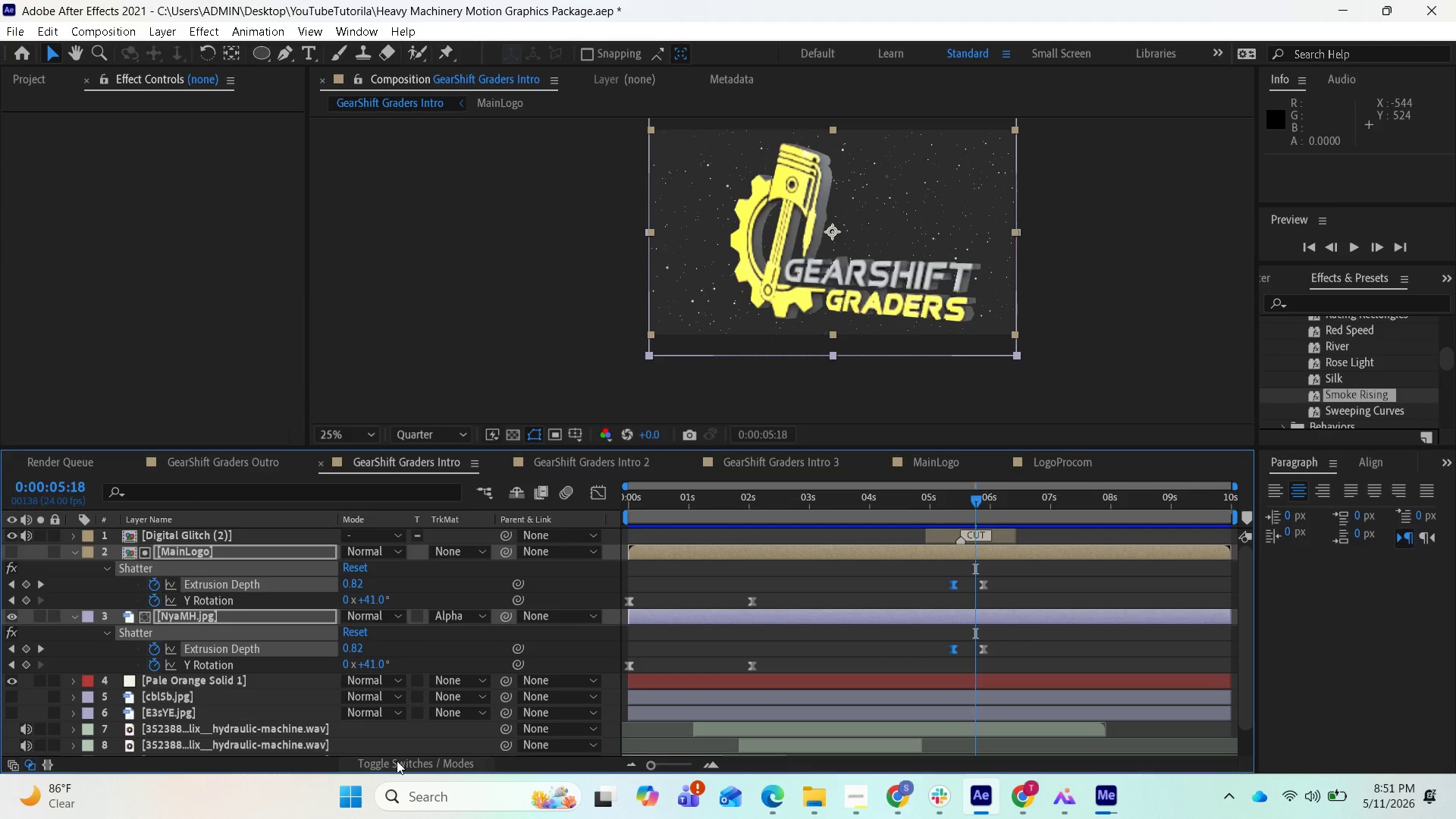 
left_click([396, 761])
 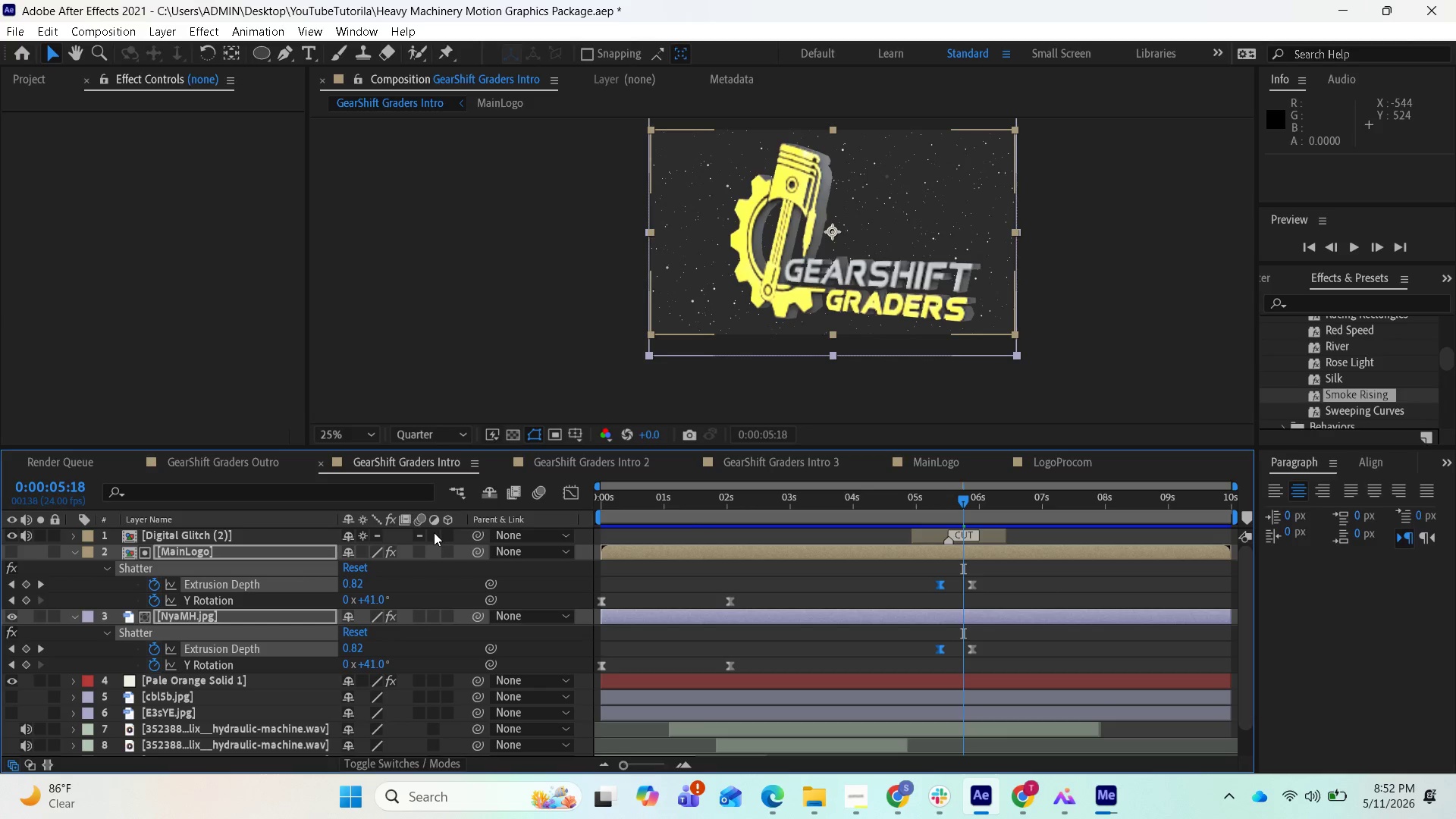 
scroll: coordinate [482, 554], scroll_direction: up, amount: 2.0
 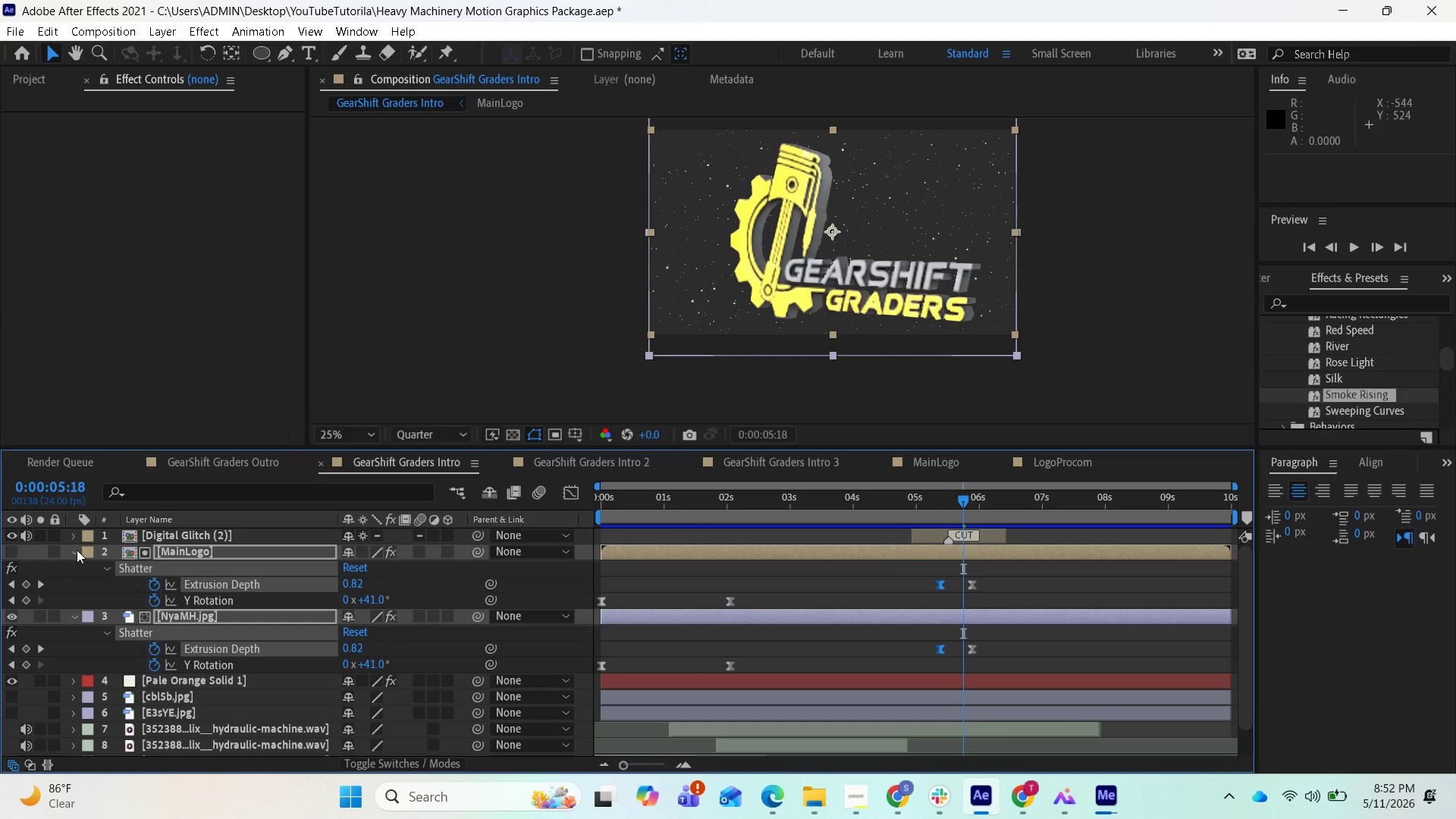 
left_click([74, 551])
 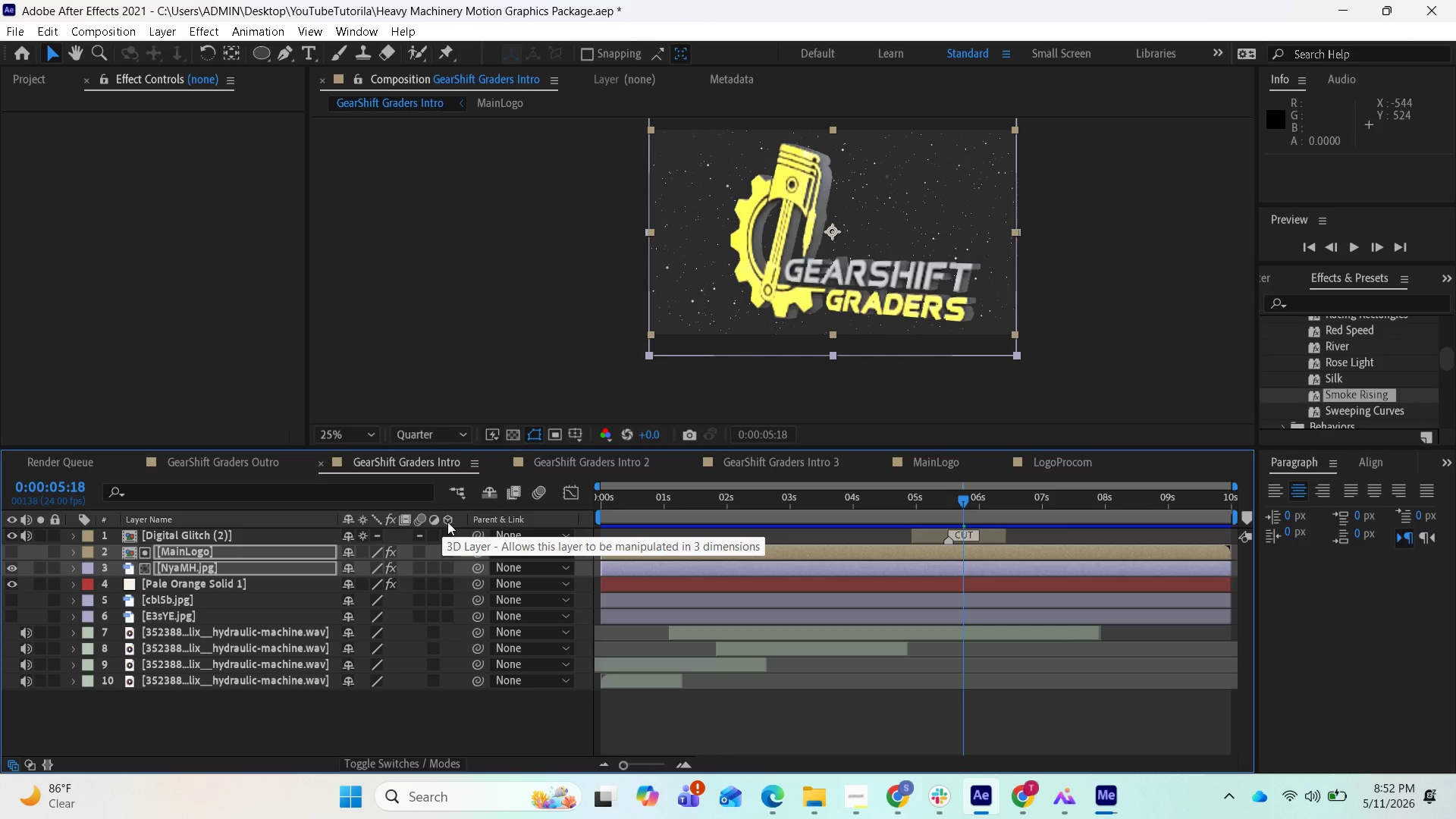 
wait(13.12)
 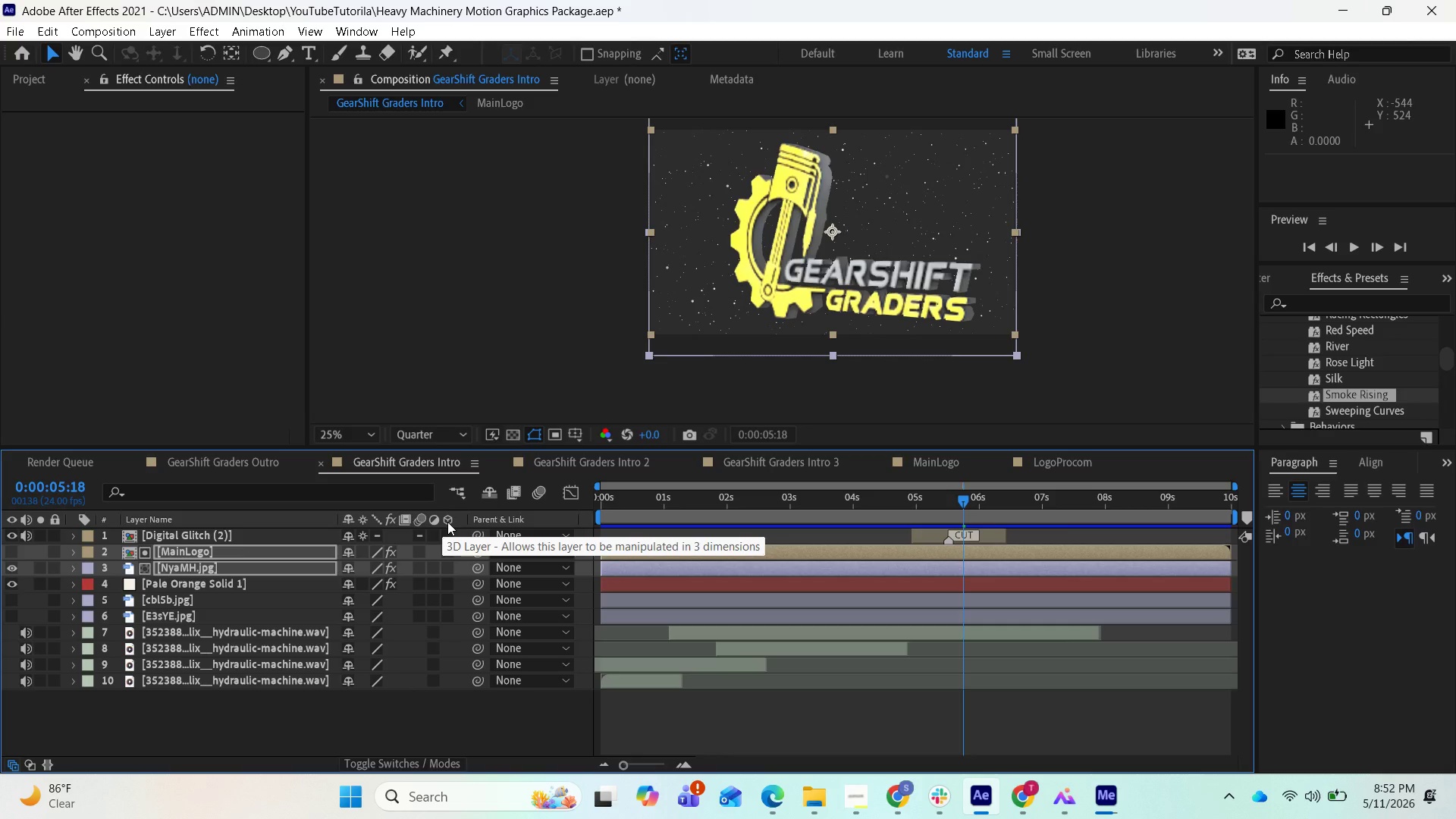 
left_click([224, 742])
 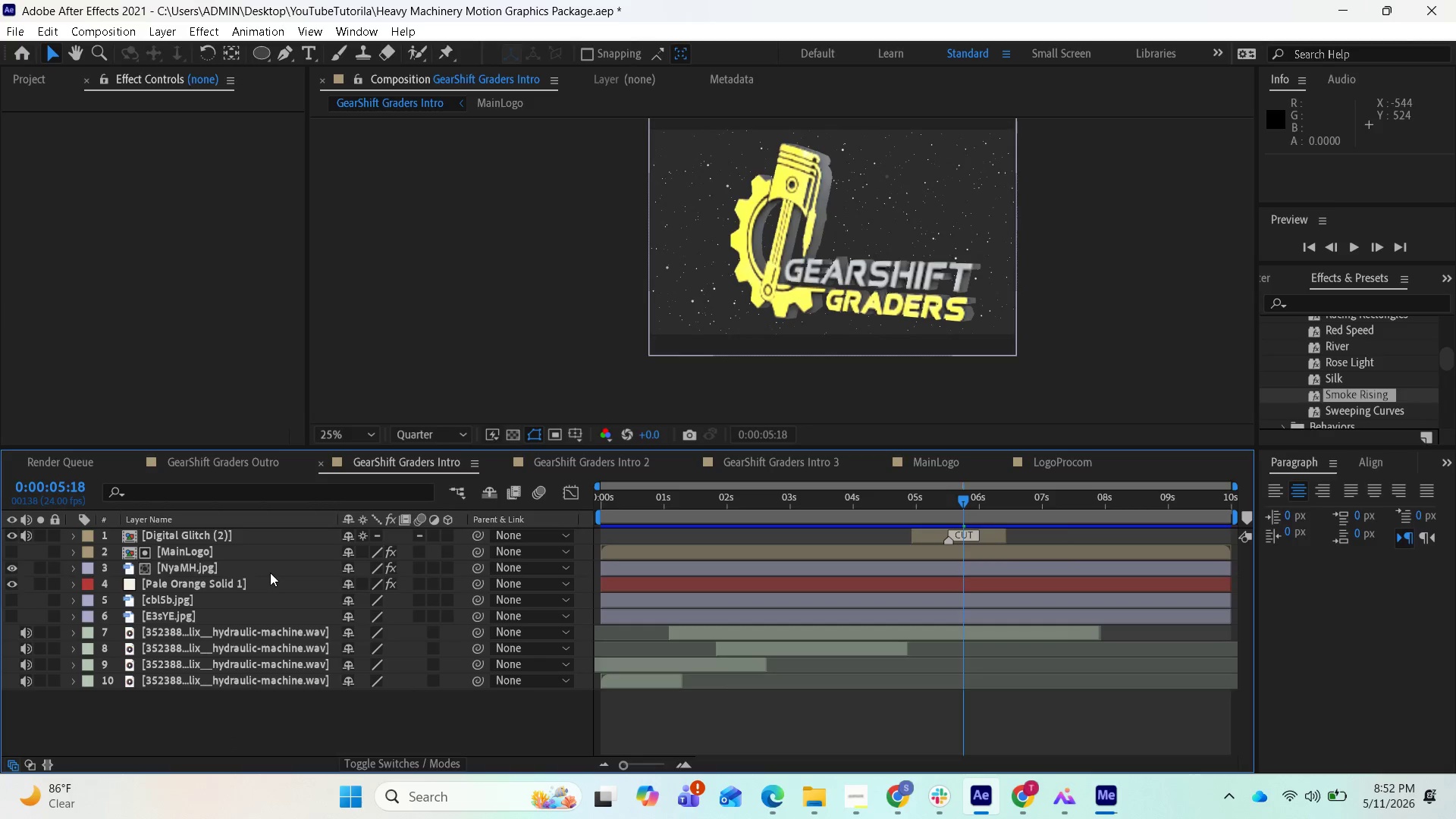 
left_click([270, 573])
 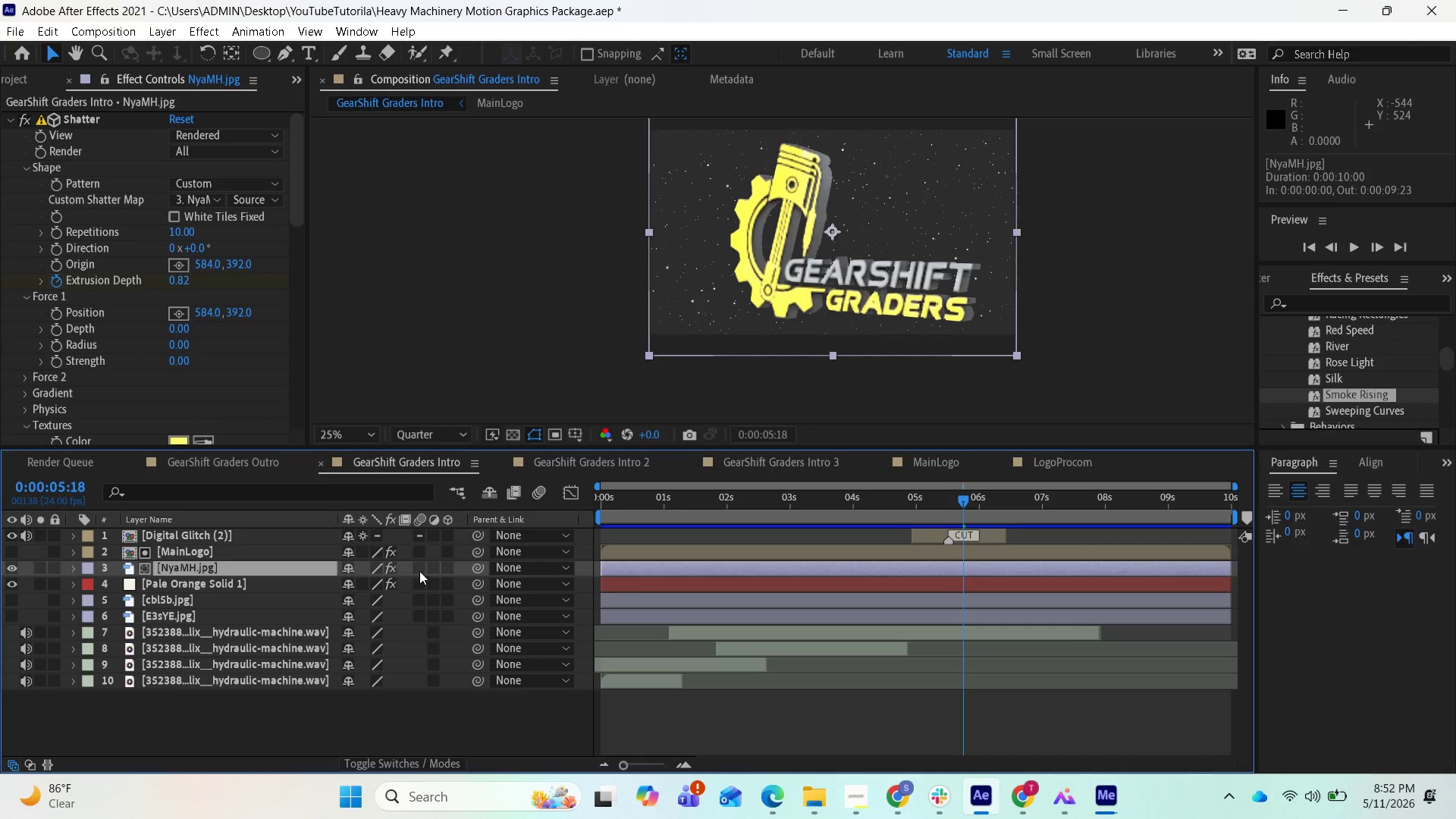 
left_click([419, 570])
 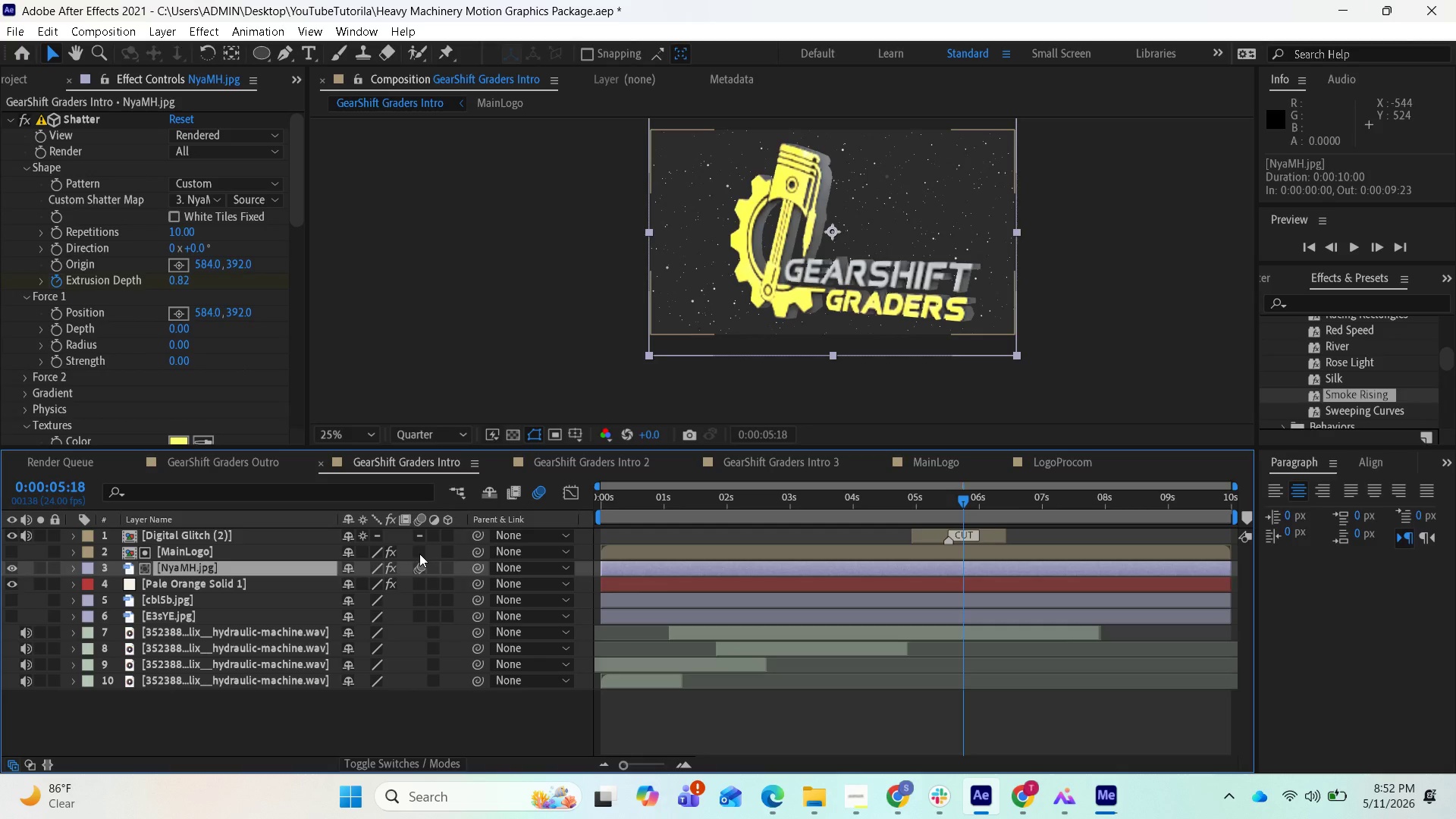 
mouse_move([415, 539])
 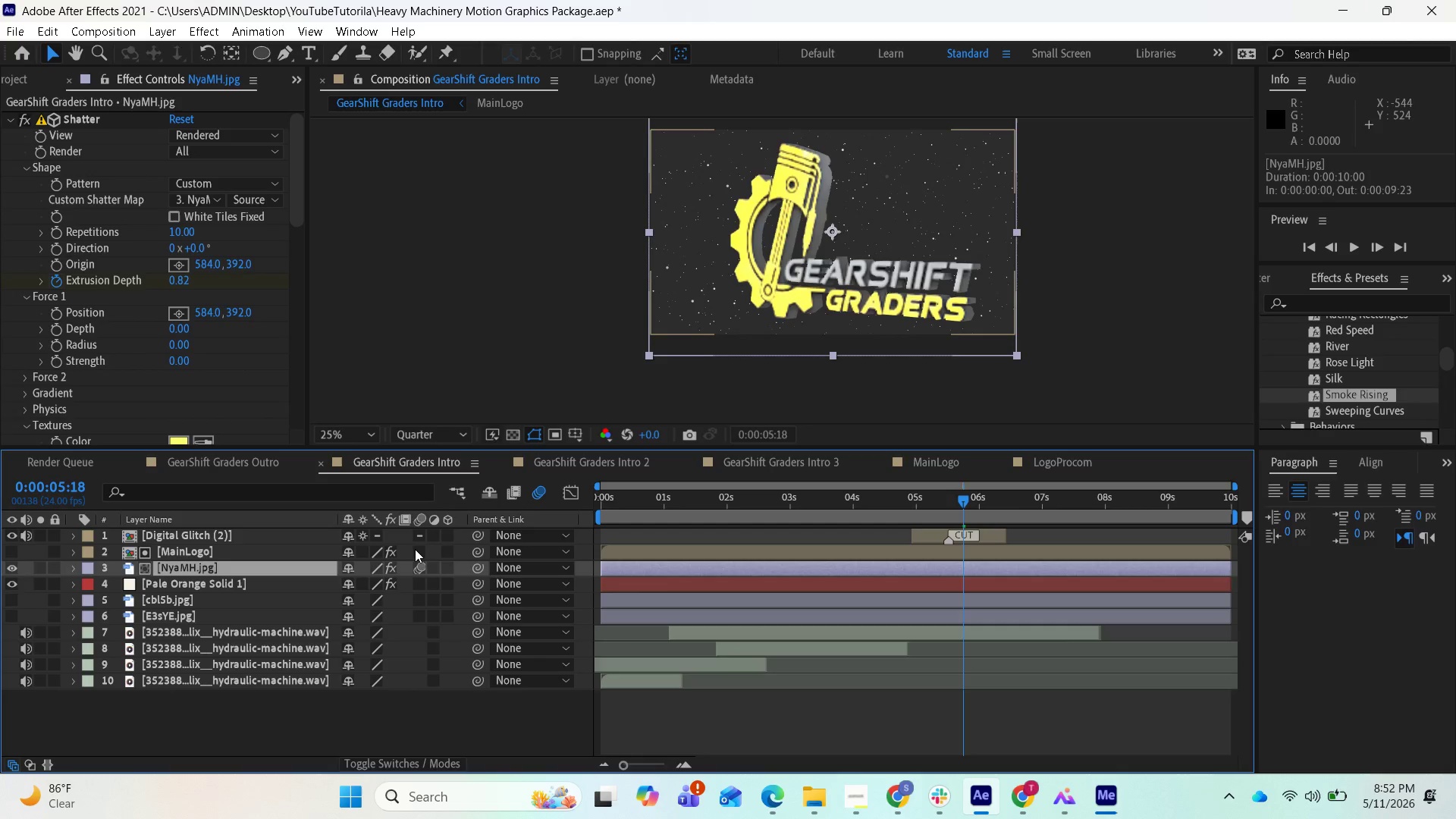 
left_click([415, 549])
 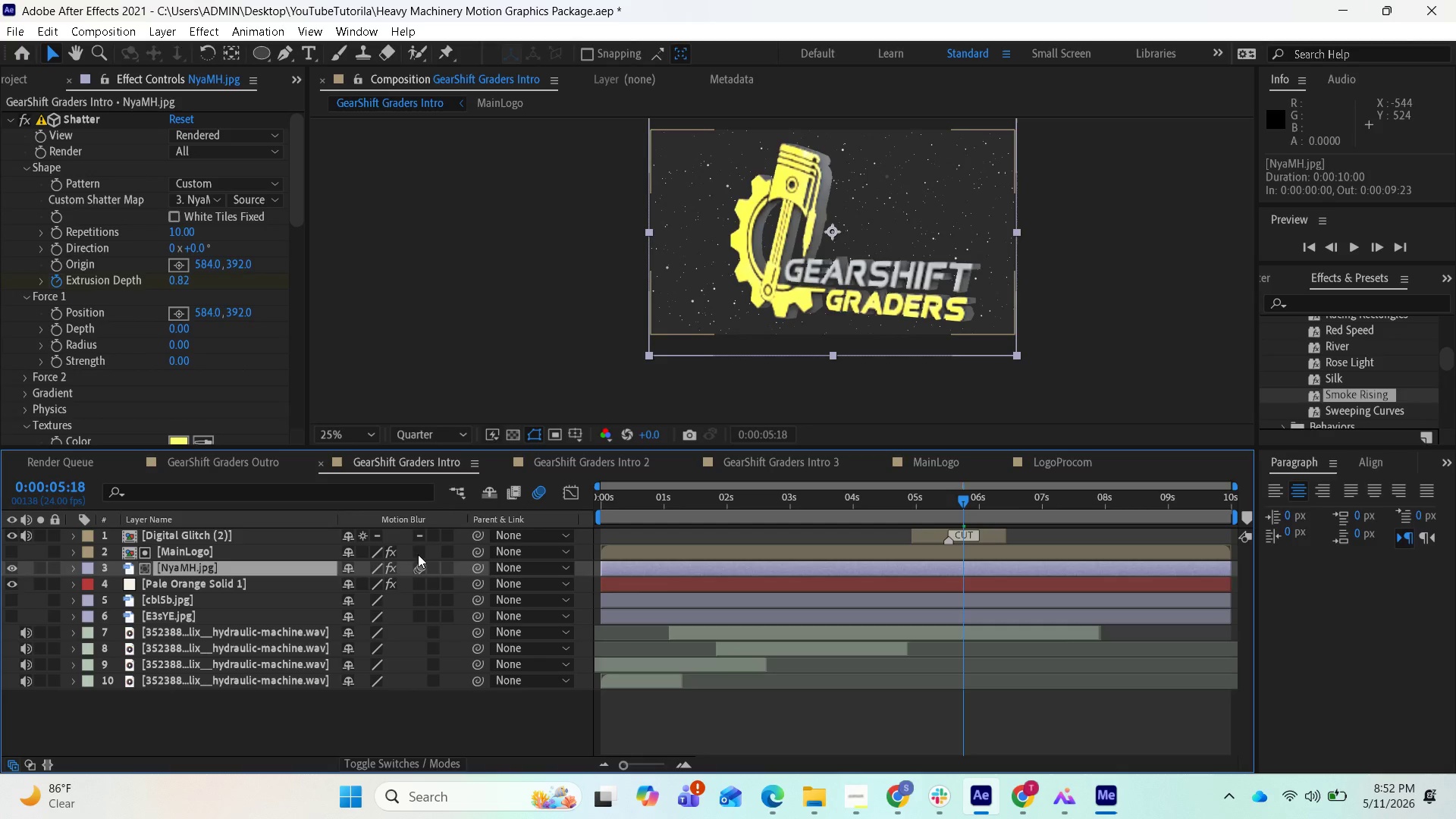 
left_click([418, 554])
 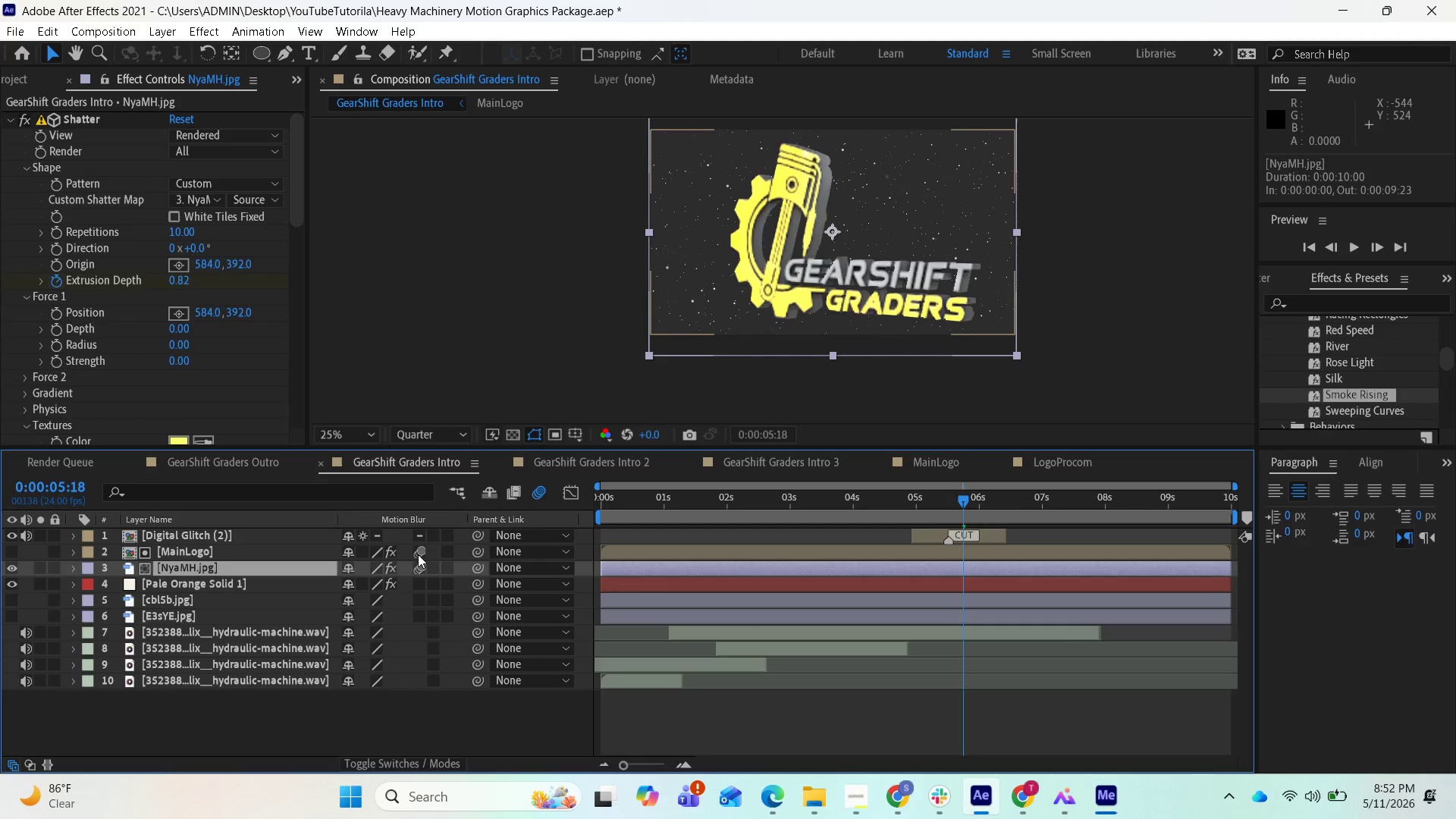 
left_click([418, 554])
 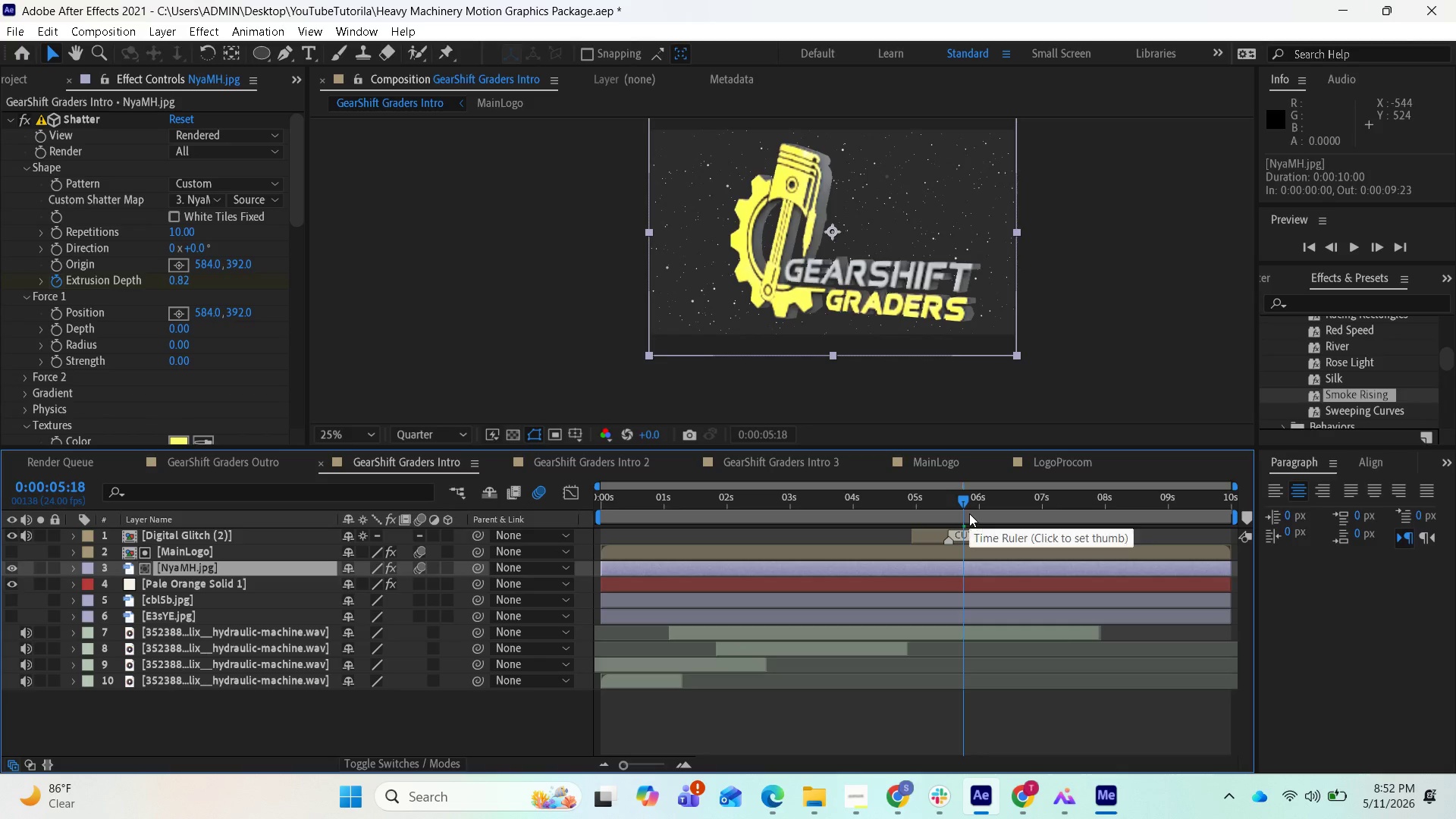 
left_click_drag(start_coordinate=[968, 502], to_coordinate=[551, 508])
 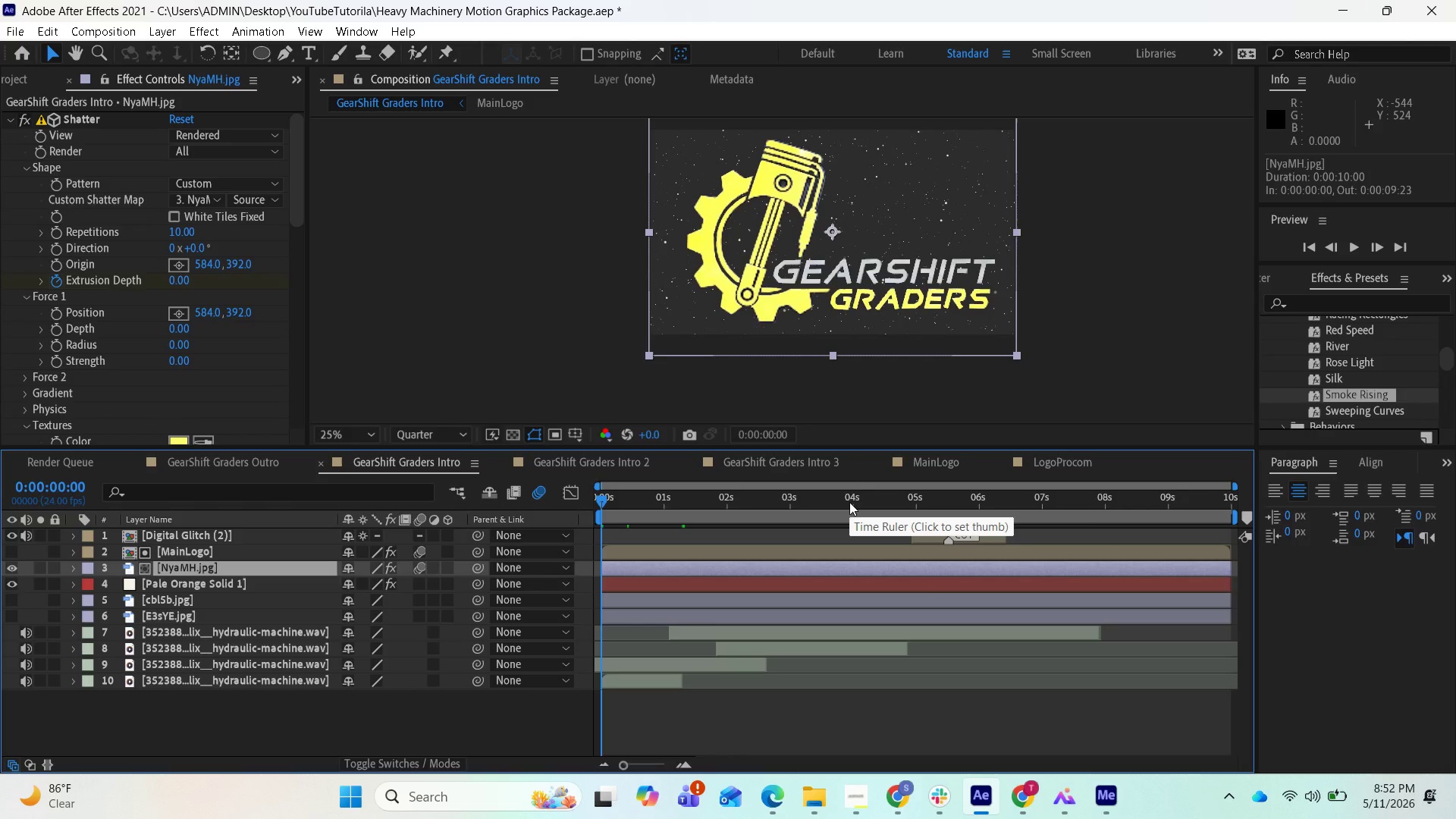 
wait(5.33)
 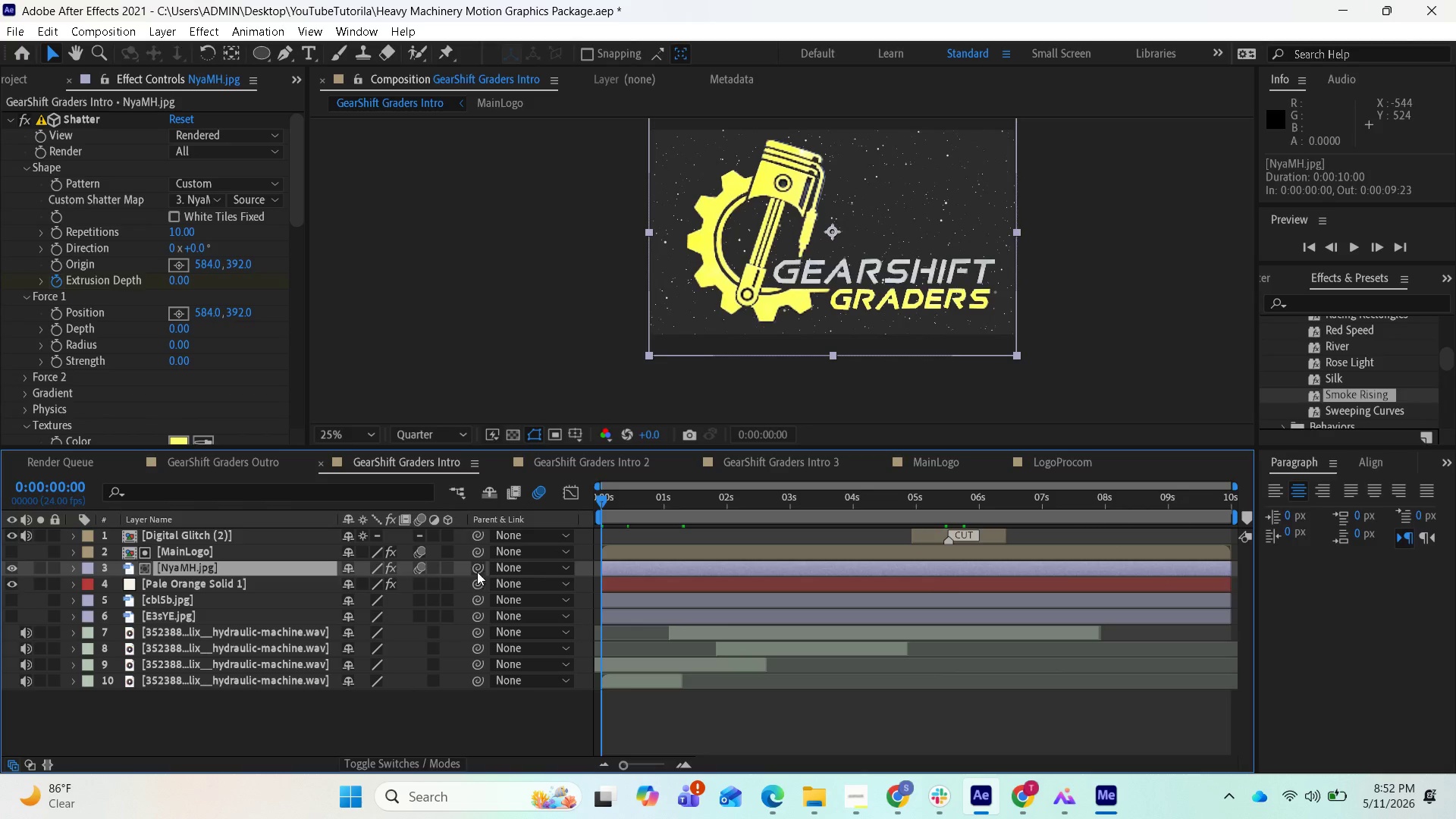 
key(Space)
 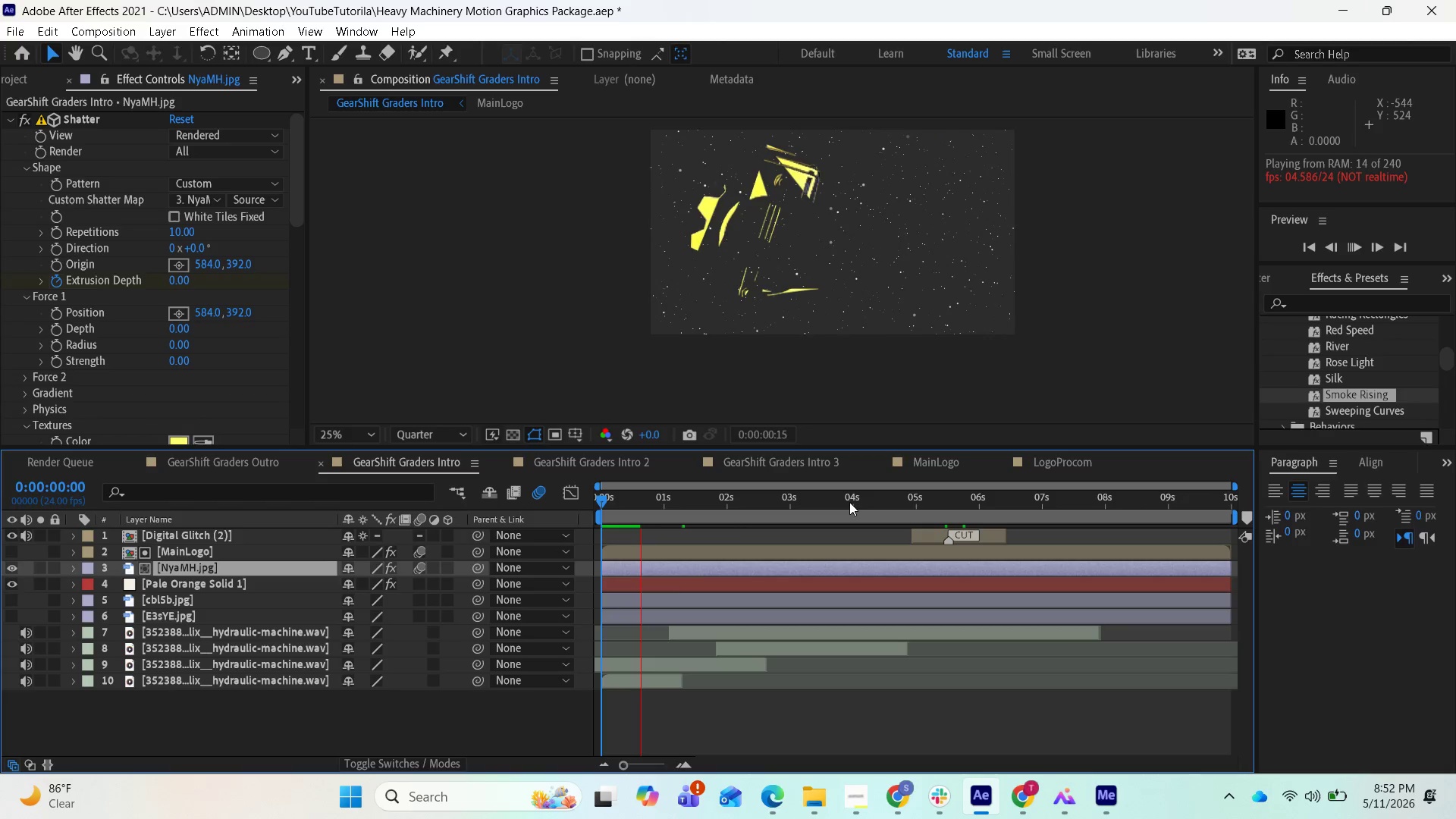 
wait(10.48)
 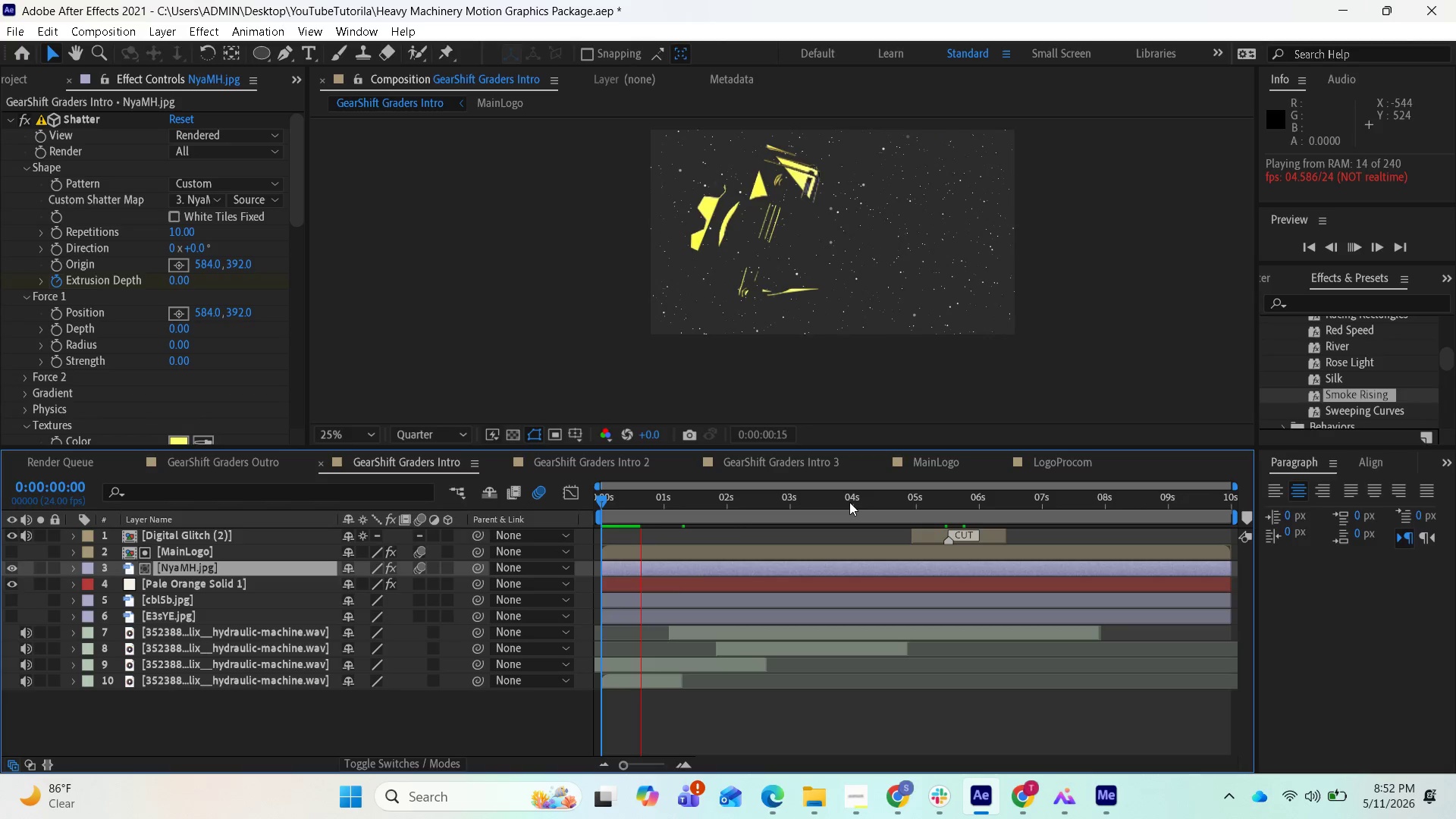 
hold_key(key=Space, duration=0.31)
 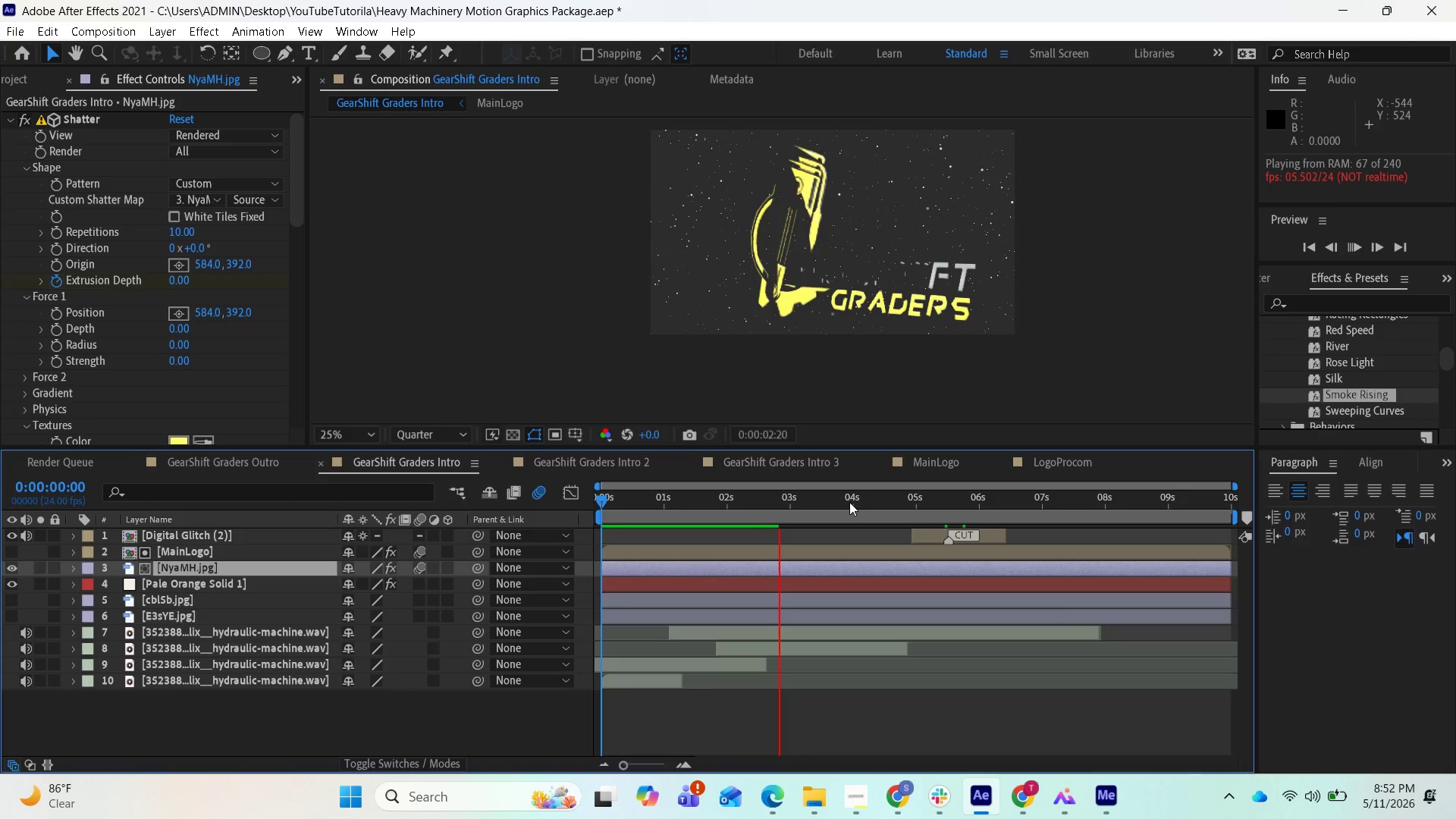 
wait(11.26)
 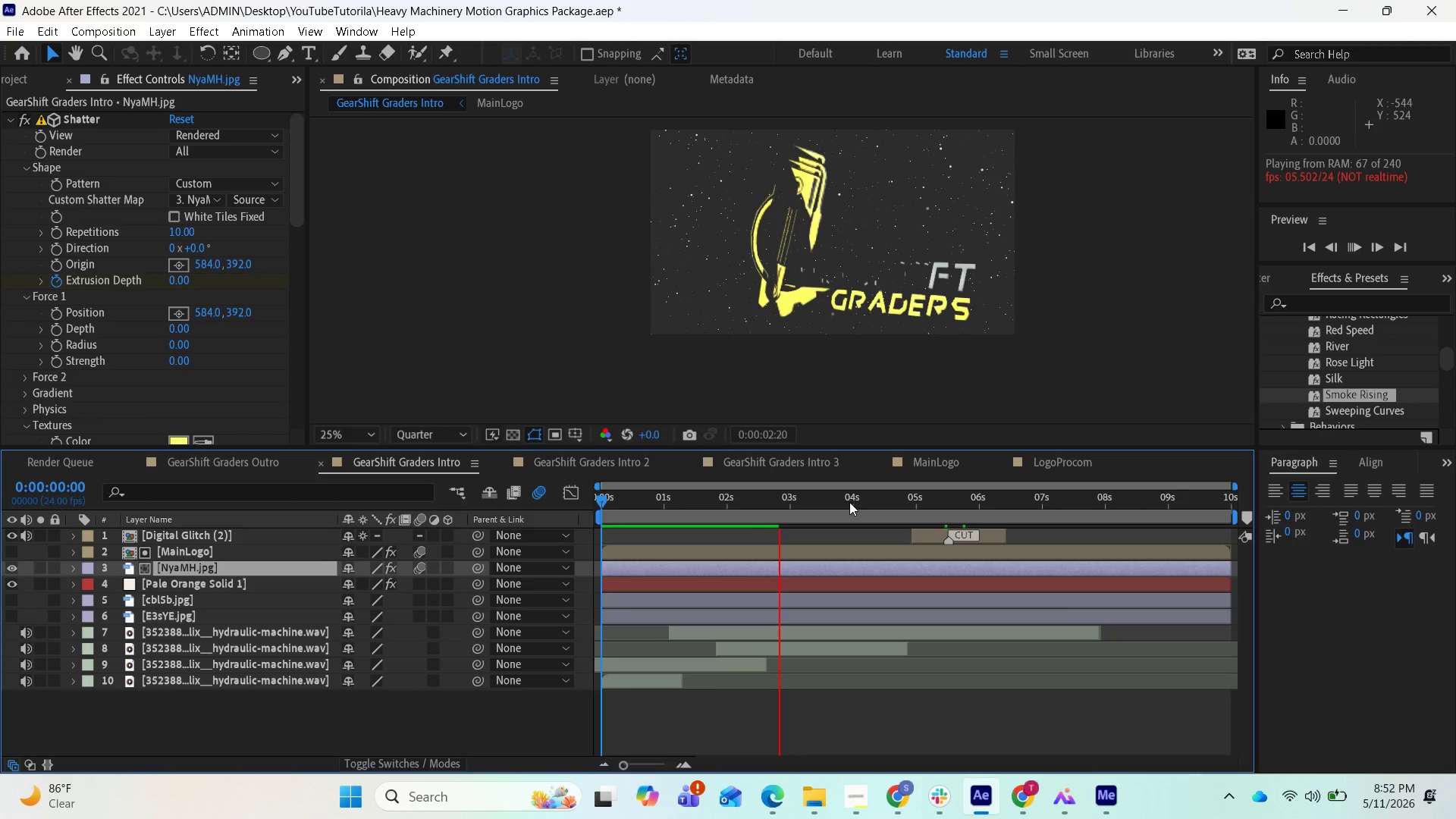 
key(Space)
 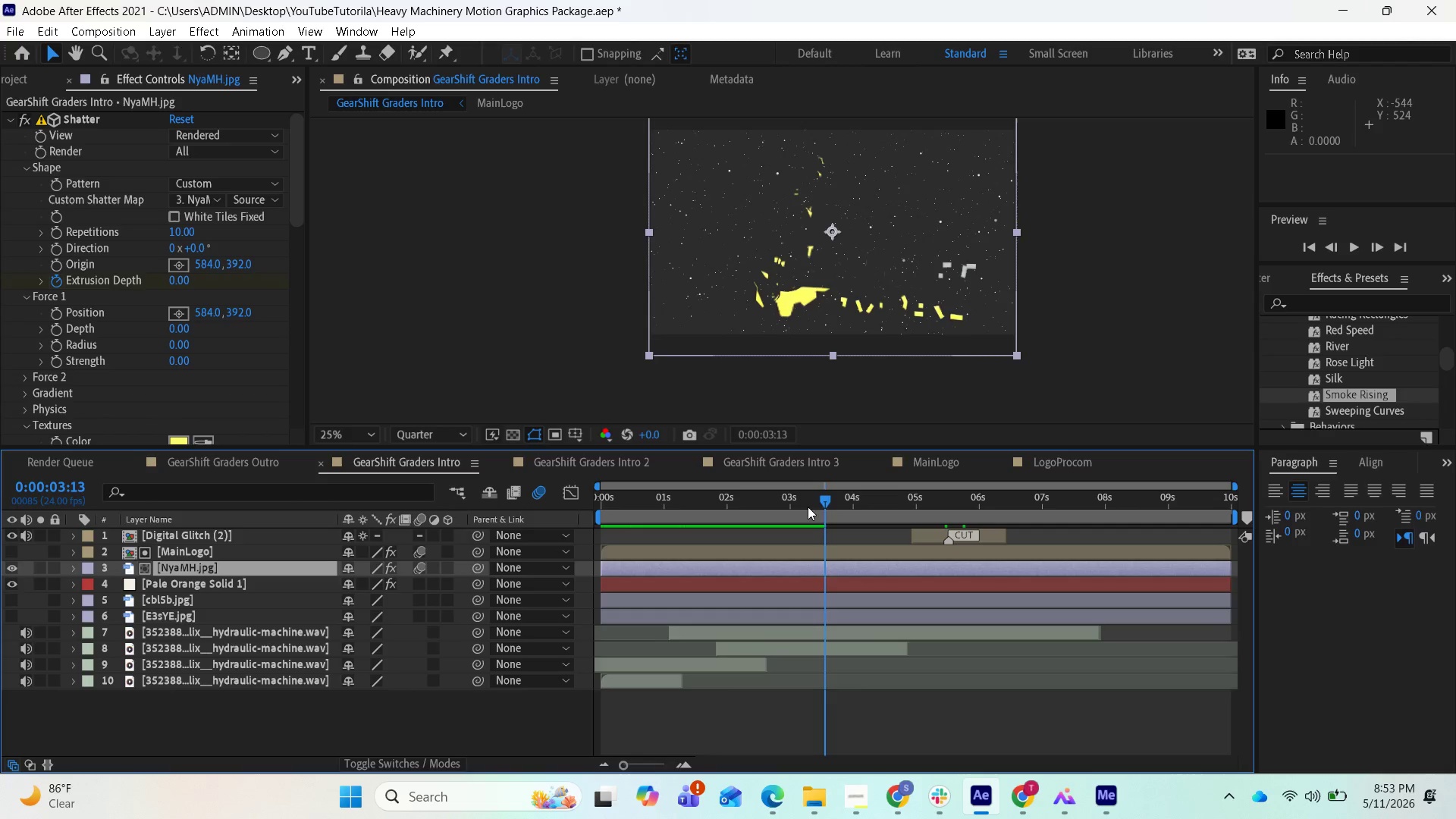 
left_click_drag(start_coordinate=[823, 500], to_coordinate=[573, 514])
 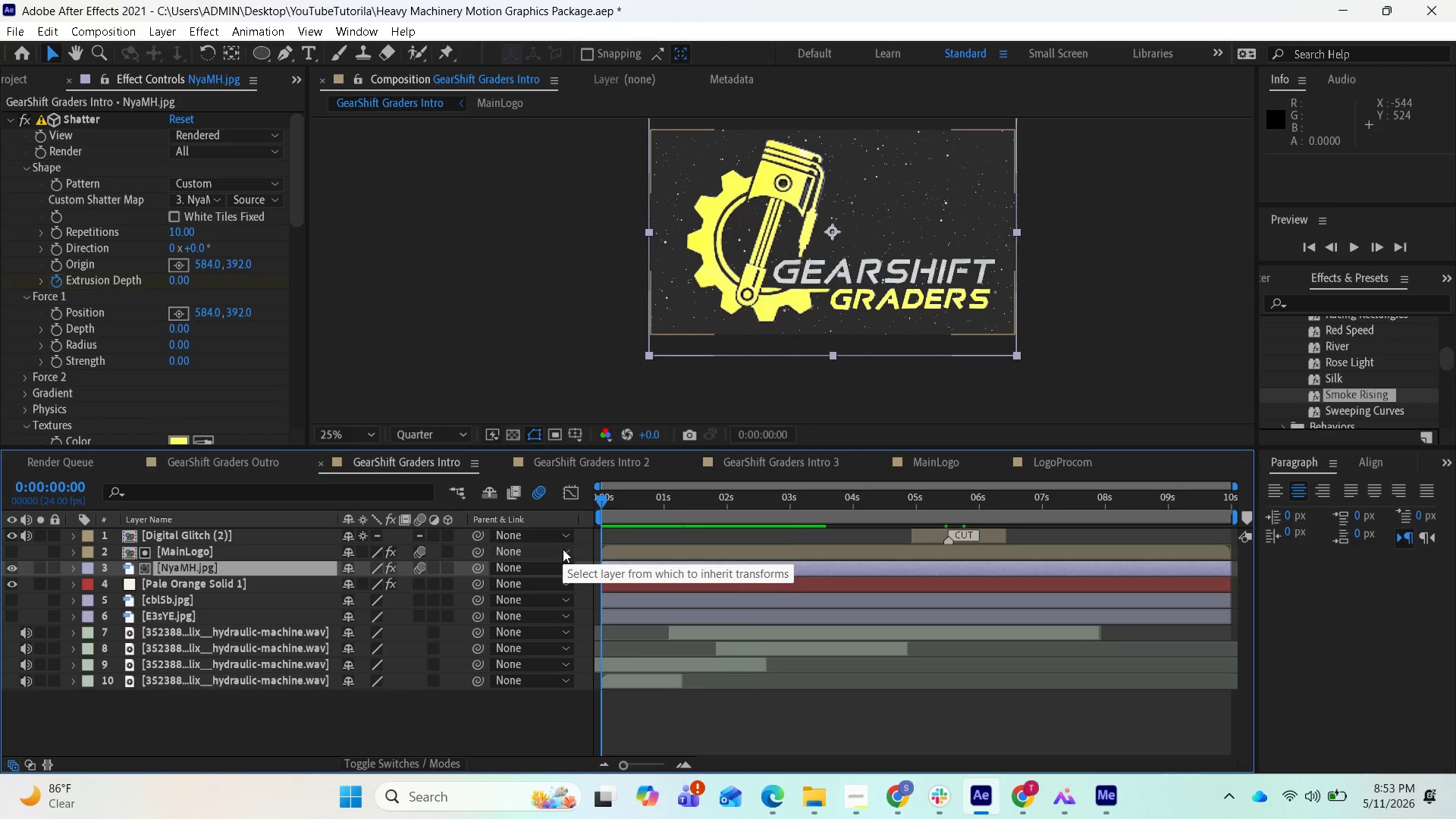 
key(Space)
 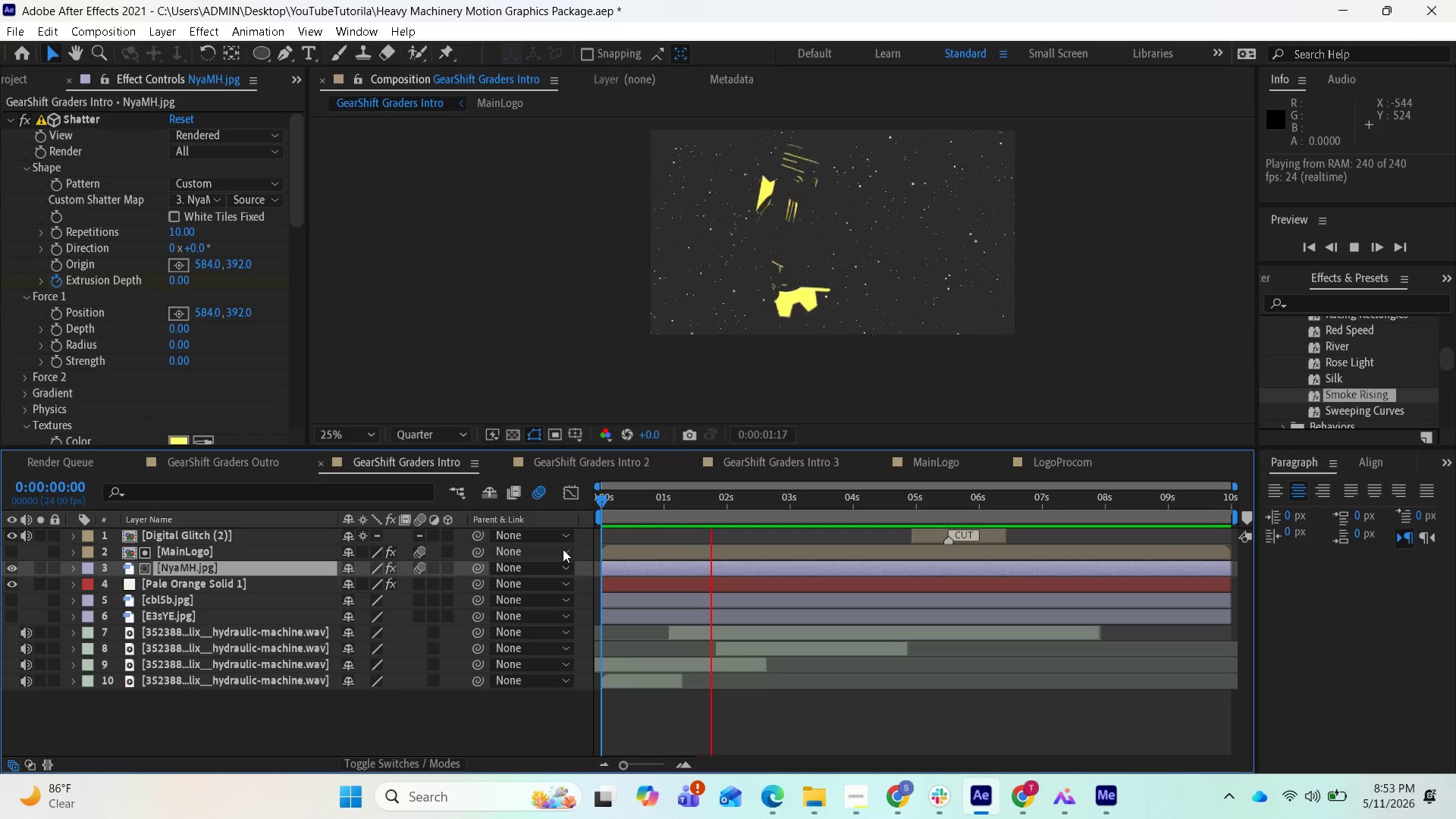 
wait(28.47)
 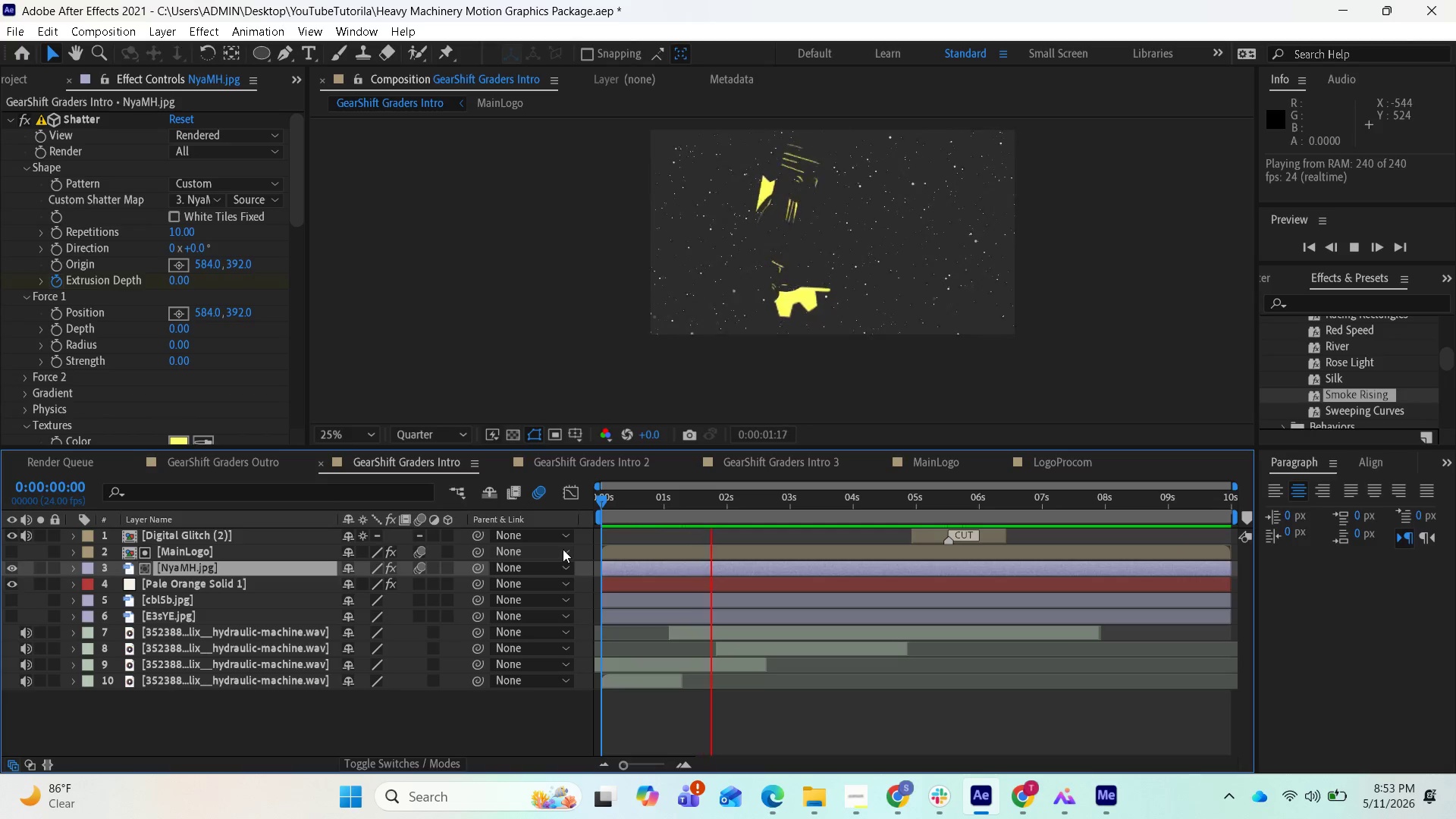 
key(Space)
 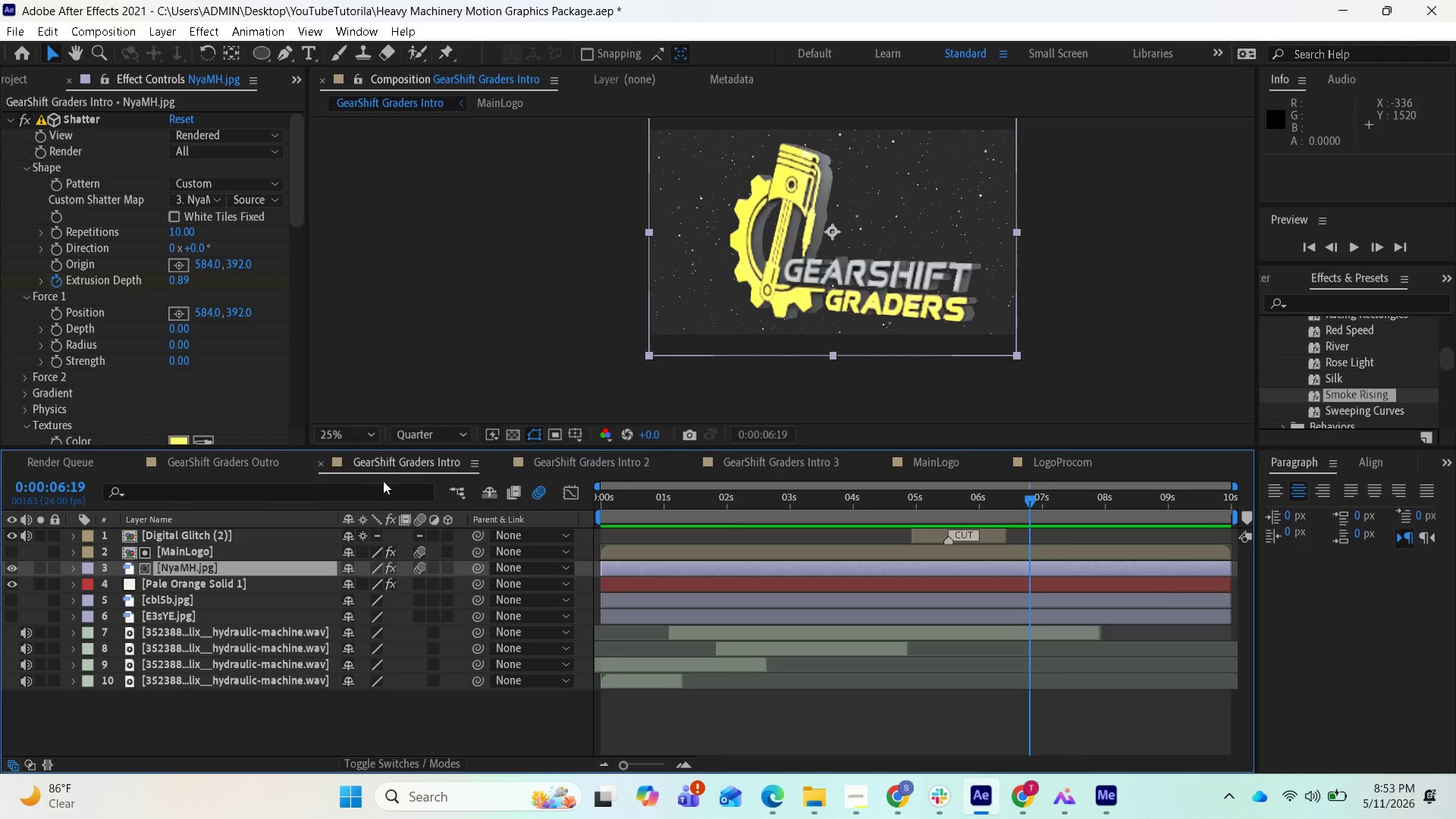 
wait(22.53)
 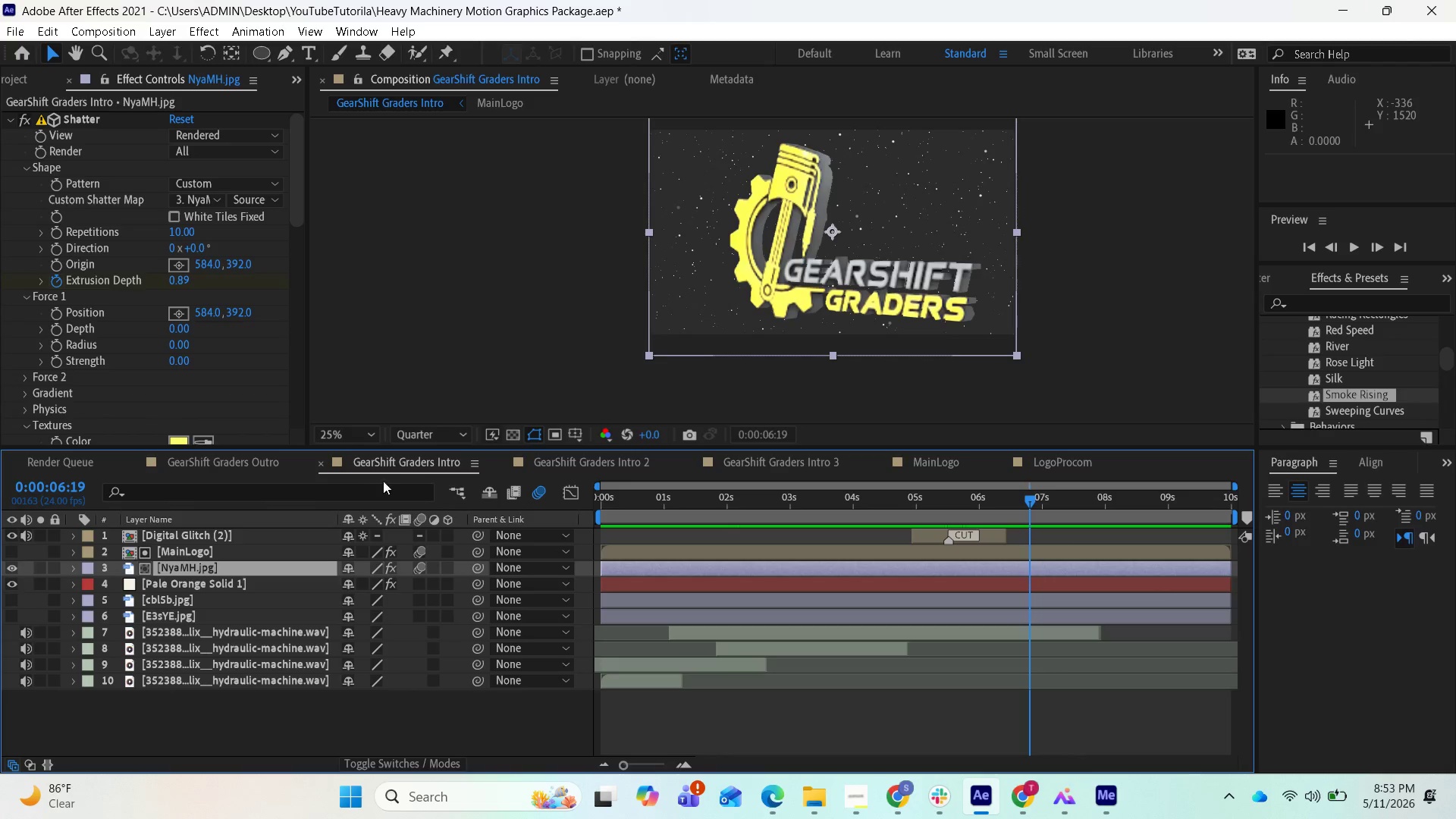 
left_click([670, 598])
 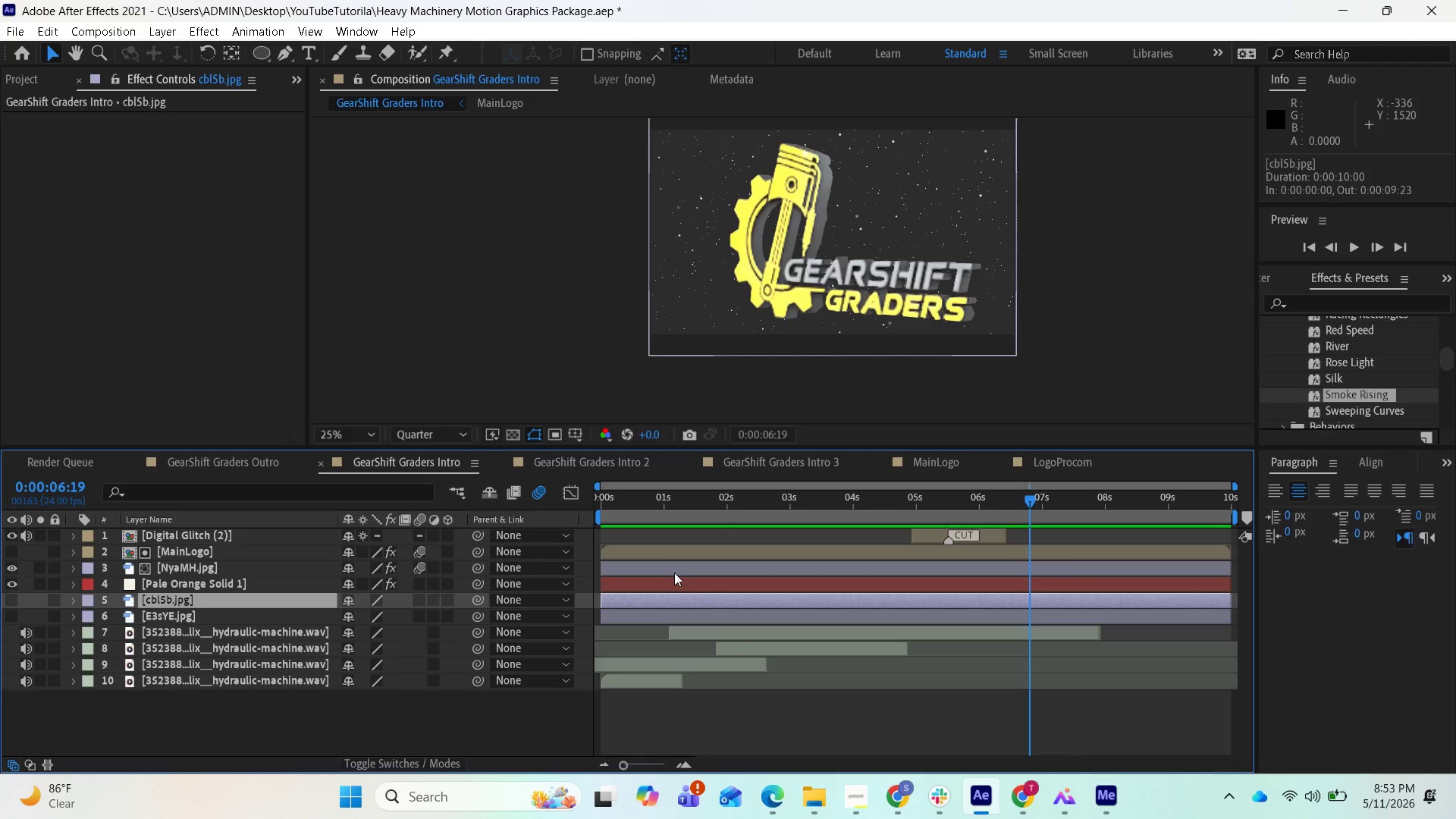 
left_click([674, 573])
 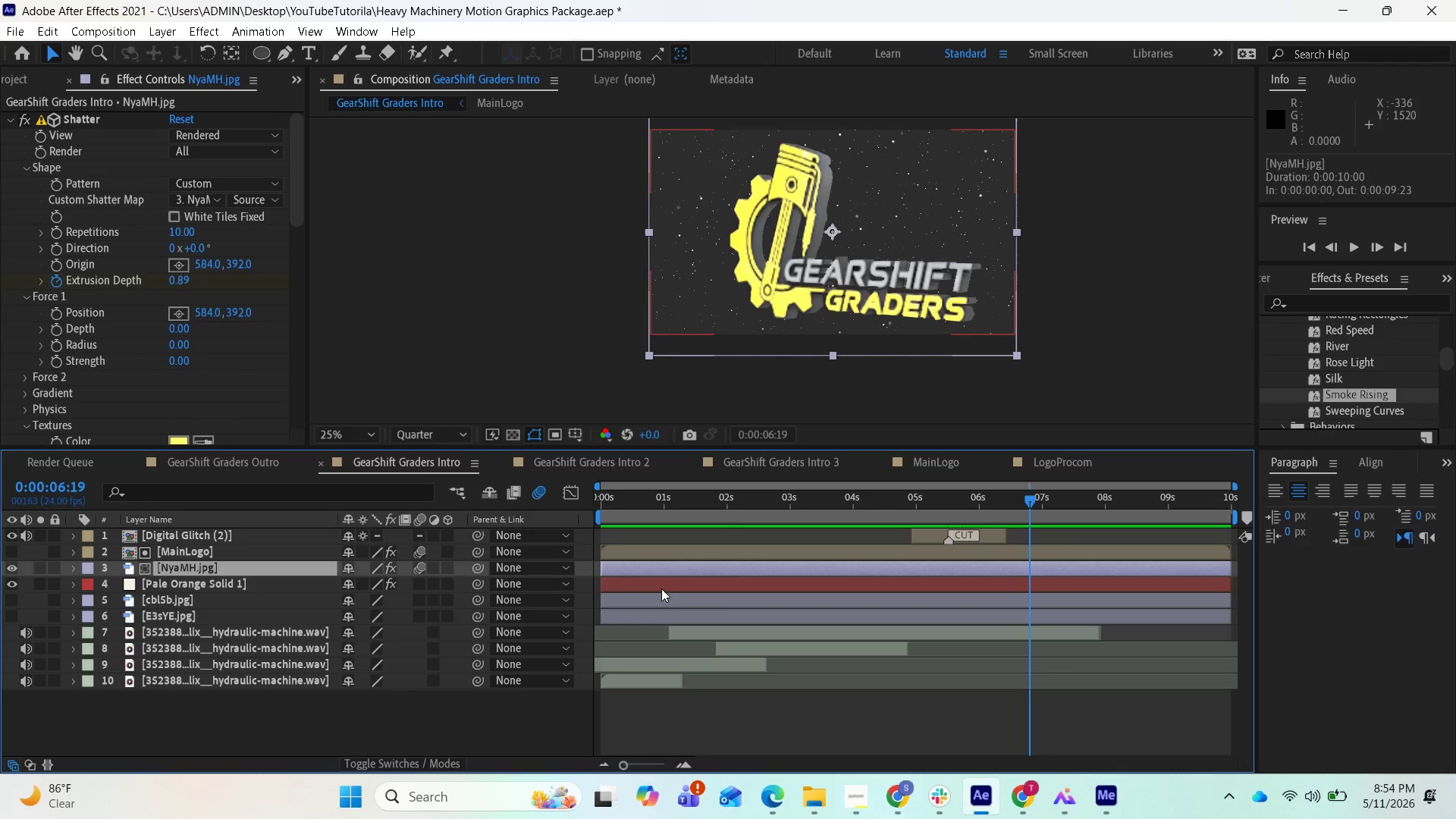 
hold_key(key=ShiftLeft, duration=0.89)
left_click([661, 594])
 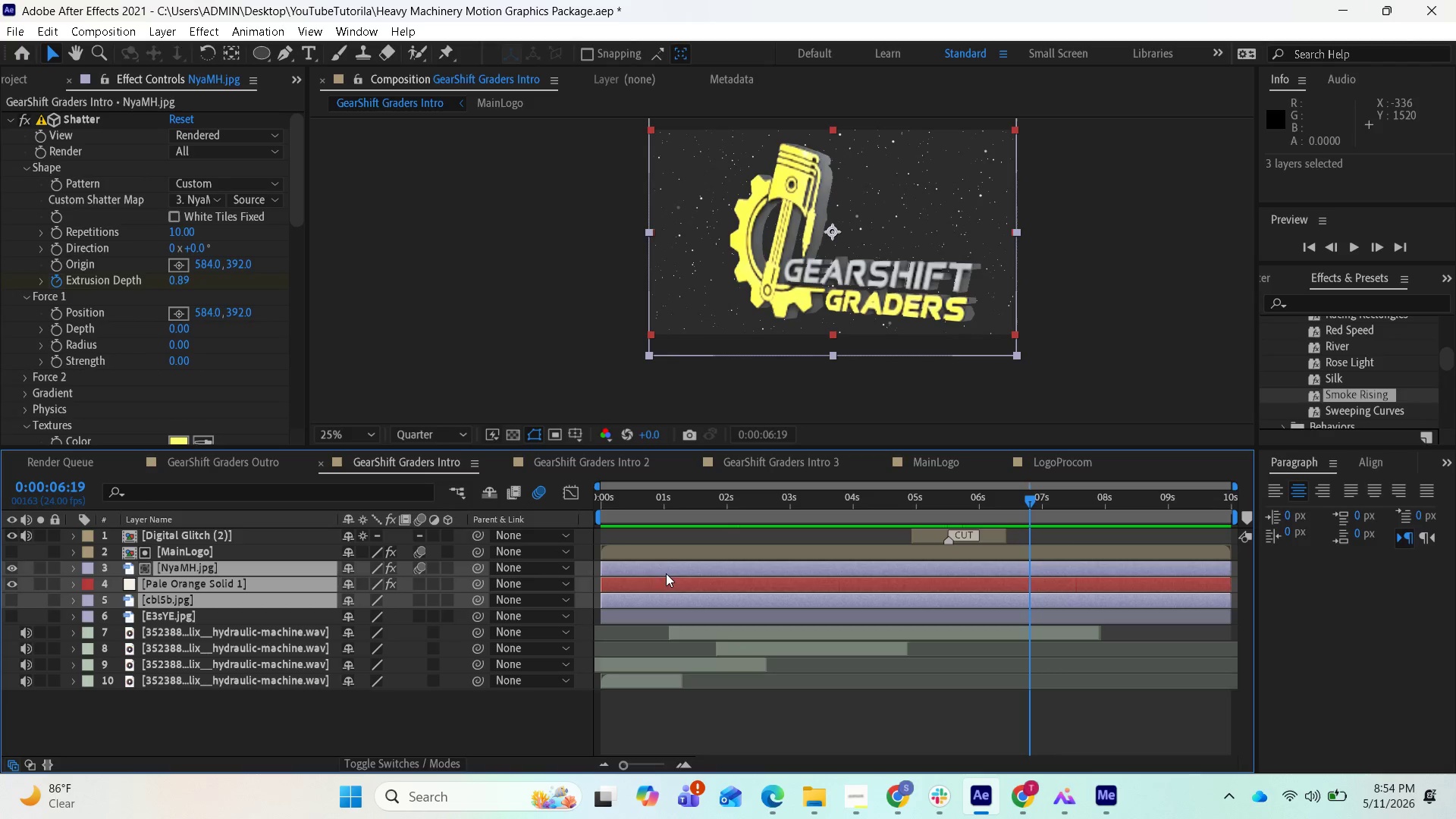 
left_click([665, 569])
 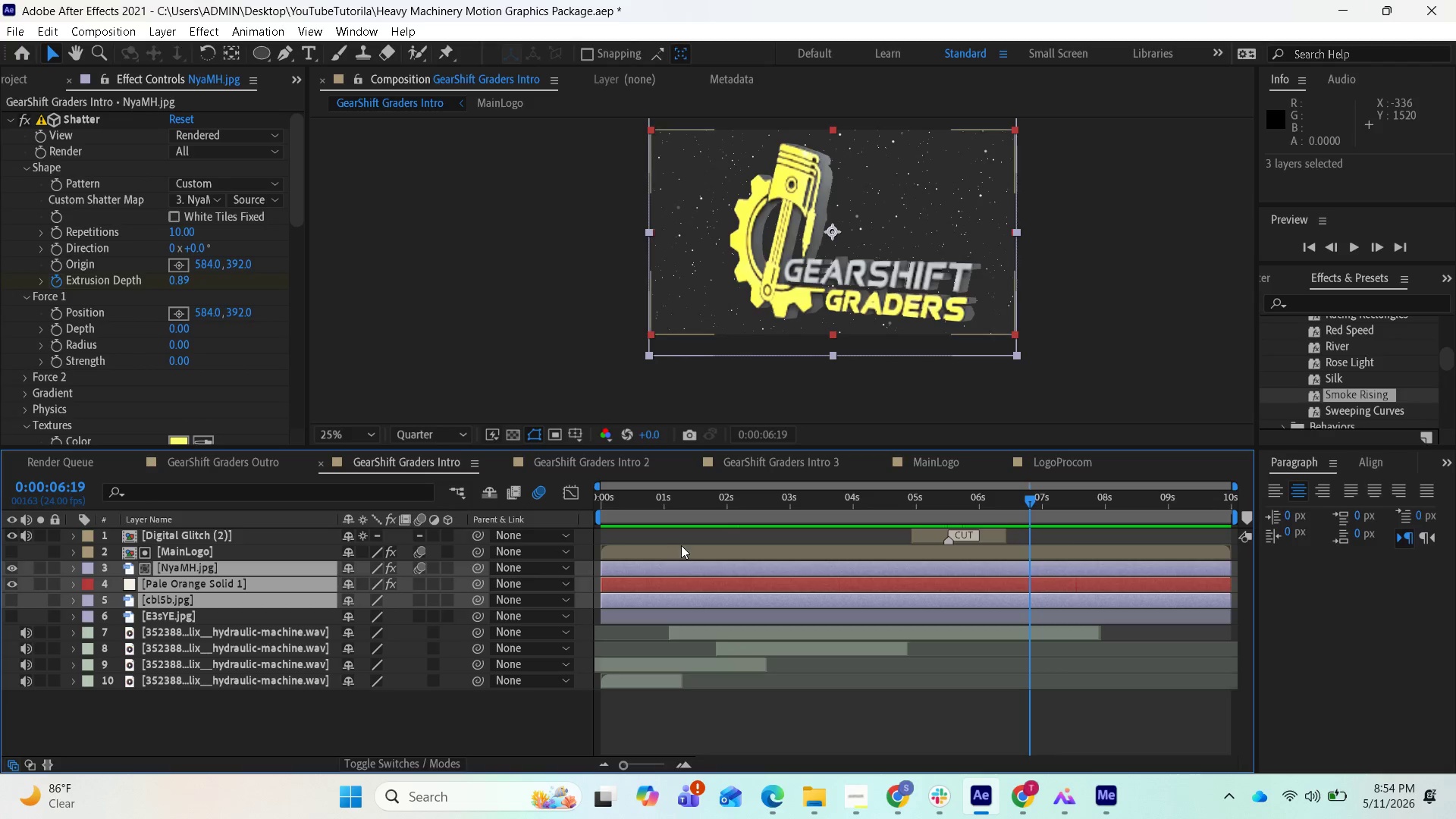 
left_click([681, 545])
 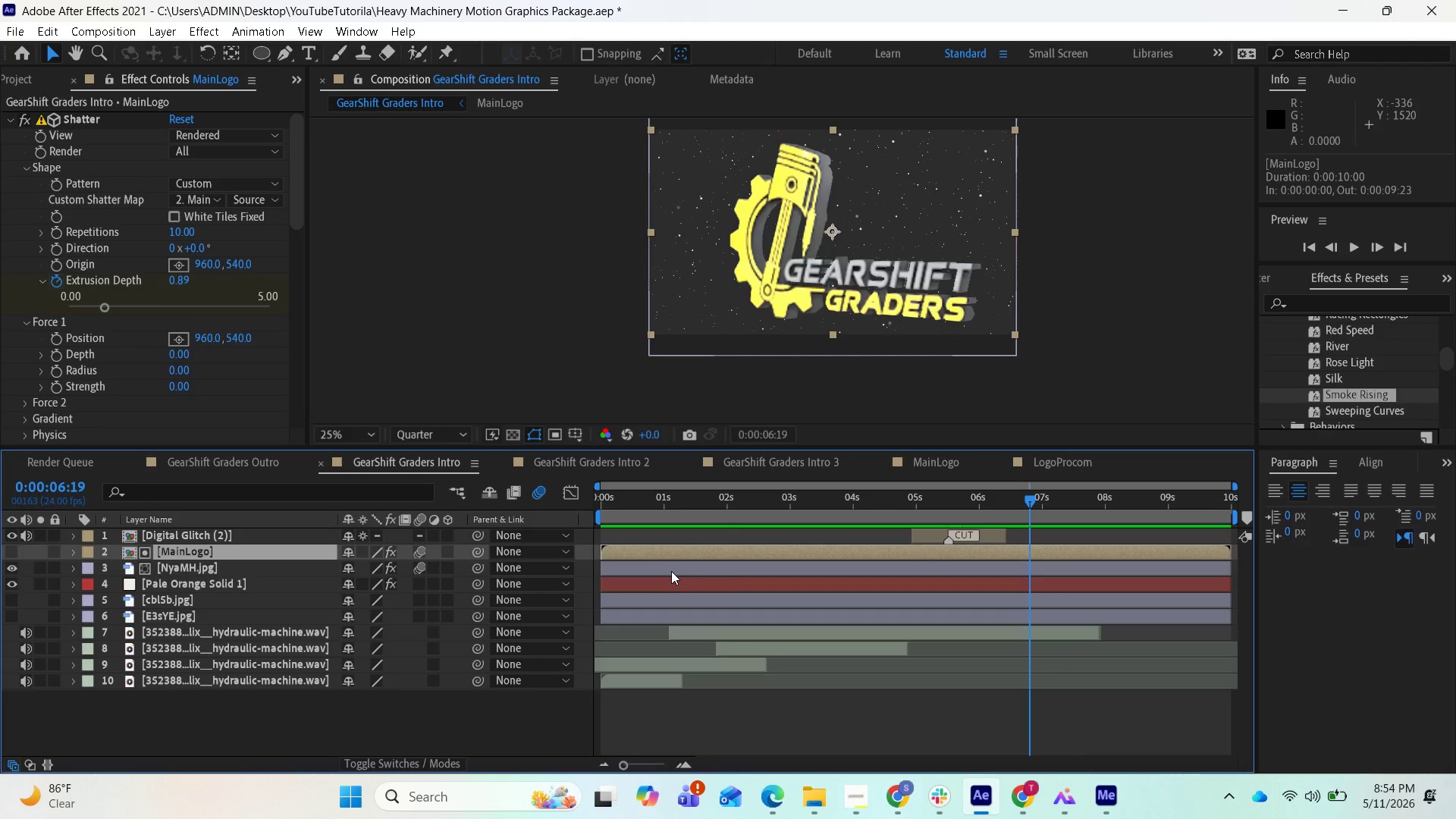 
hold_key(key=ShiftLeft, duration=1.17)
left_click([671, 571])
 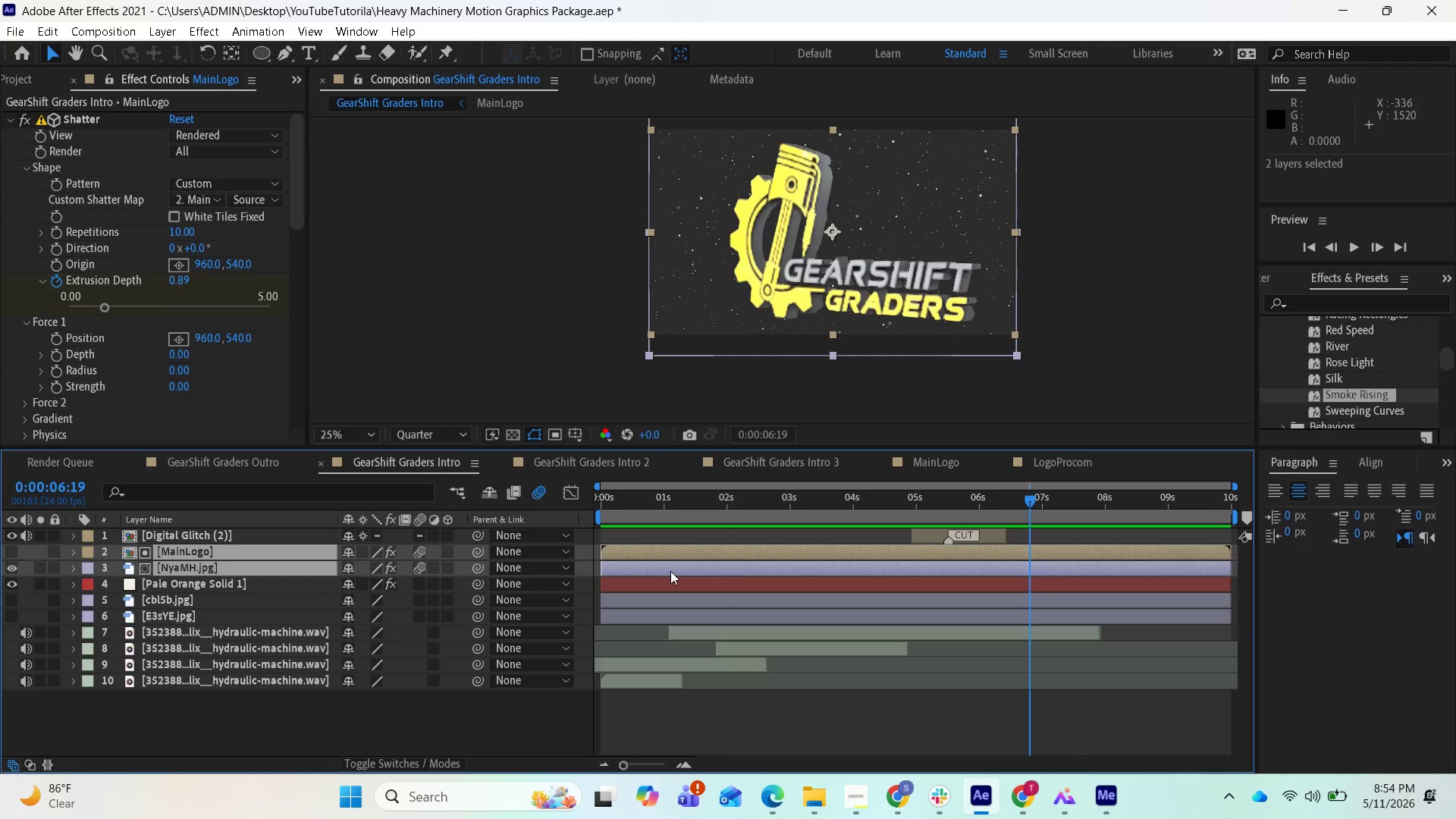 
key(U)
 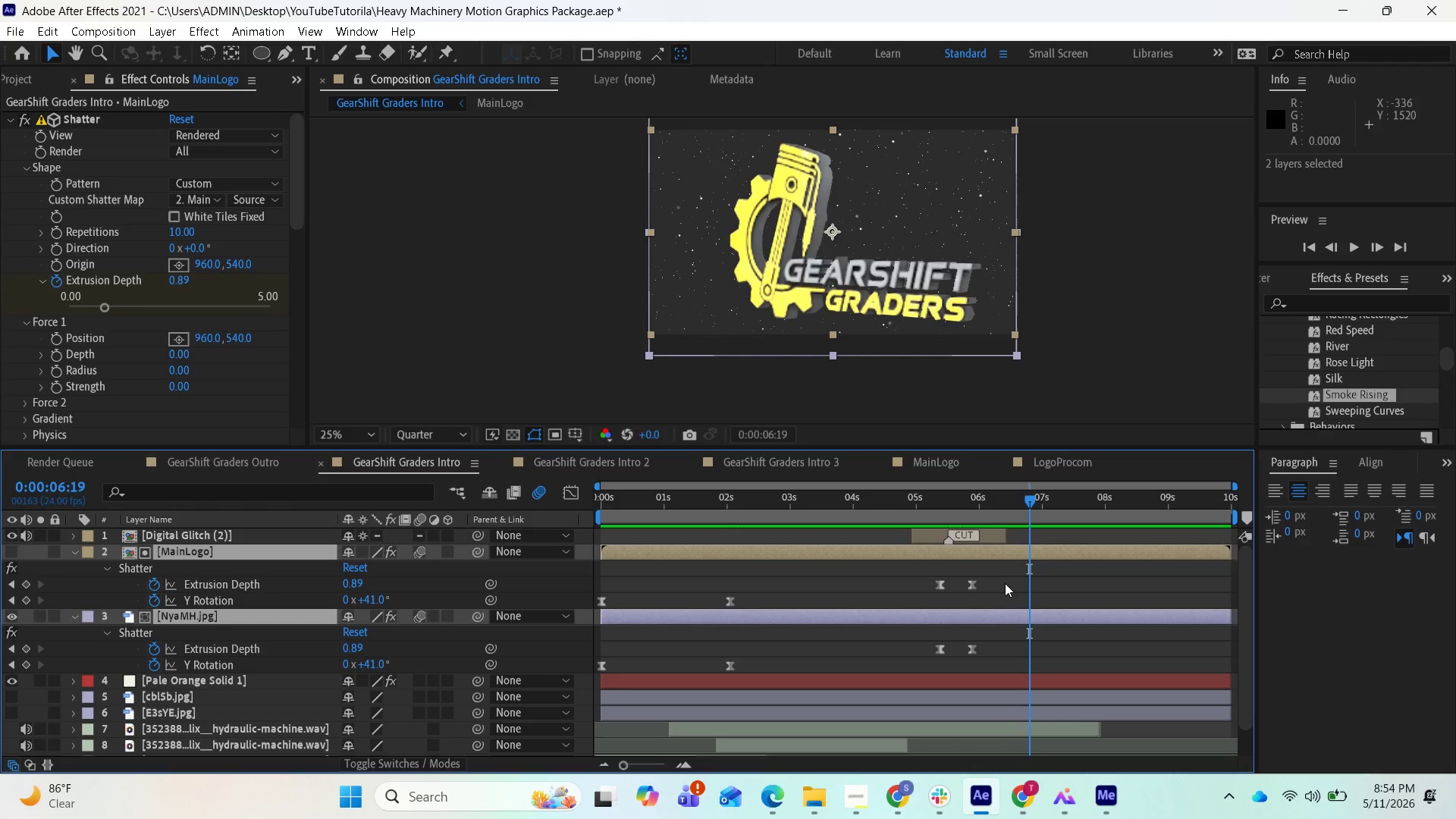 
left_click_drag(start_coordinate=[1001, 591], to_coordinate=[603, 604])
 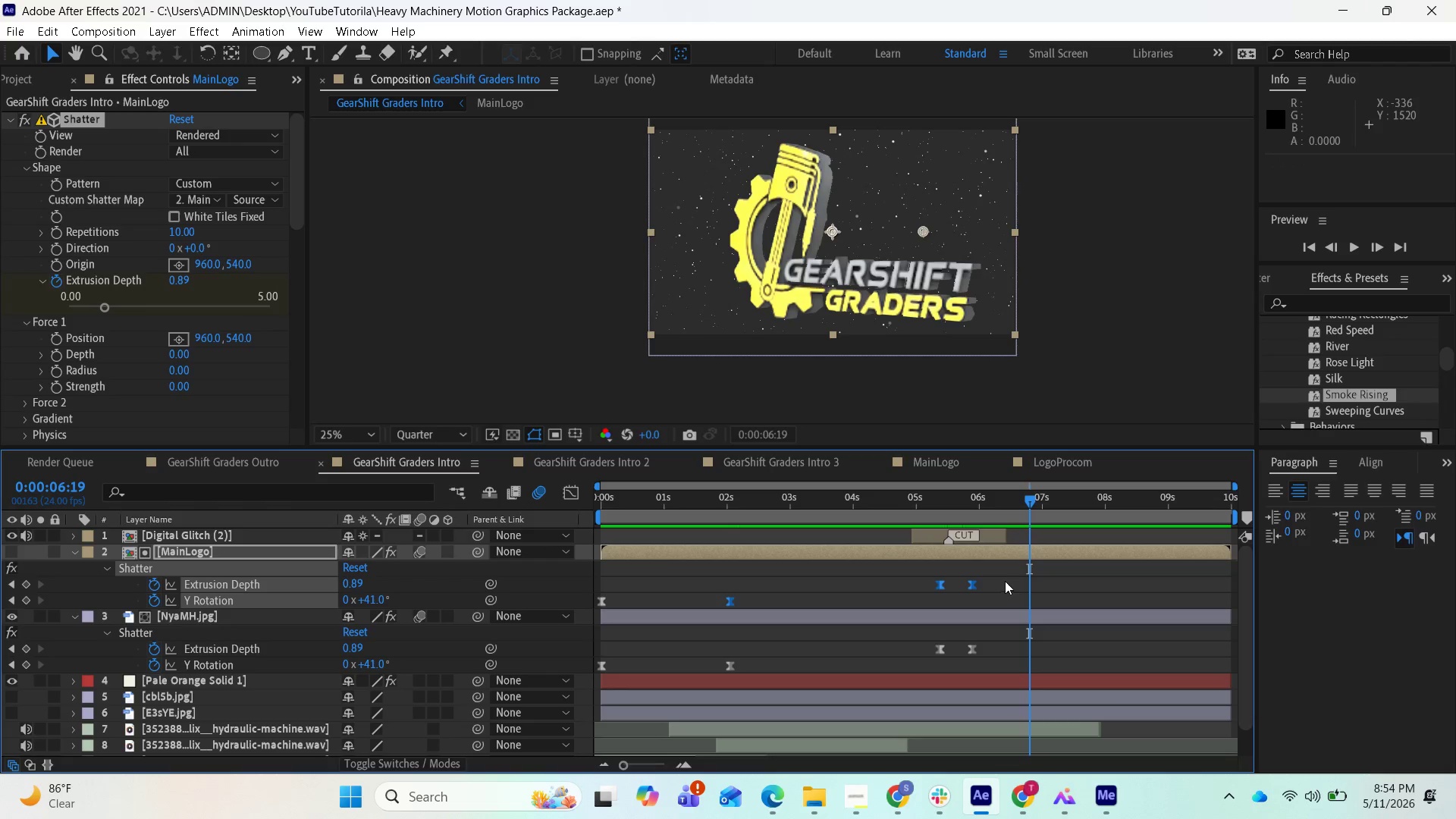 
left_click_drag(start_coordinate=[999, 593], to_coordinate=[594, 566])
 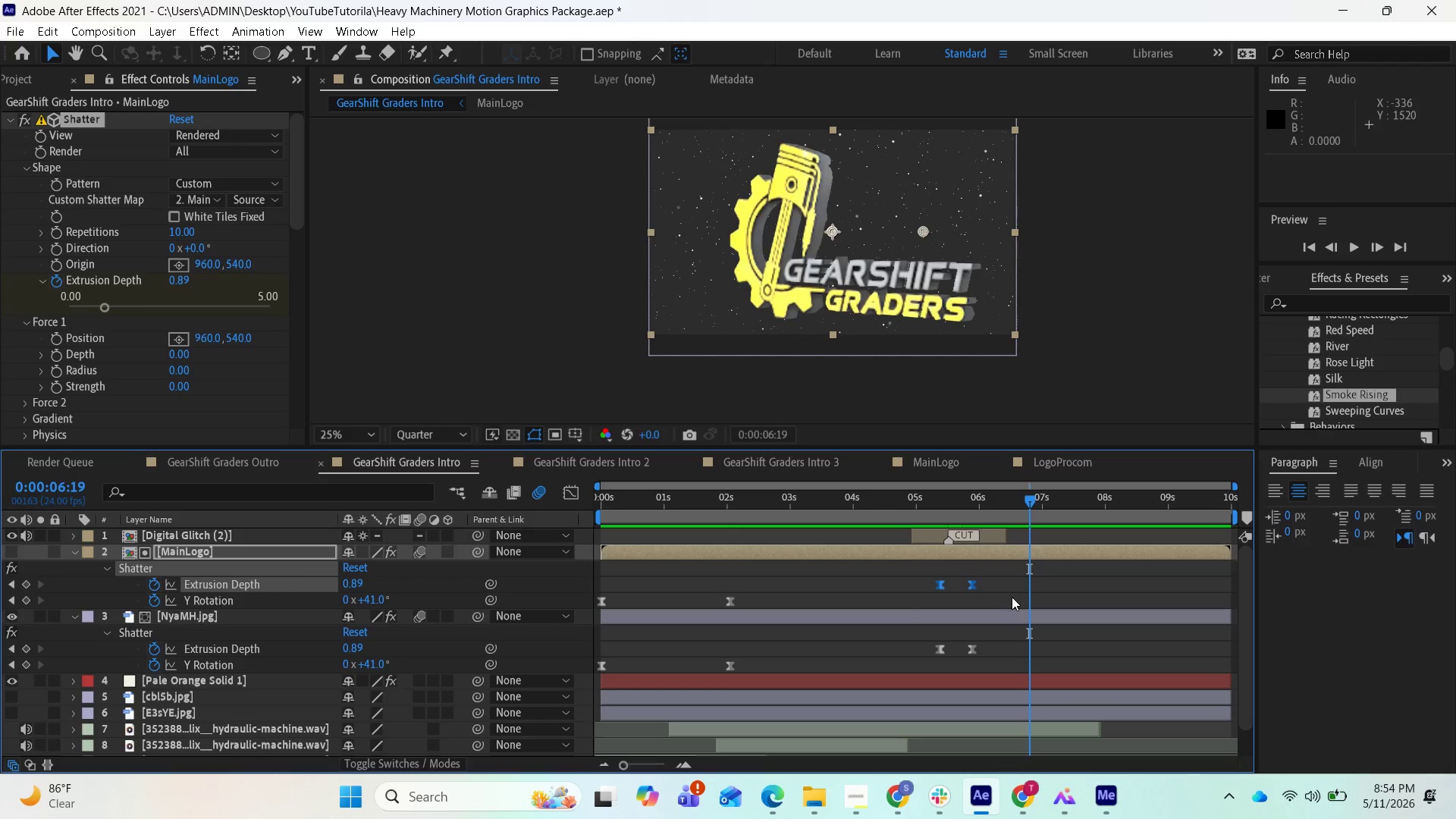 
left_click_drag(start_coordinate=[1005, 600], to_coordinate=[577, 571])
 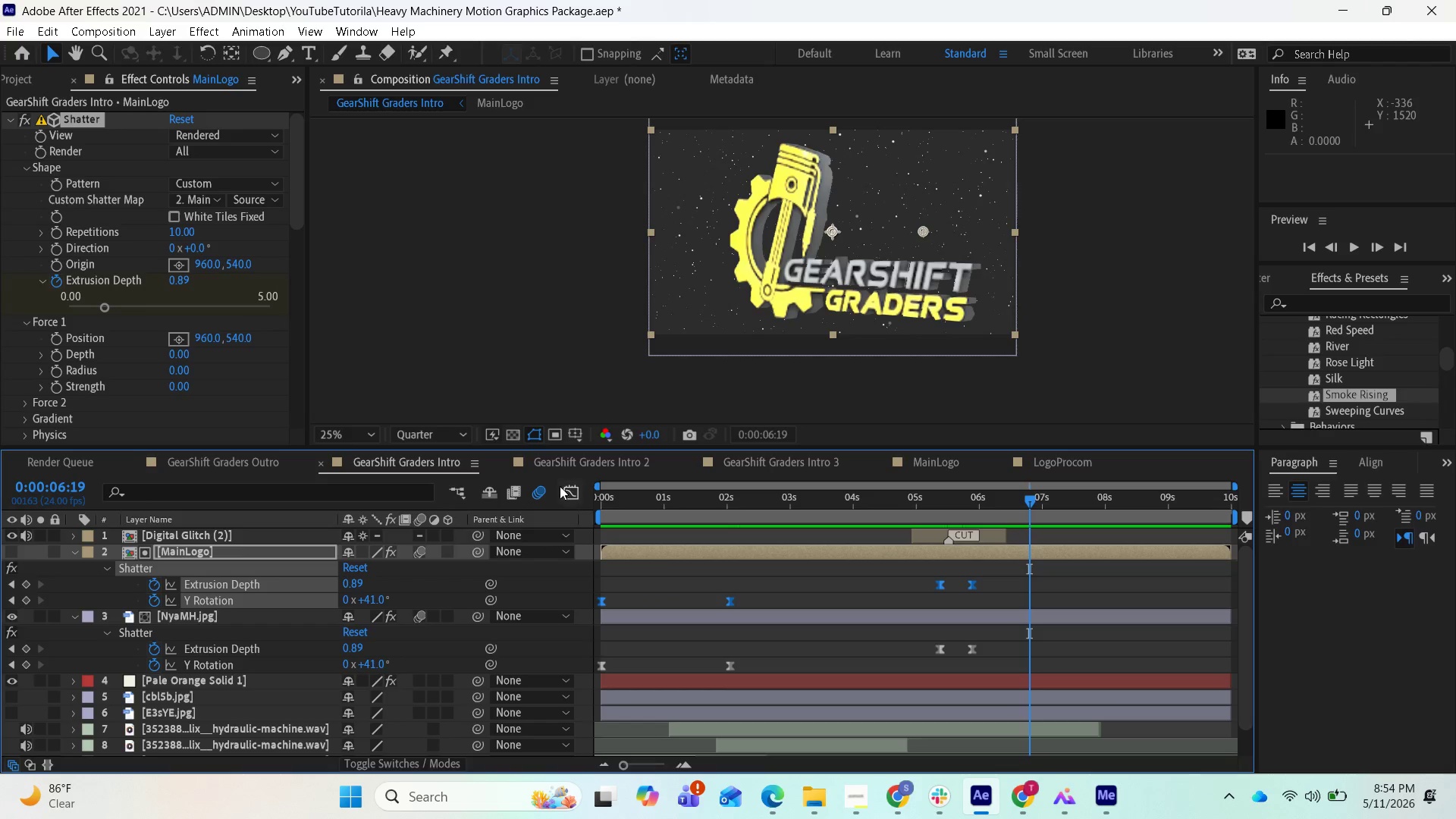 
left_click([563, 486])
 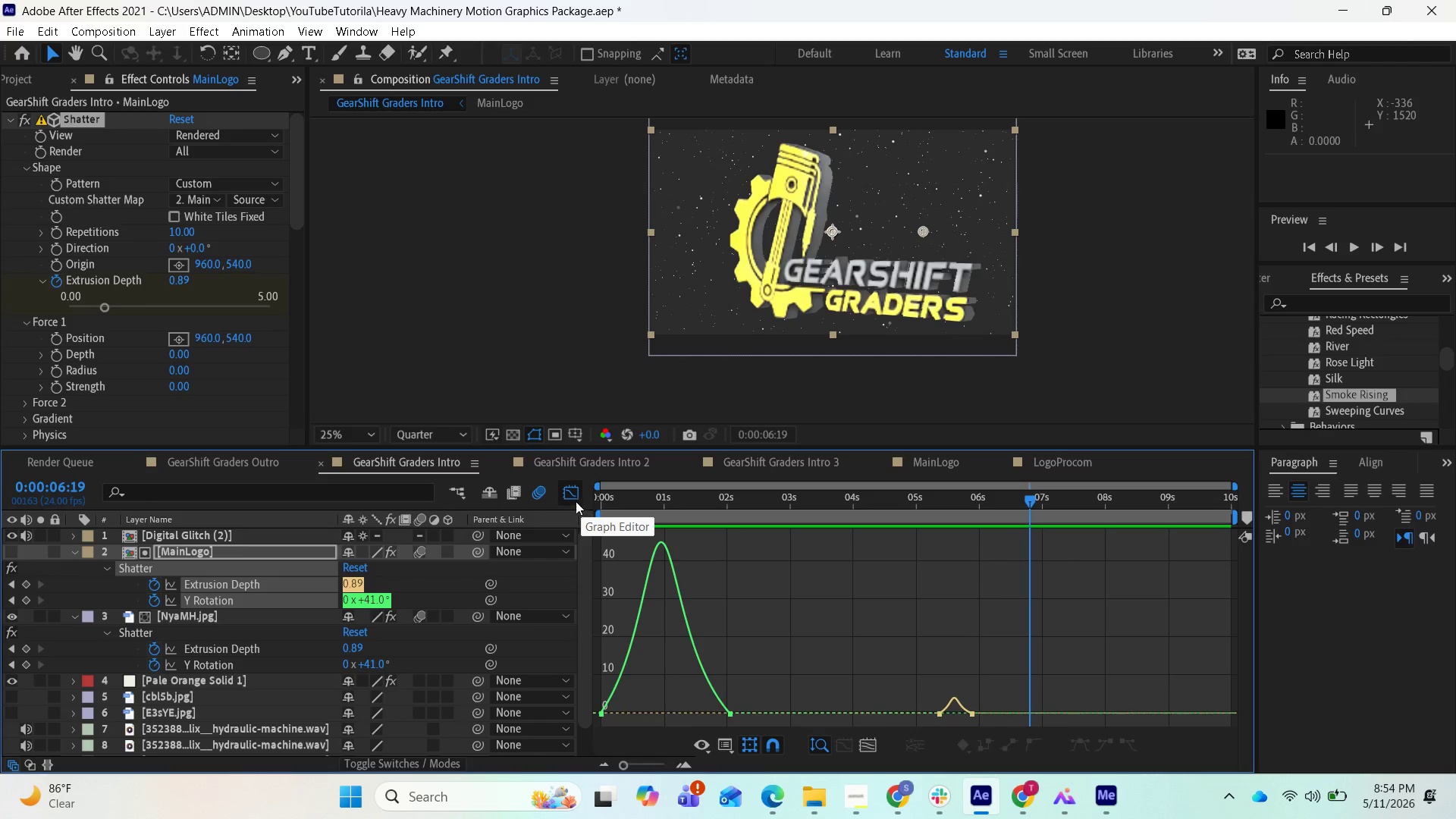 
left_click_drag(start_coordinate=[565, 497], to_coordinate=[570, 497])
 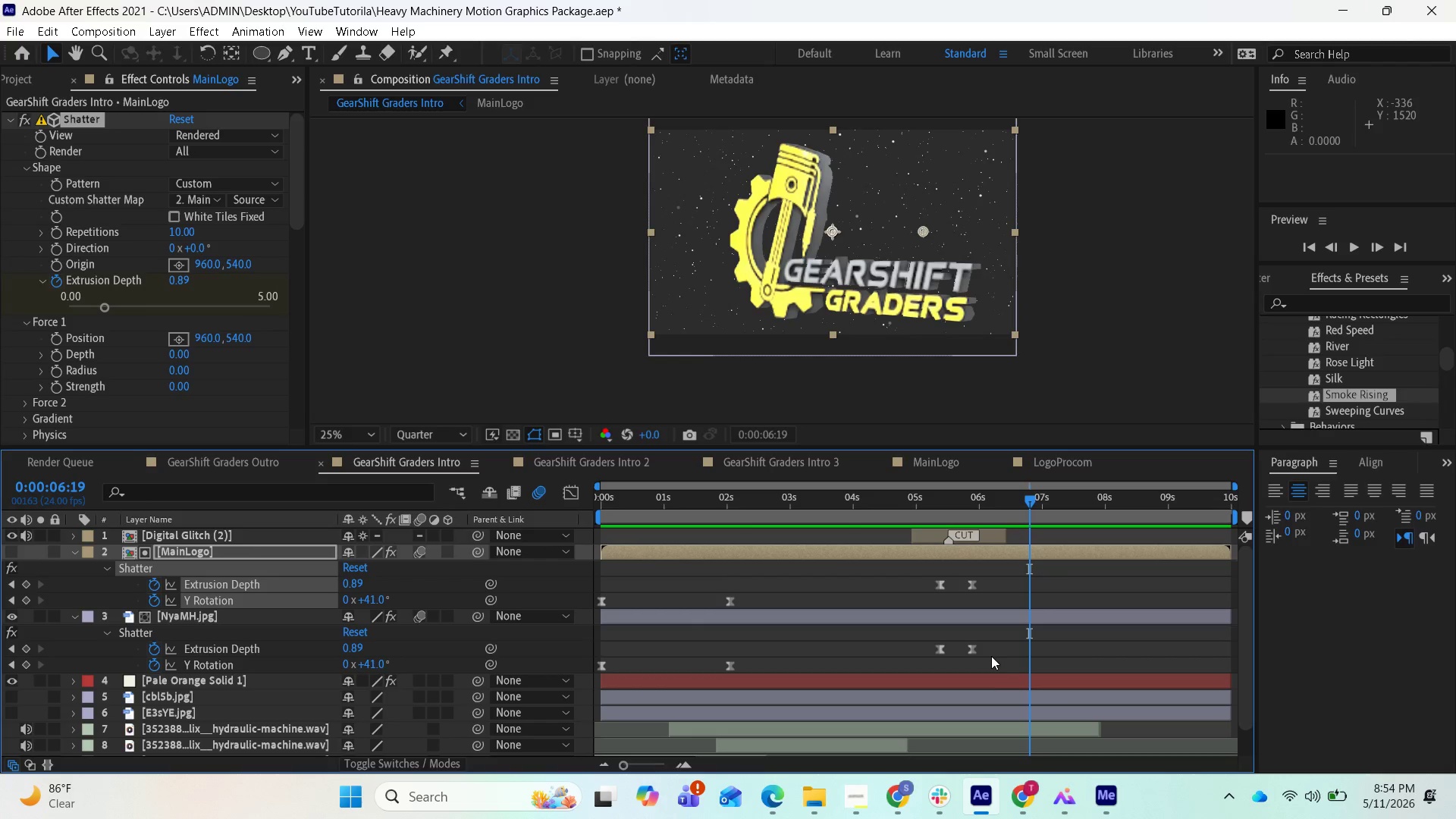 
left_click_drag(start_coordinate=[991, 655], to_coordinate=[588, 663])
 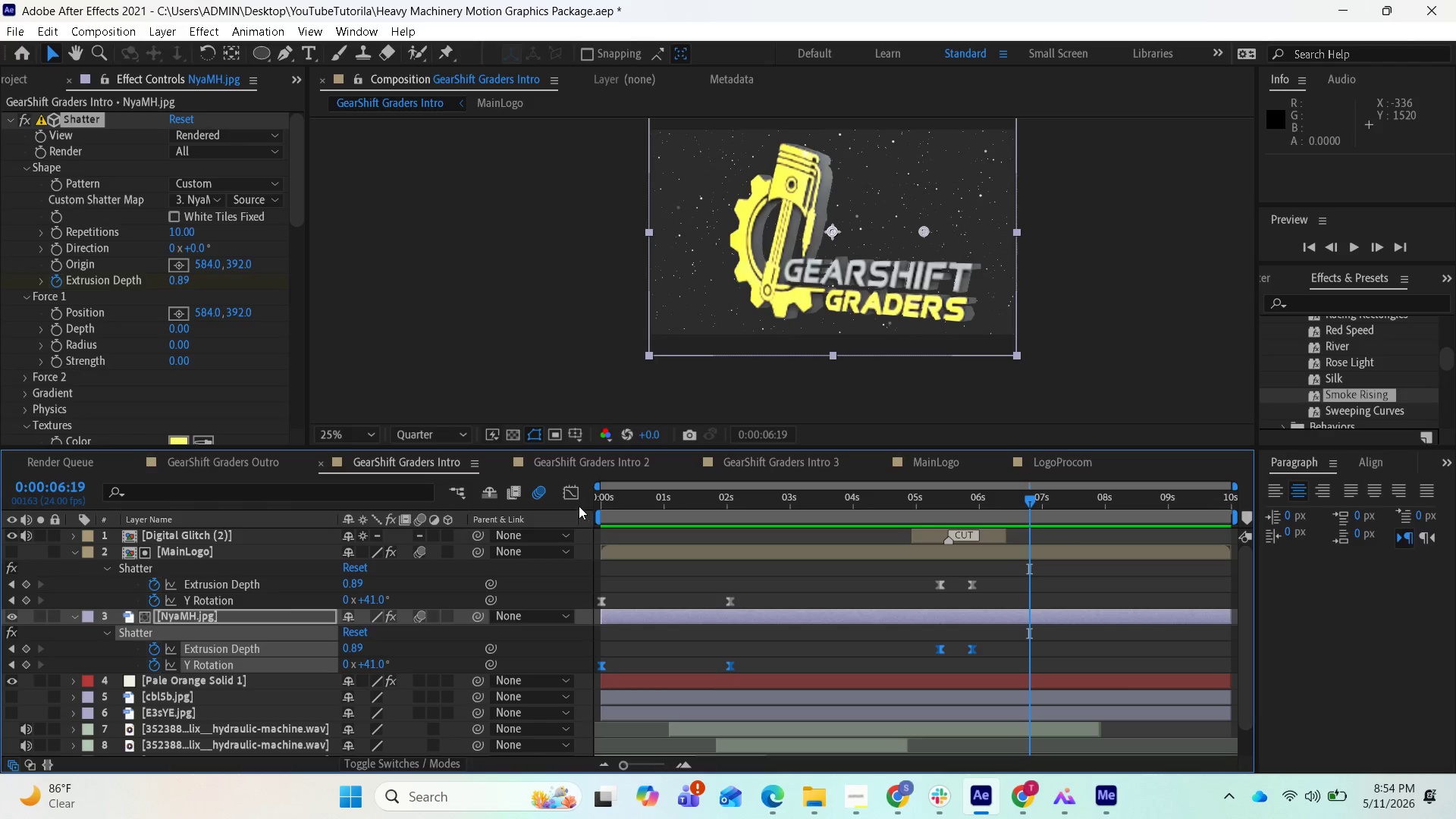 
left_click([573, 493])
 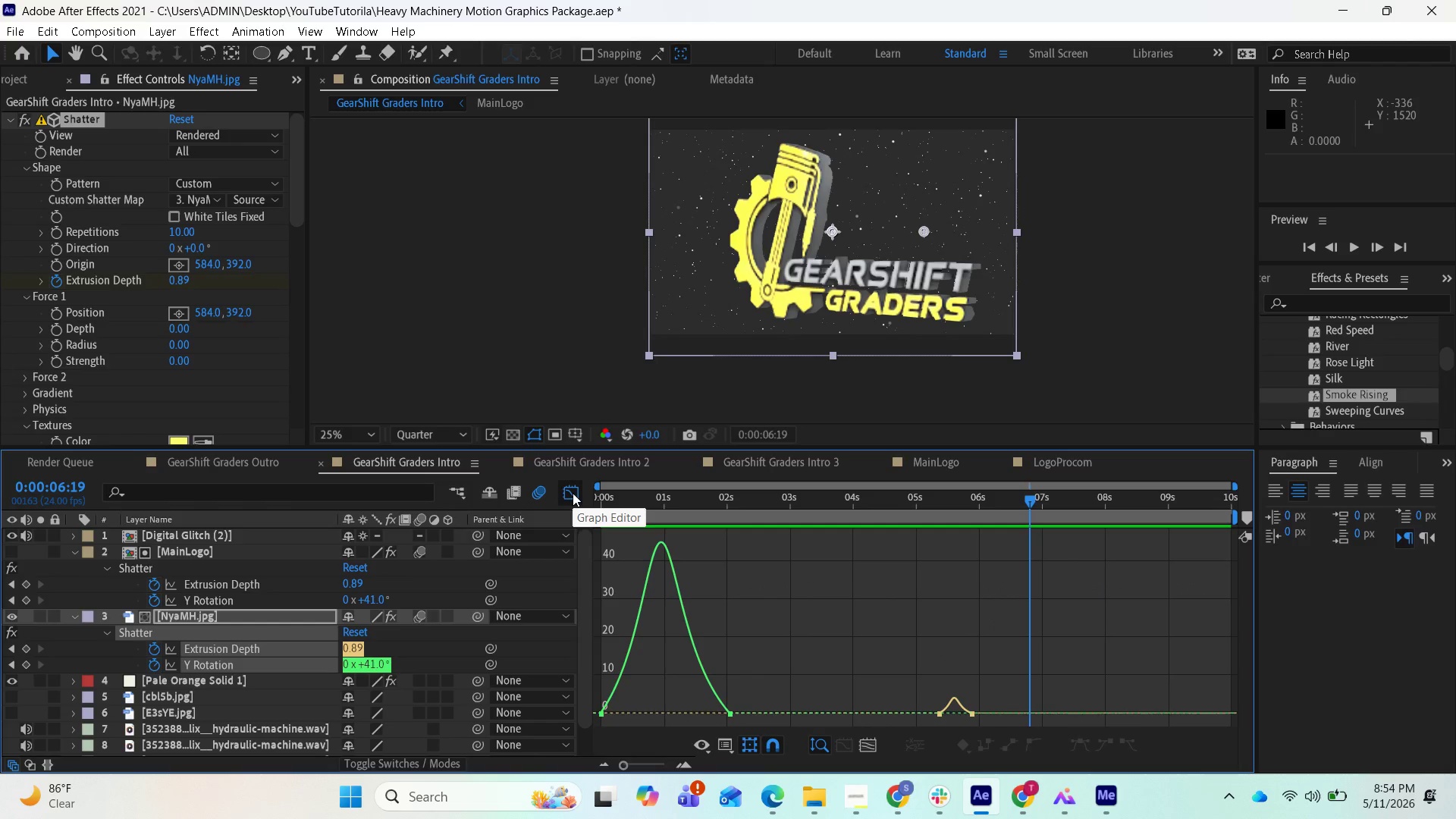 
left_click([573, 493])
 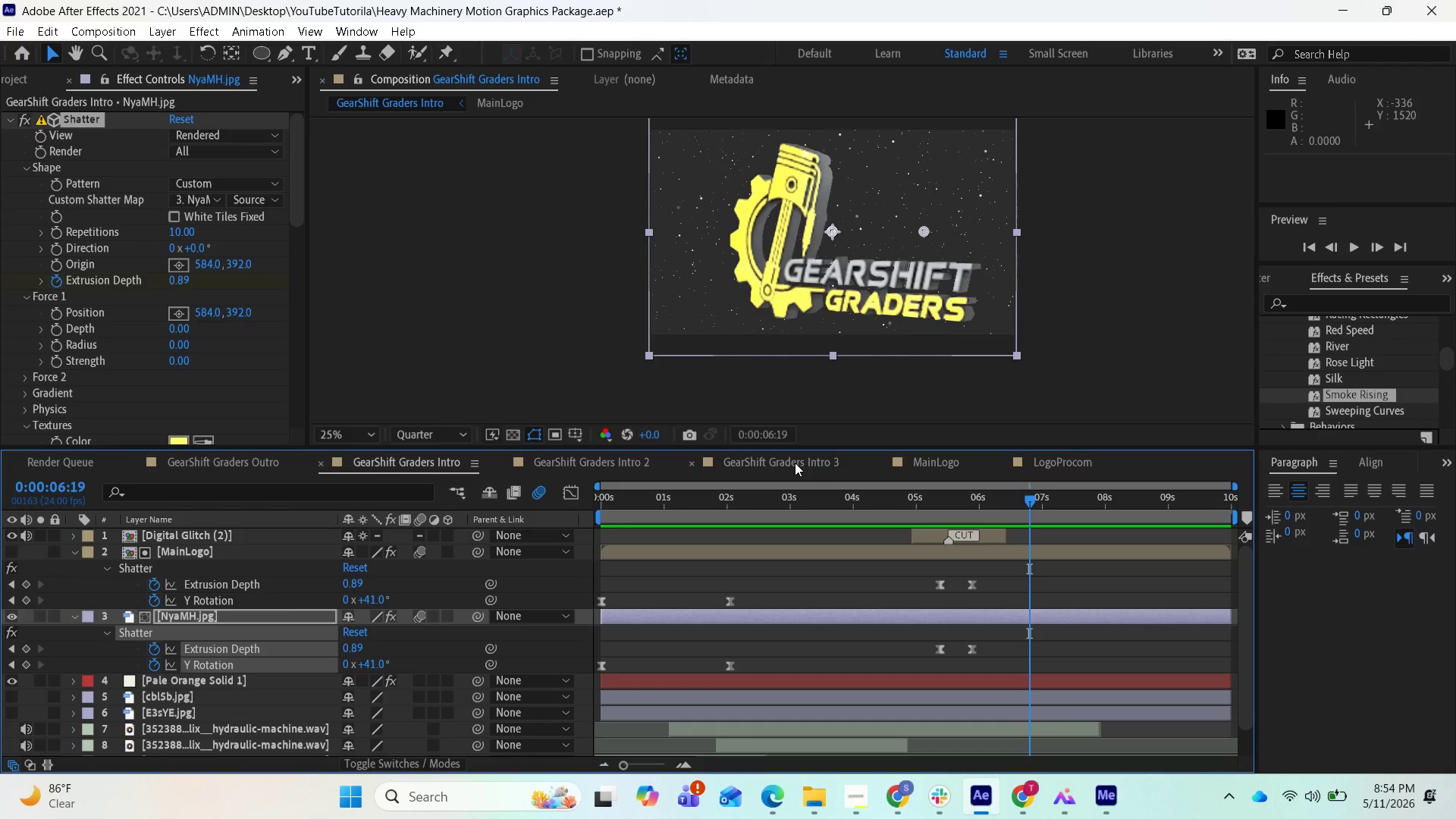 
left_click([943, 464])
 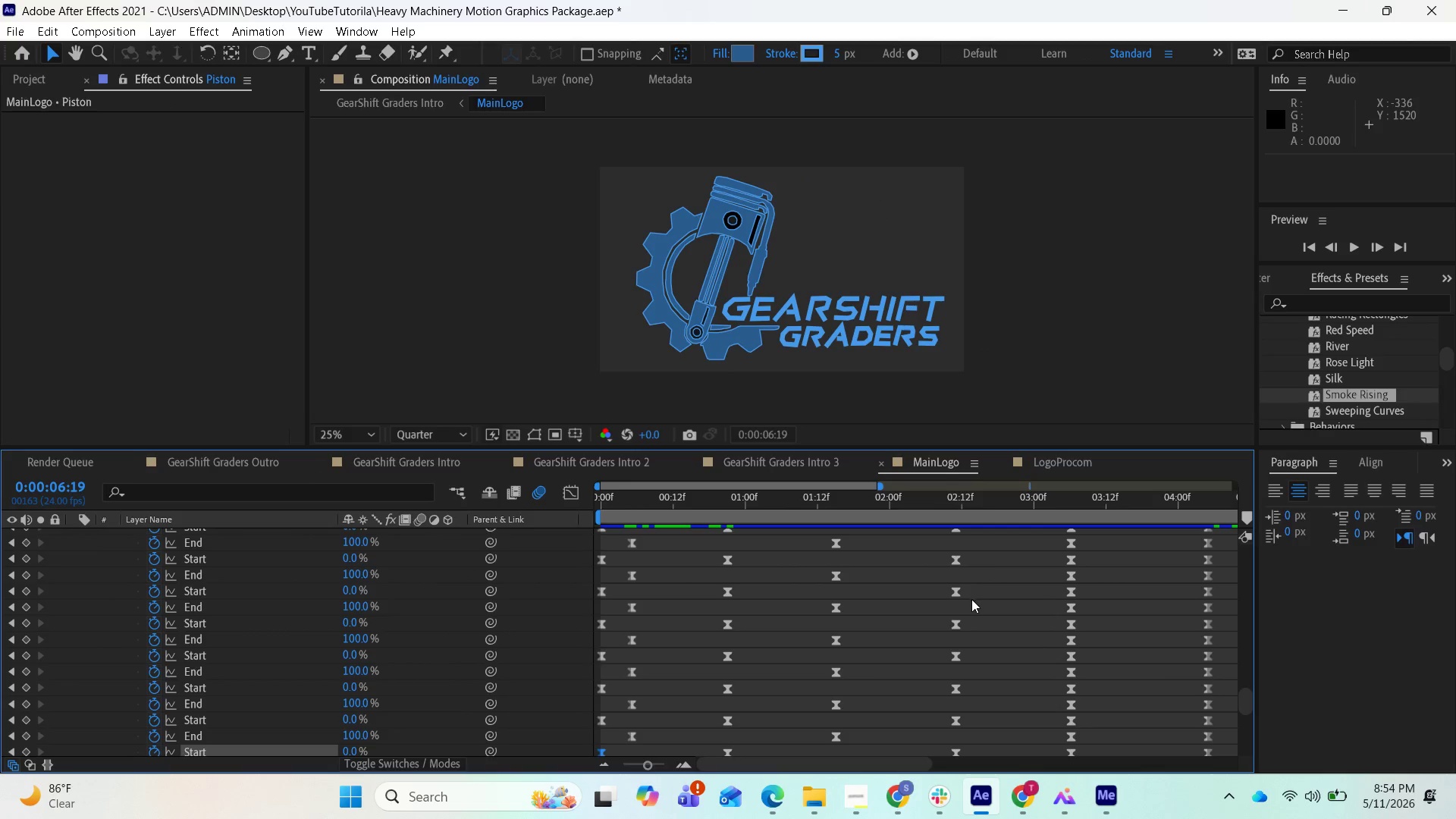 
scroll: coordinate [975, 590], scroll_direction: down, amount: 17.0
 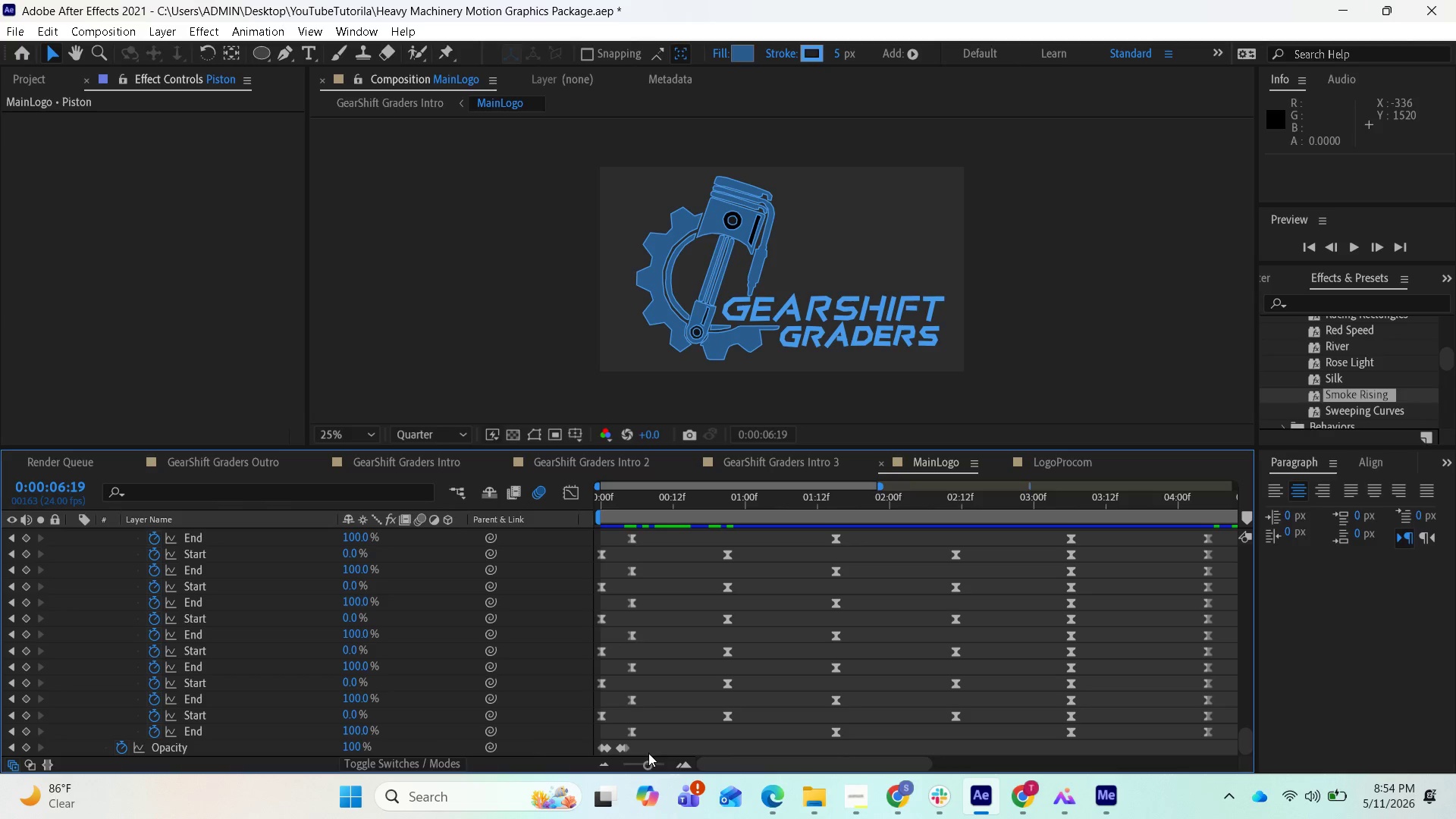 
left_click_drag(start_coordinate=[648, 753], to_coordinate=[592, 742])
 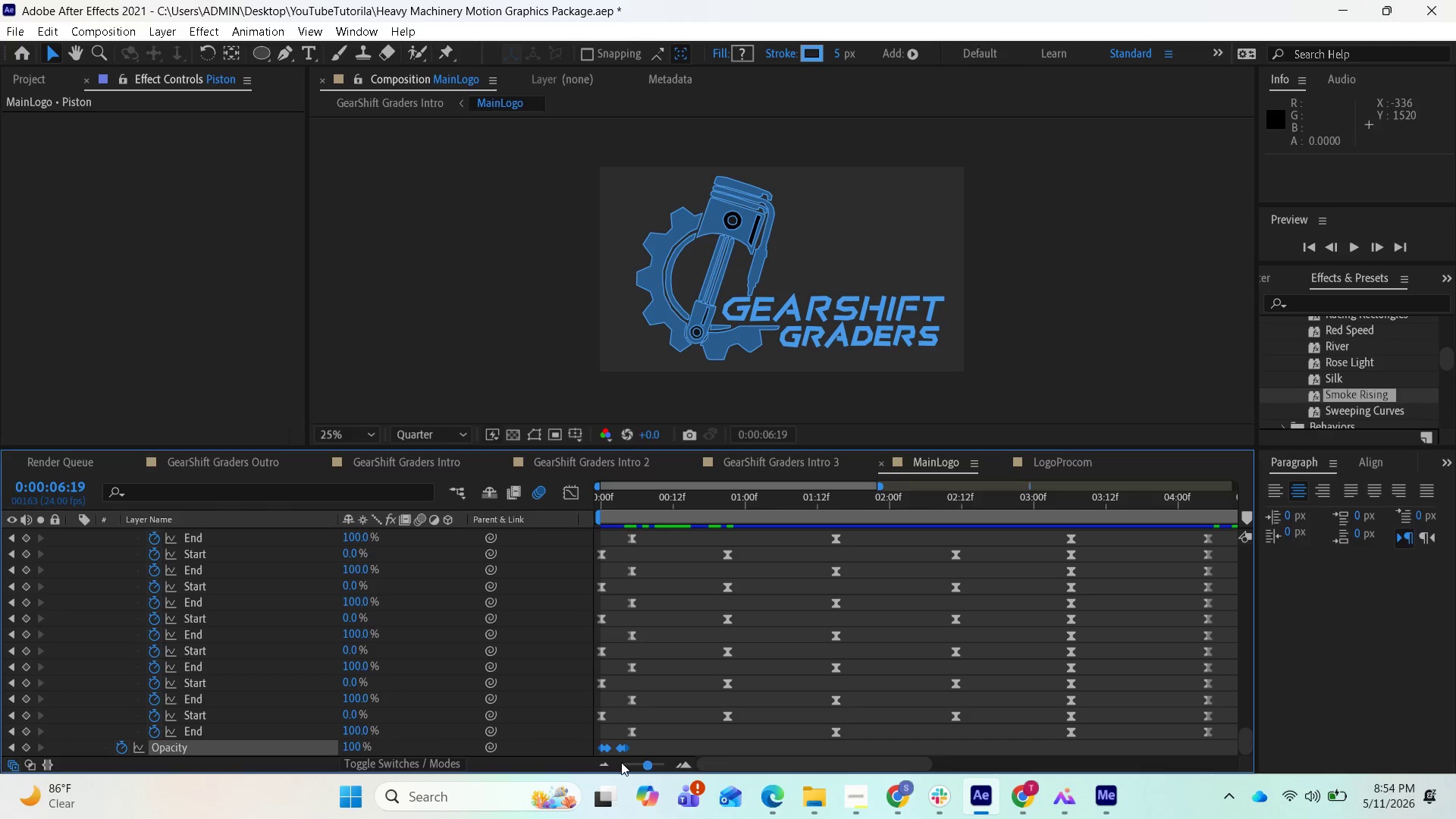 
mouse_move([637, 780])
 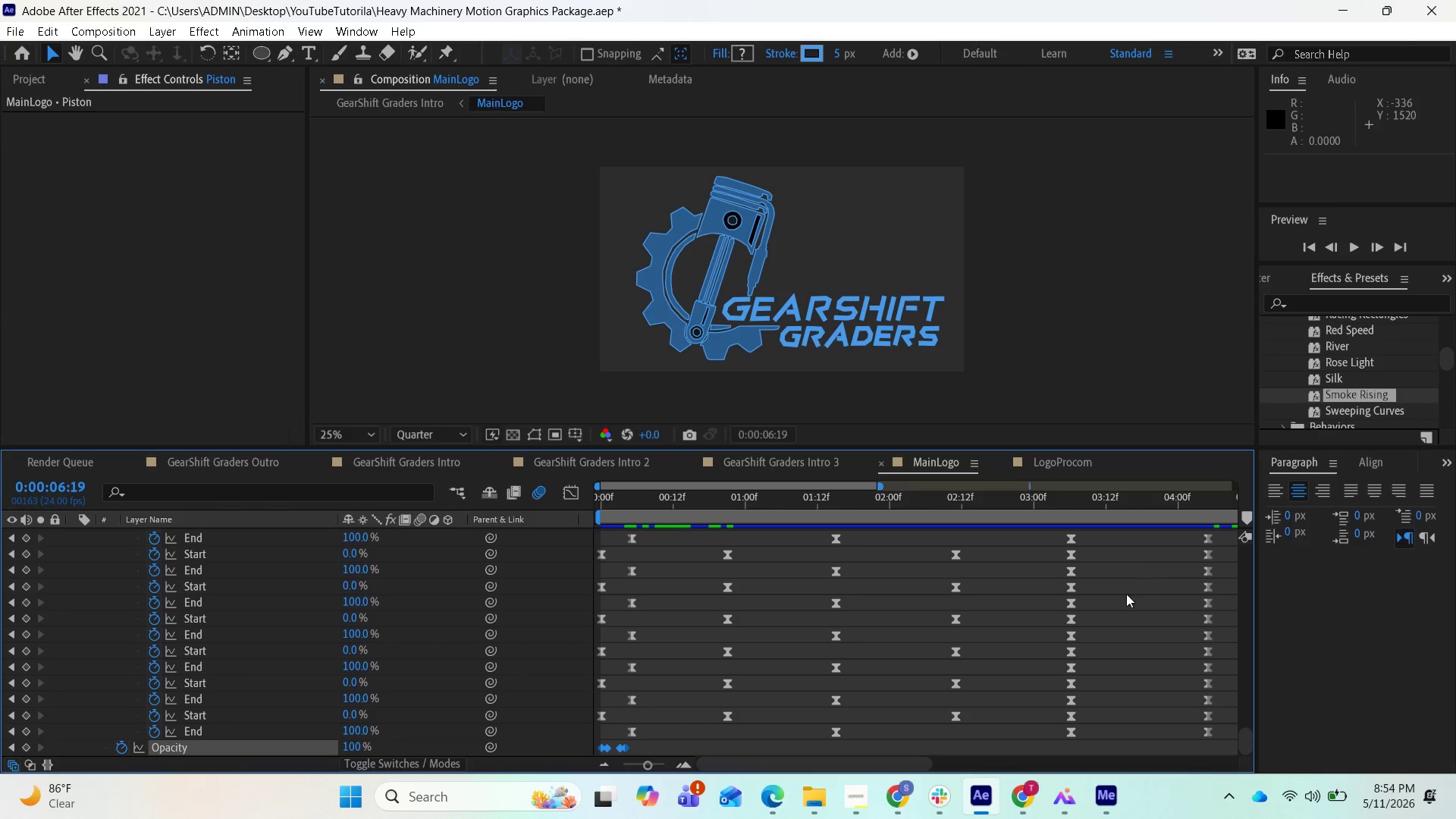 
key(F9)
 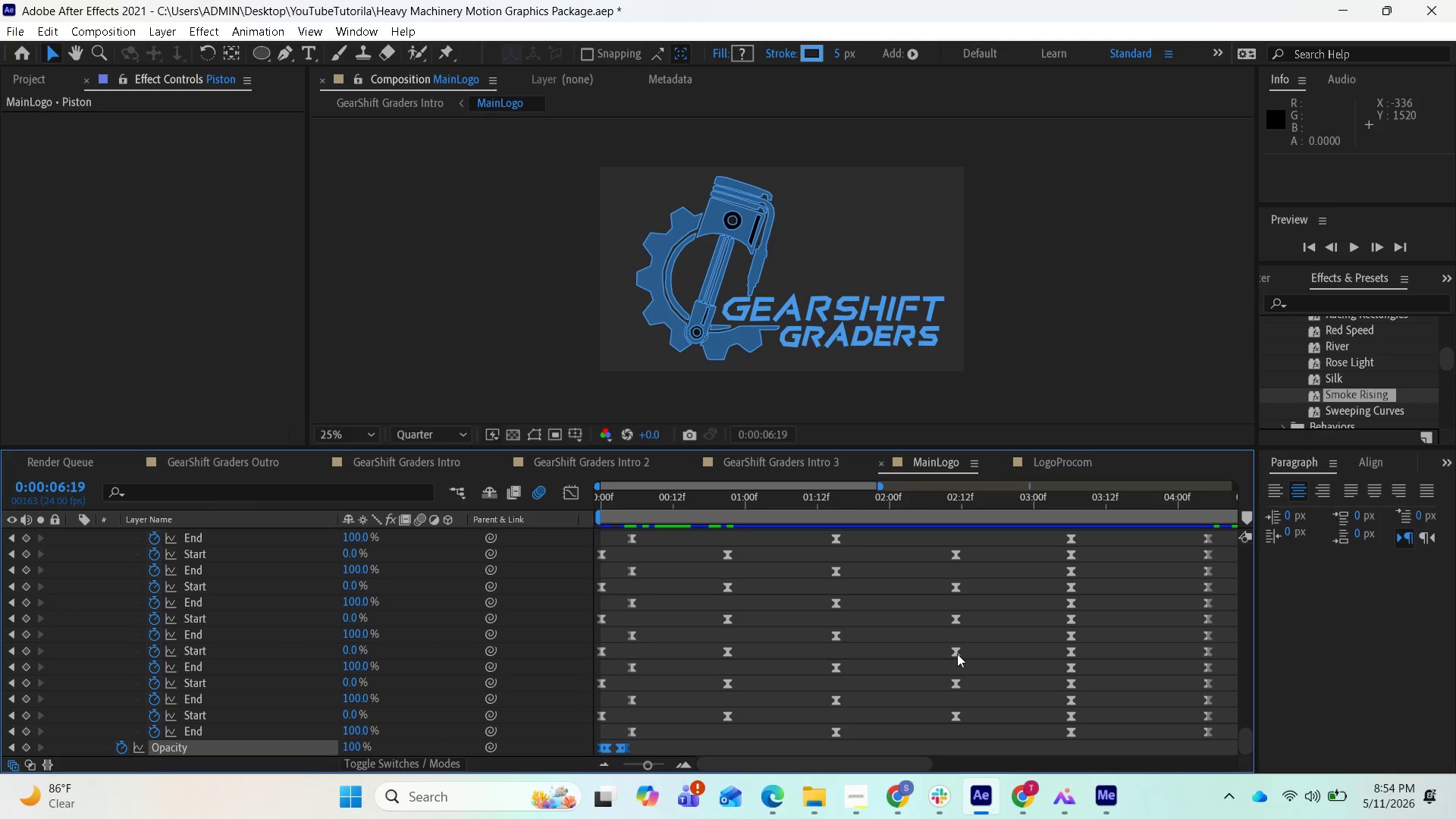 
scroll: coordinate [923, 603], scroll_direction: up, amount: 14.0
 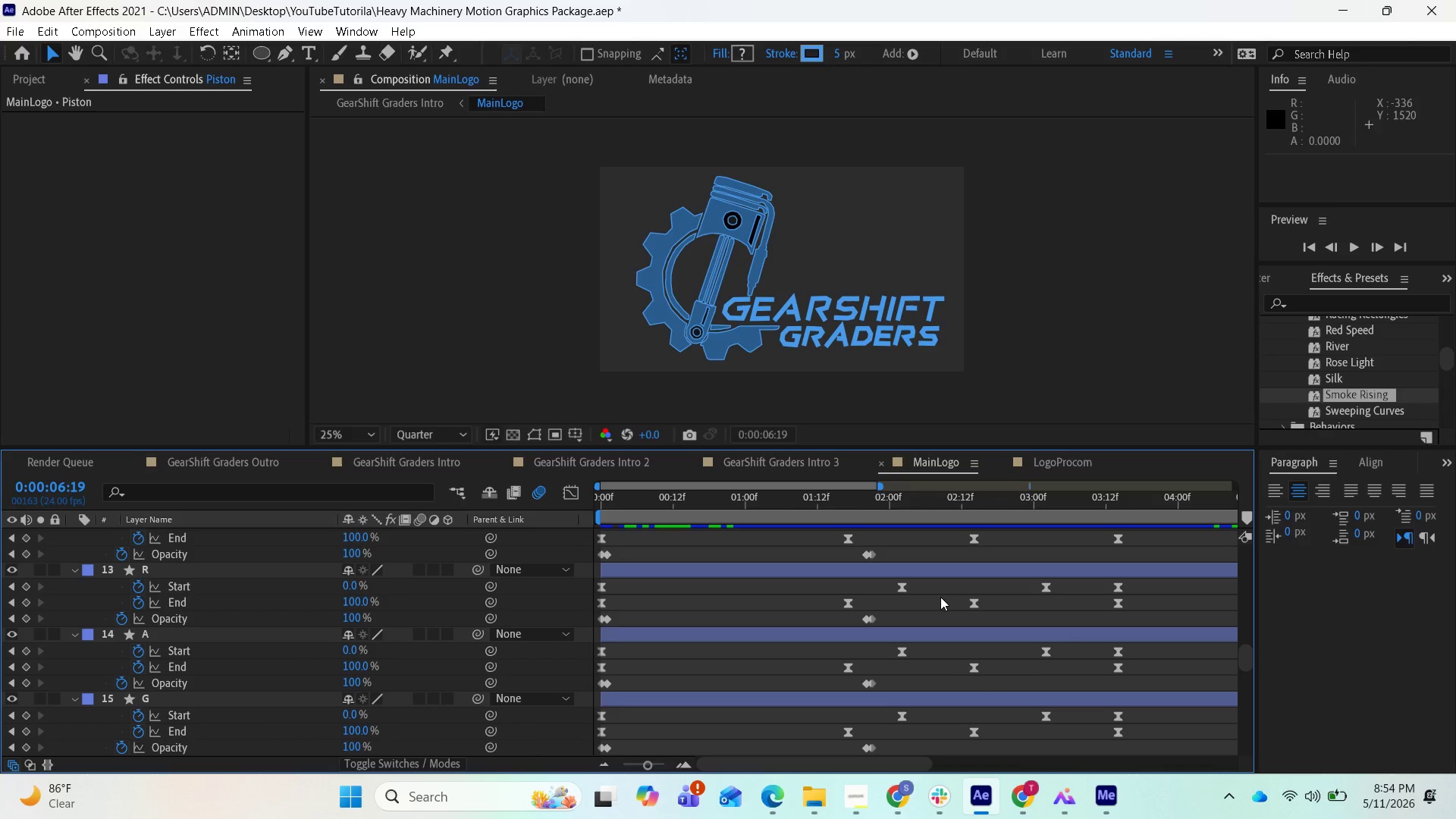 
scroll: coordinate [942, 580], scroll_direction: down, amount: 4.0
 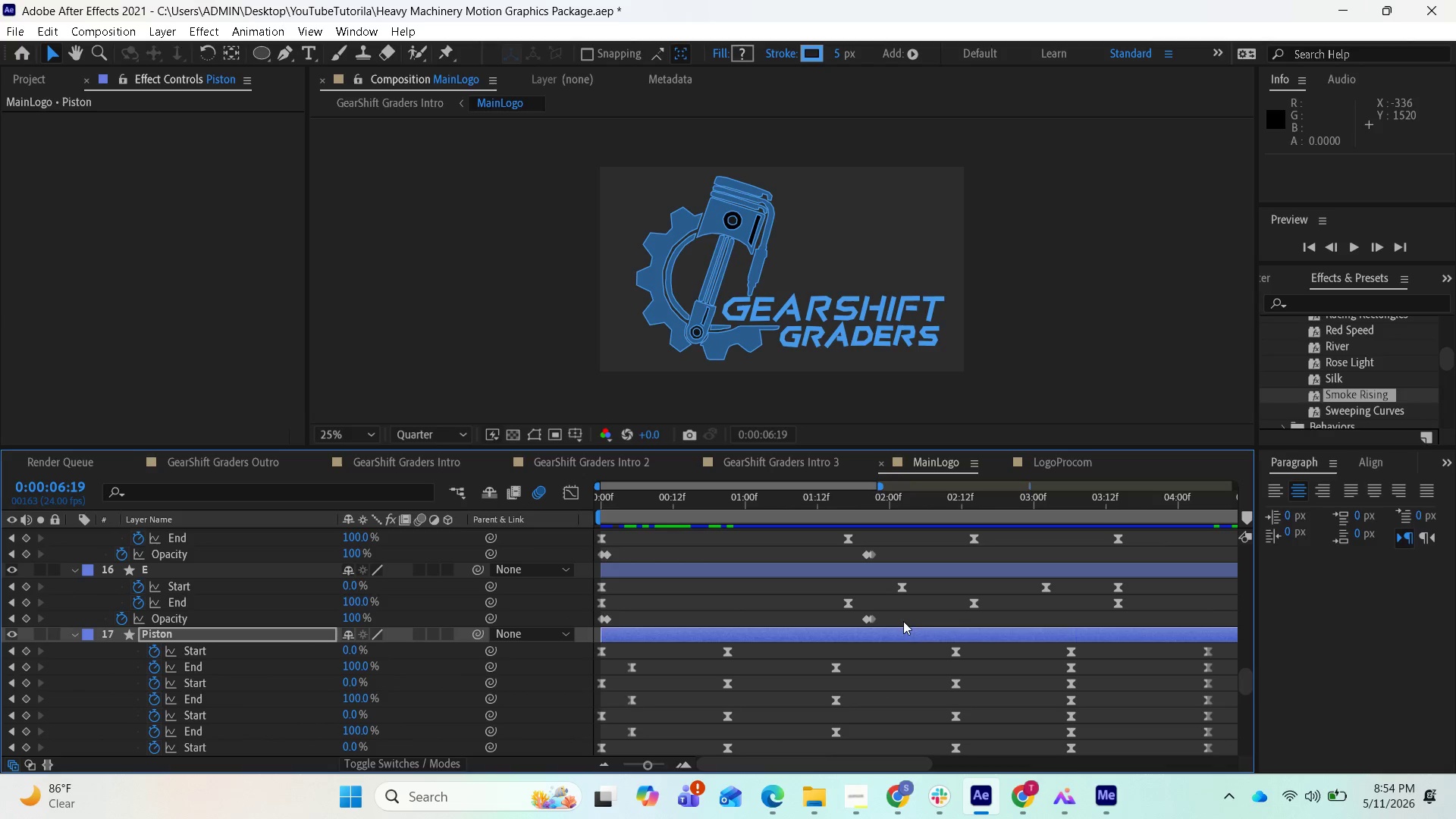 
left_click_drag(start_coordinate=[902, 621], to_coordinate=[601, 626])
 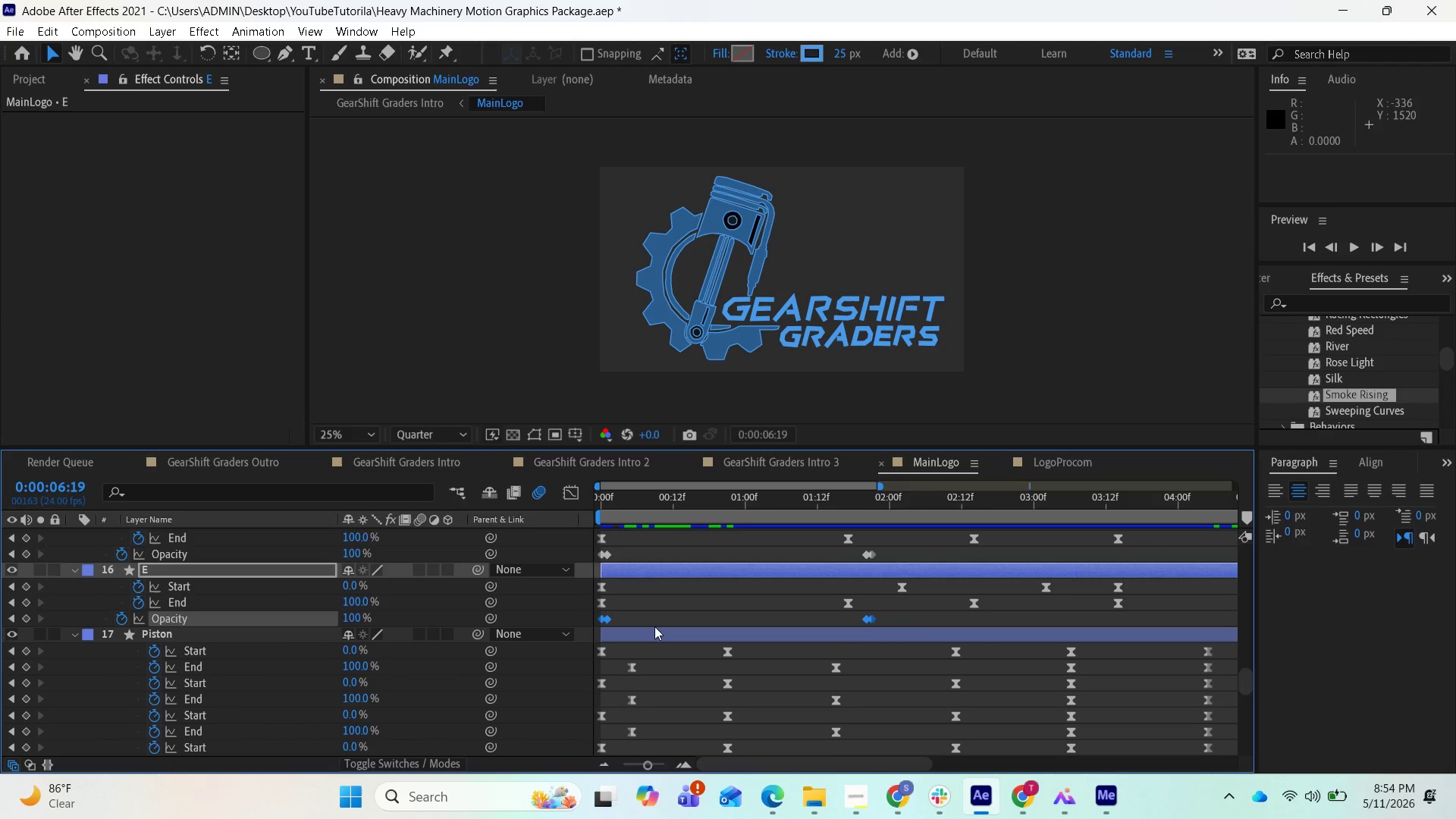 
key(F9)
 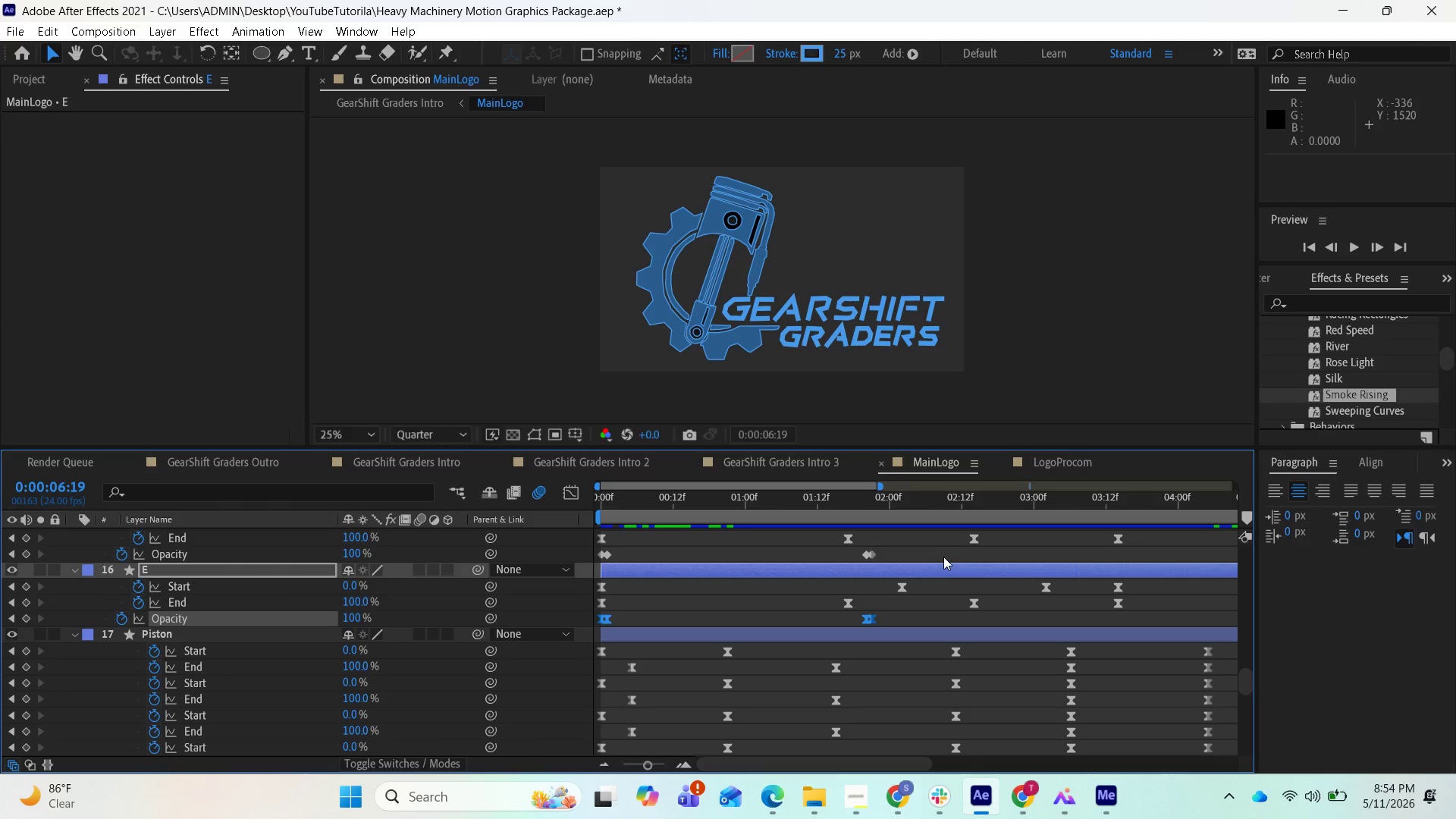 
left_click_drag(start_coordinate=[930, 554], to_coordinate=[600, 557])
 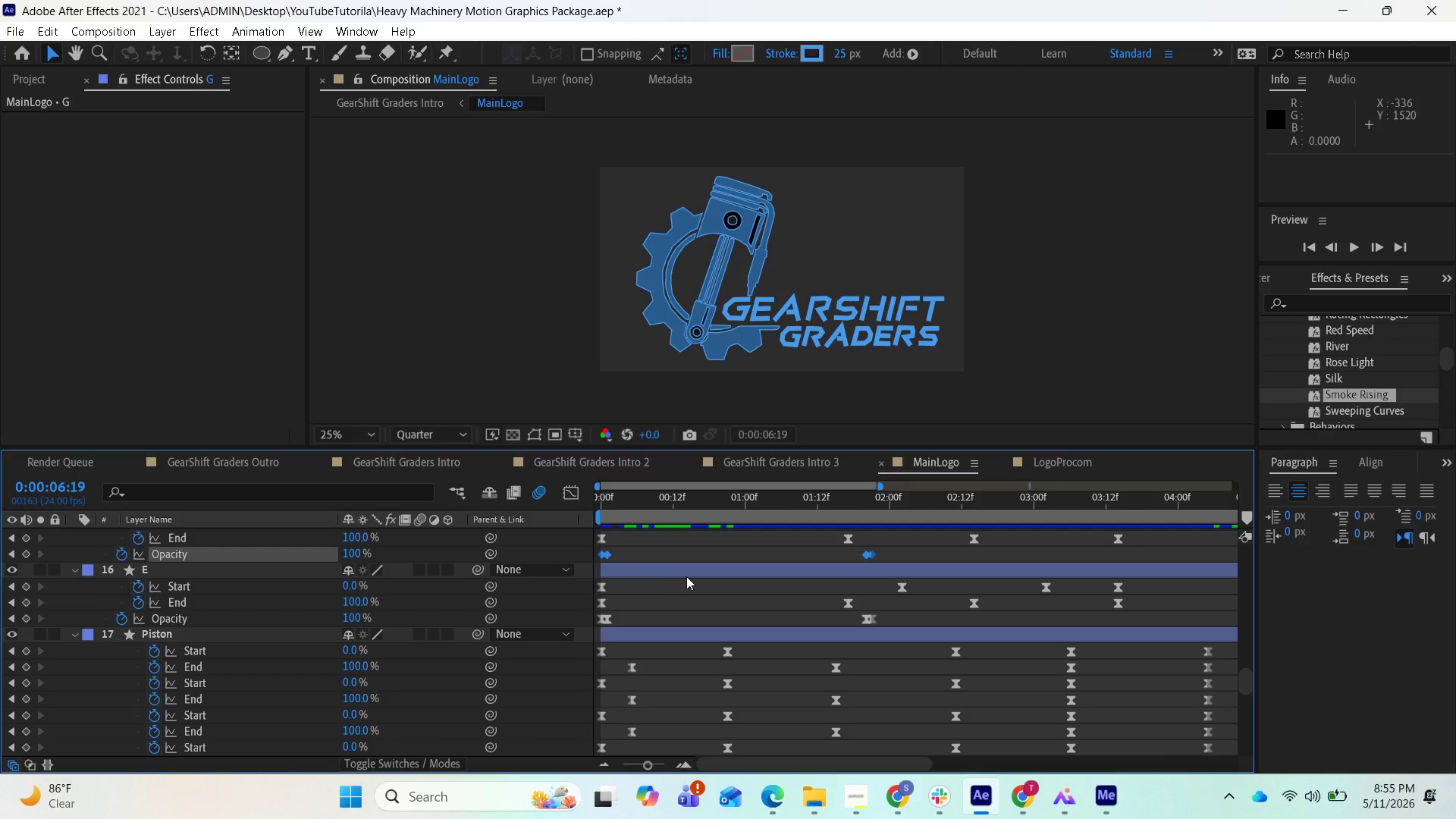 
key(F9)
 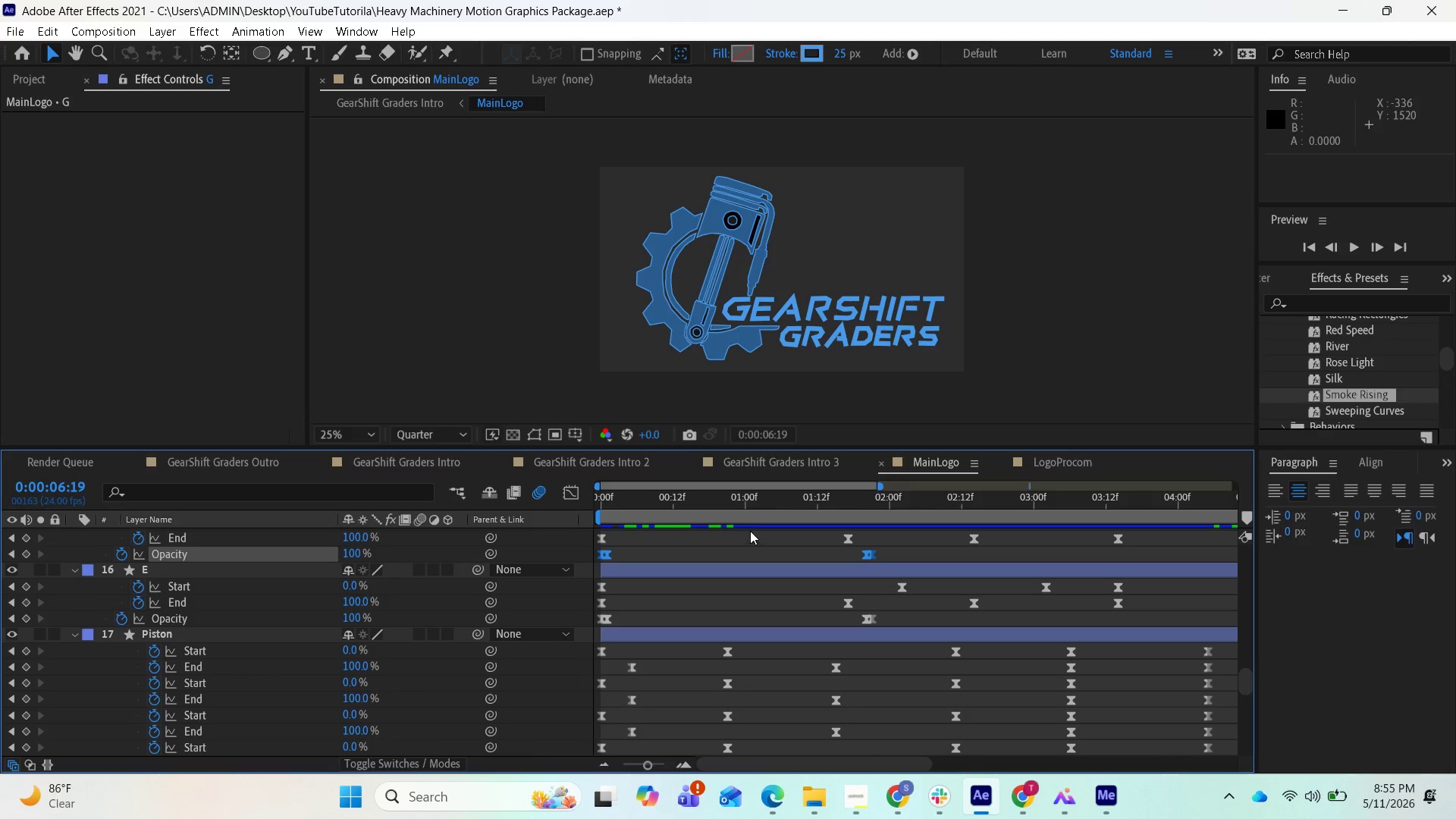 
scroll: coordinate [750, 531], scroll_direction: up, amount: 2.0
 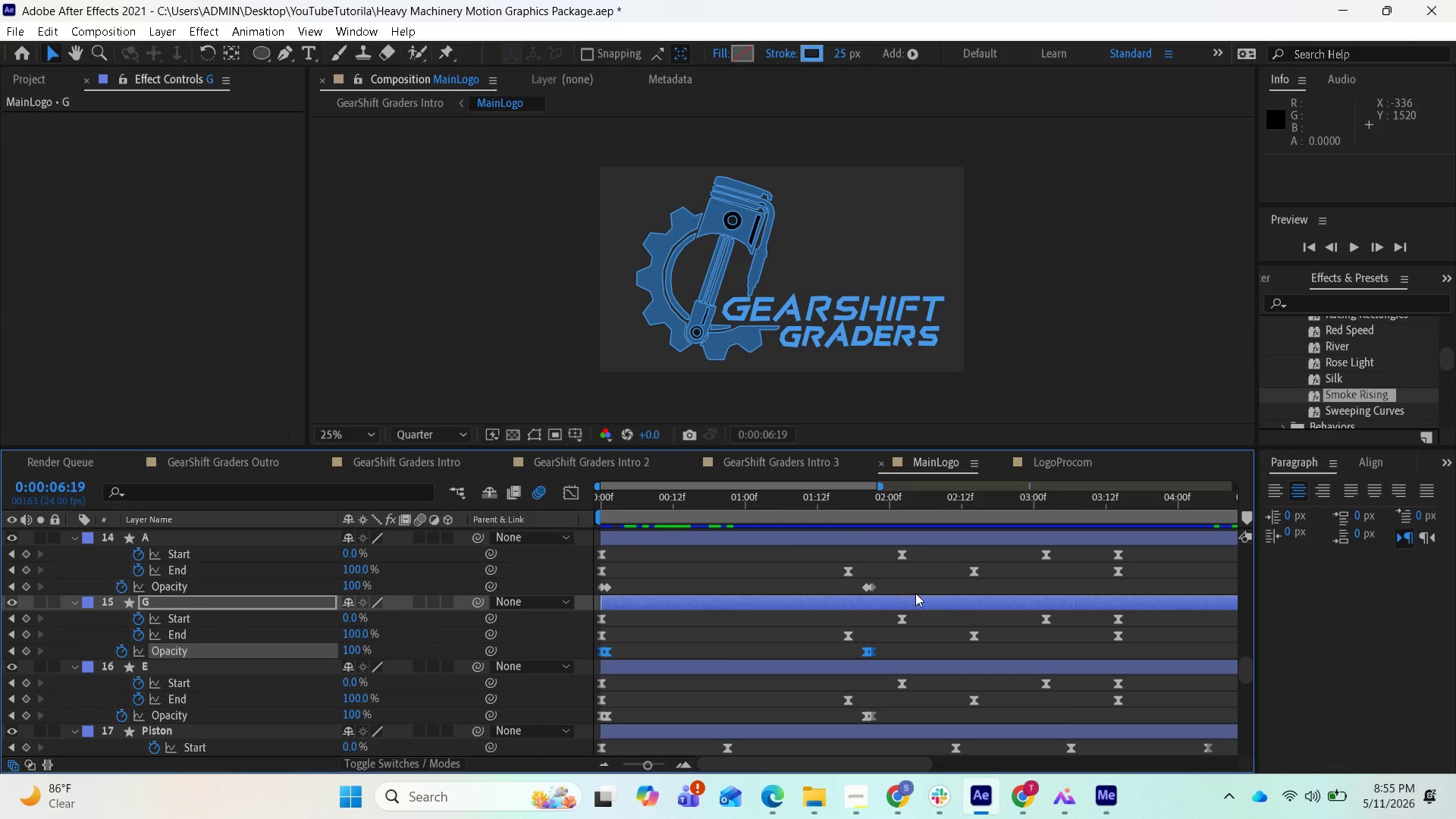 
left_click_drag(start_coordinate=[908, 588], to_coordinate=[595, 589])
 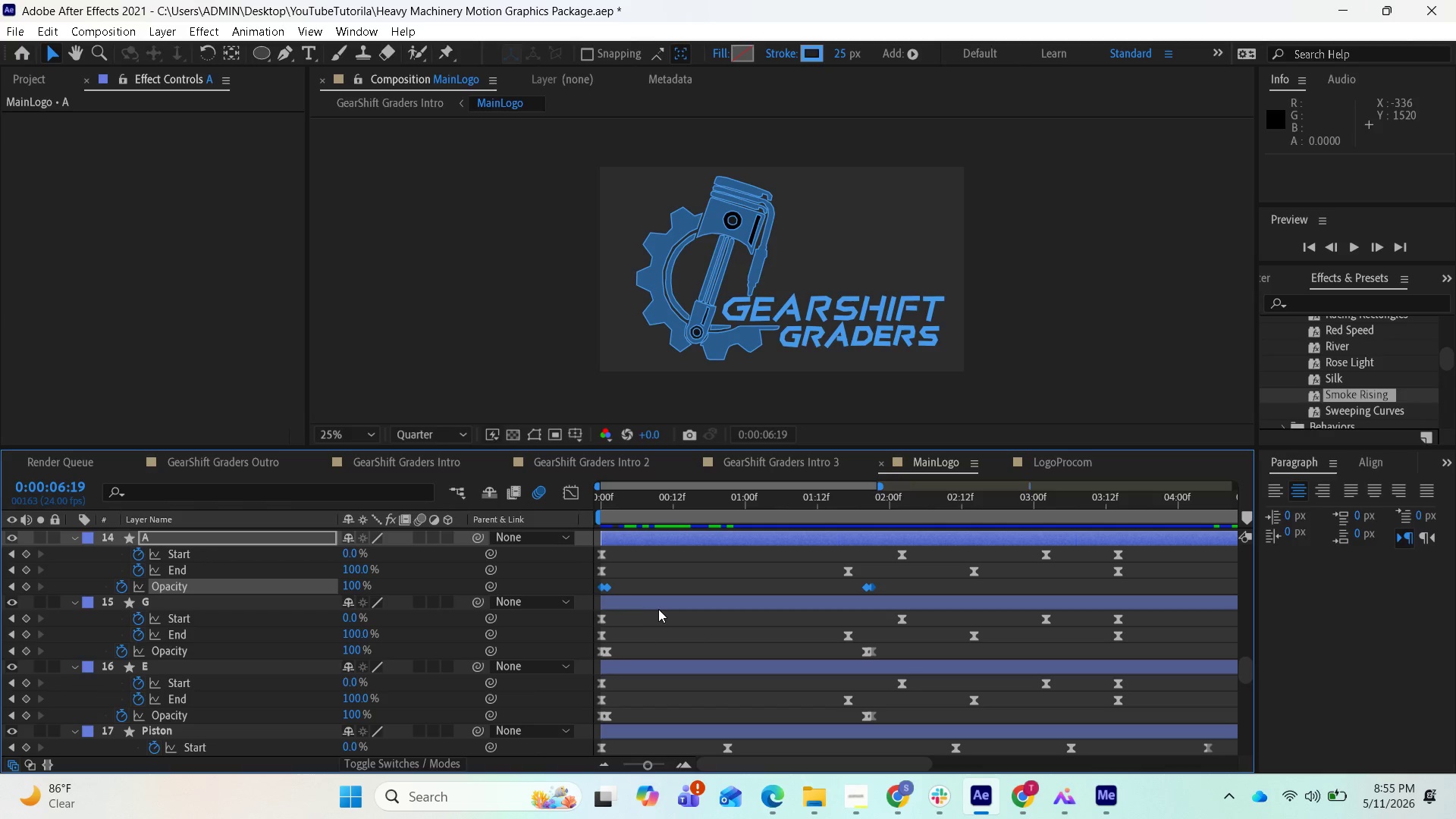 
key(F9)
 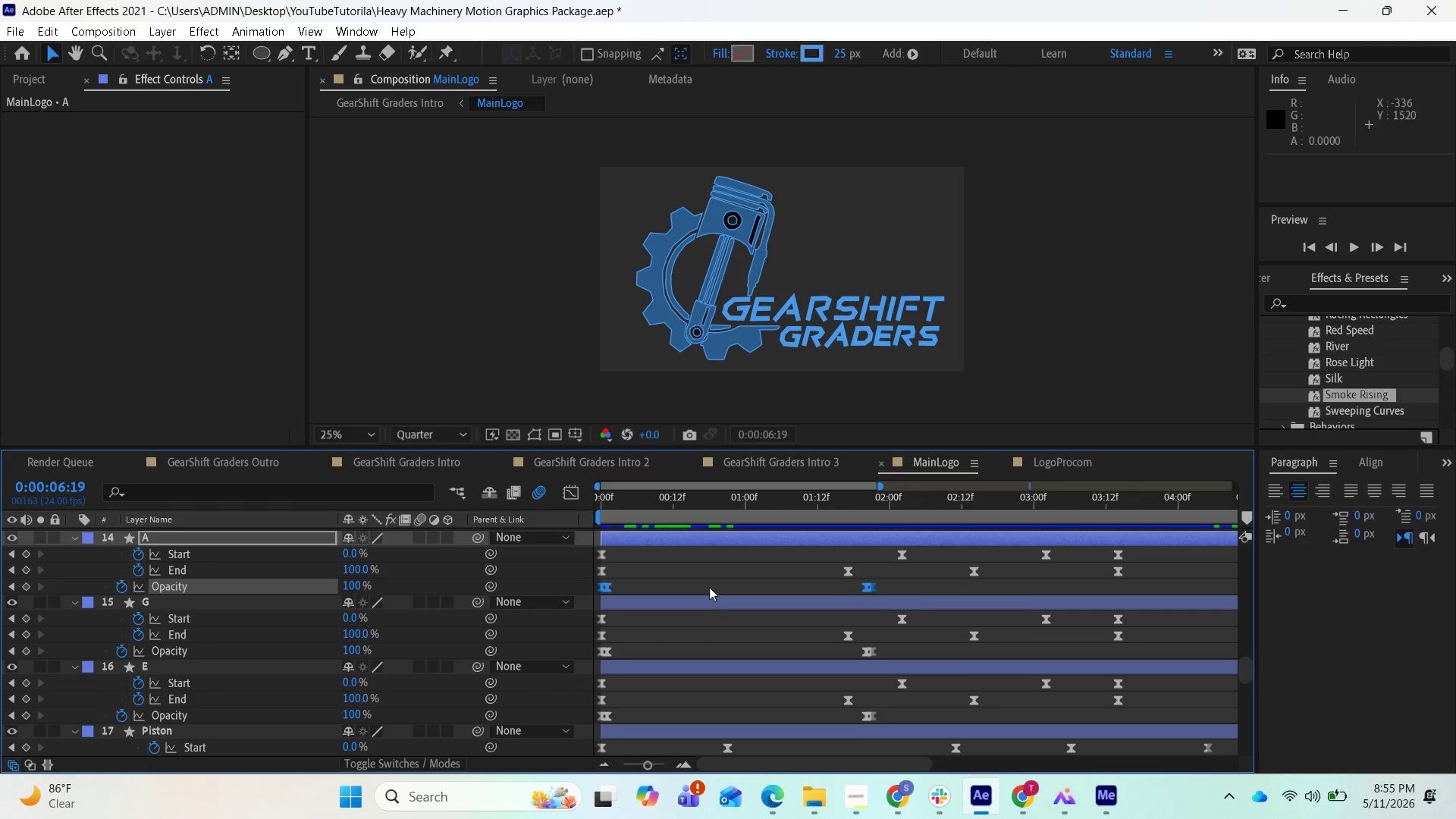 
scroll: coordinate [709, 587], scroll_direction: up, amount: 3.0
 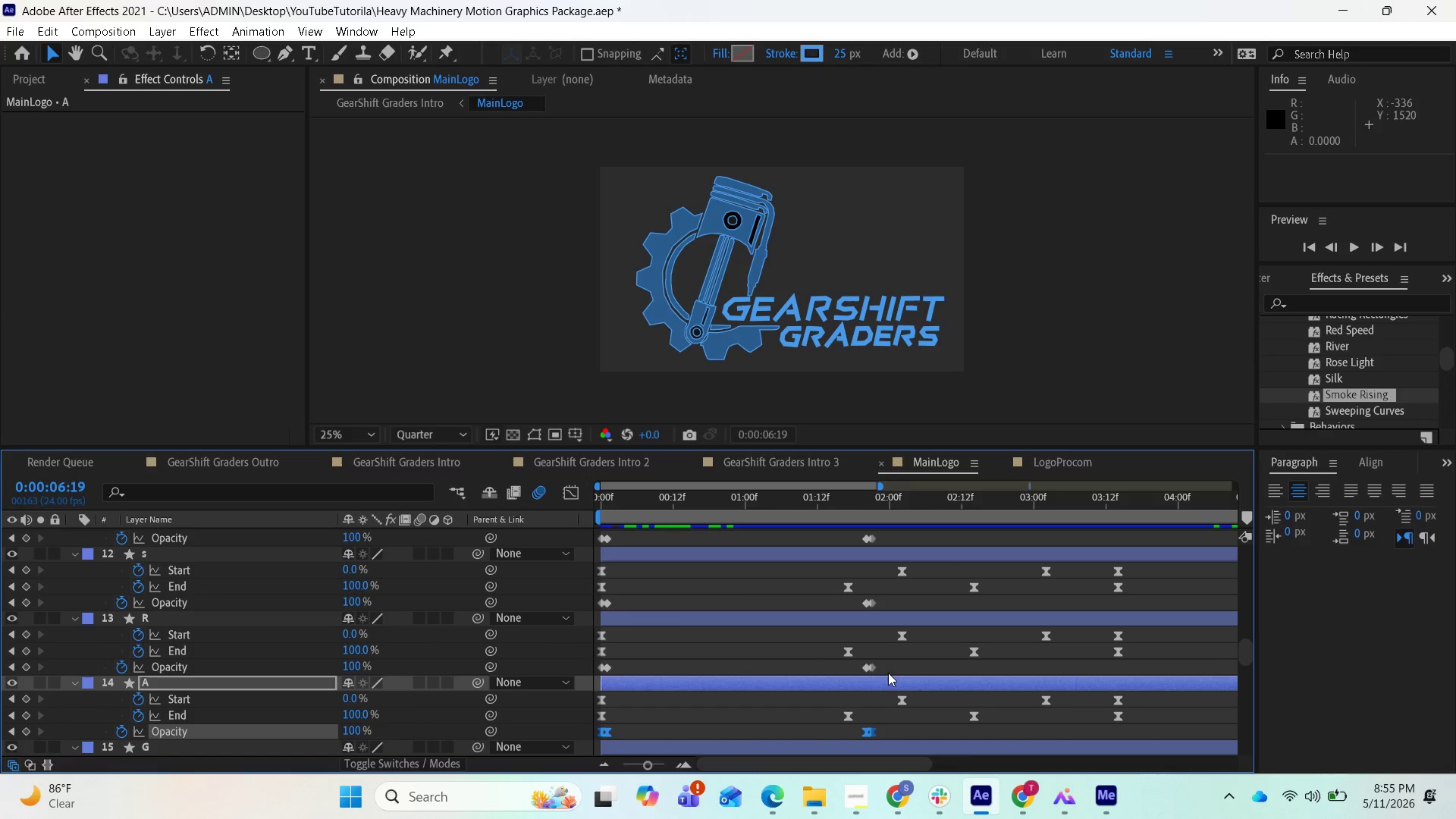 
left_click_drag(start_coordinate=[891, 670], to_coordinate=[598, 664])
 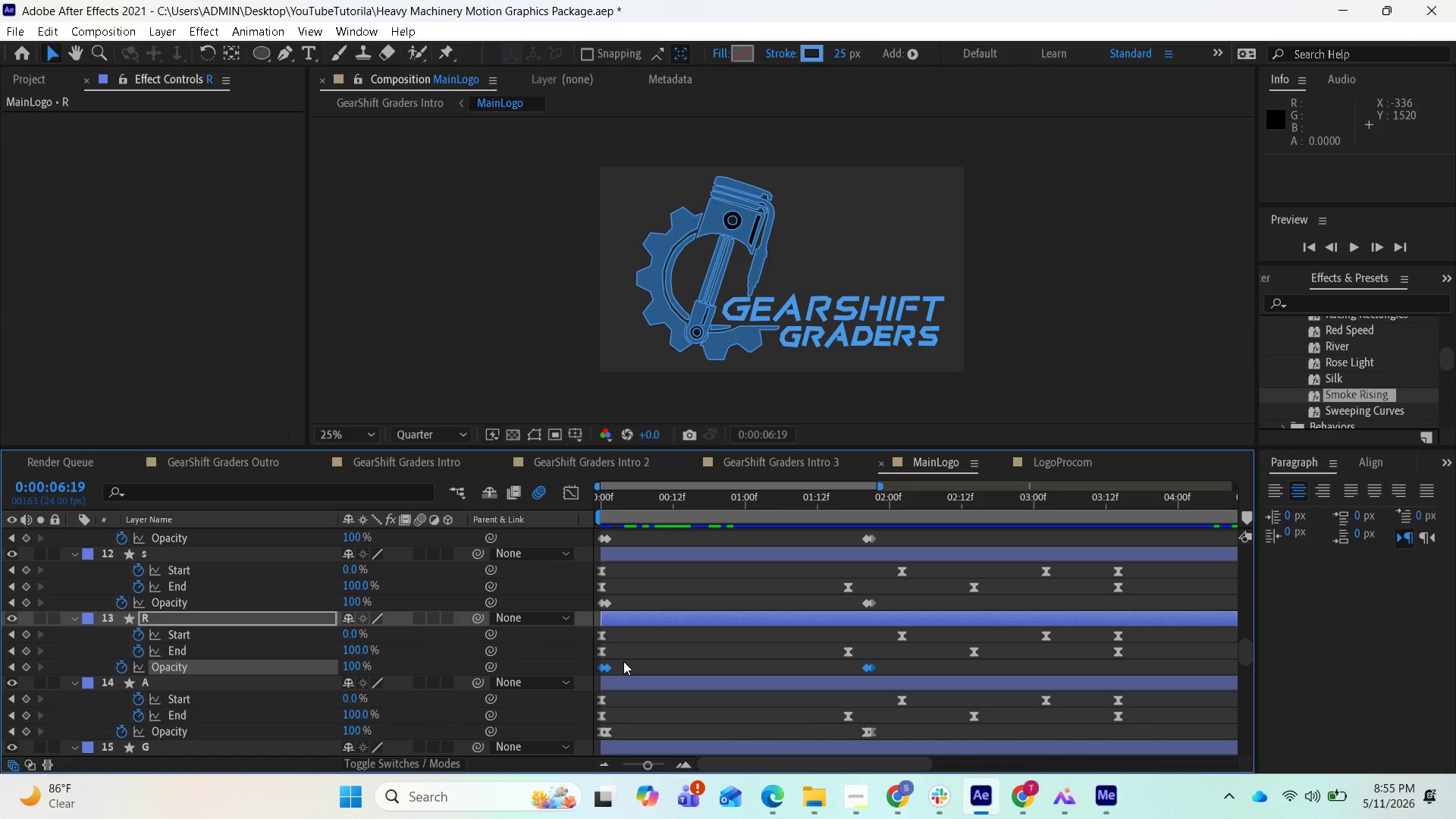 
key(F9)
 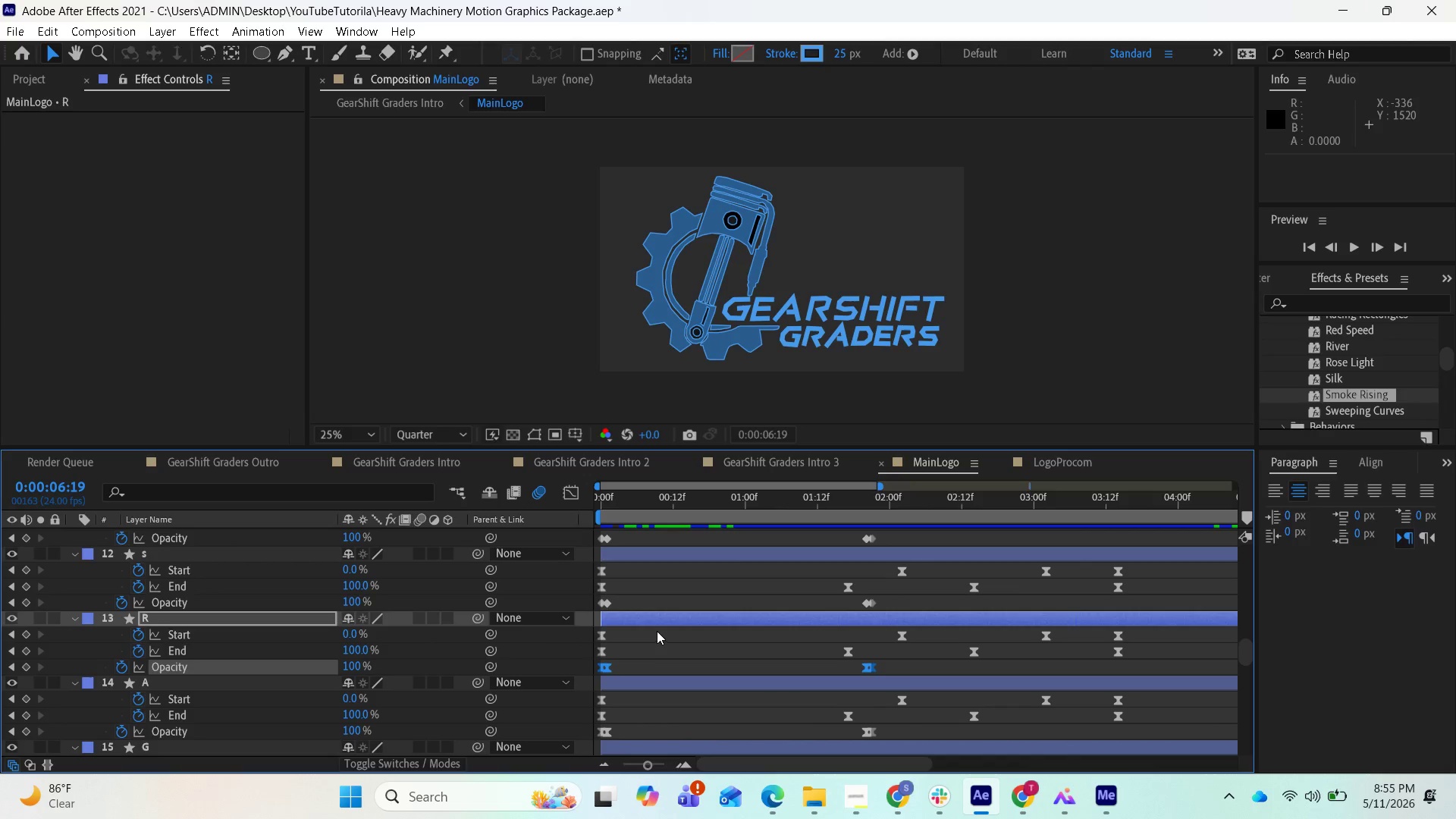 
scroll: coordinate [657, 631], scroll_direction: up, amount: 2.0
 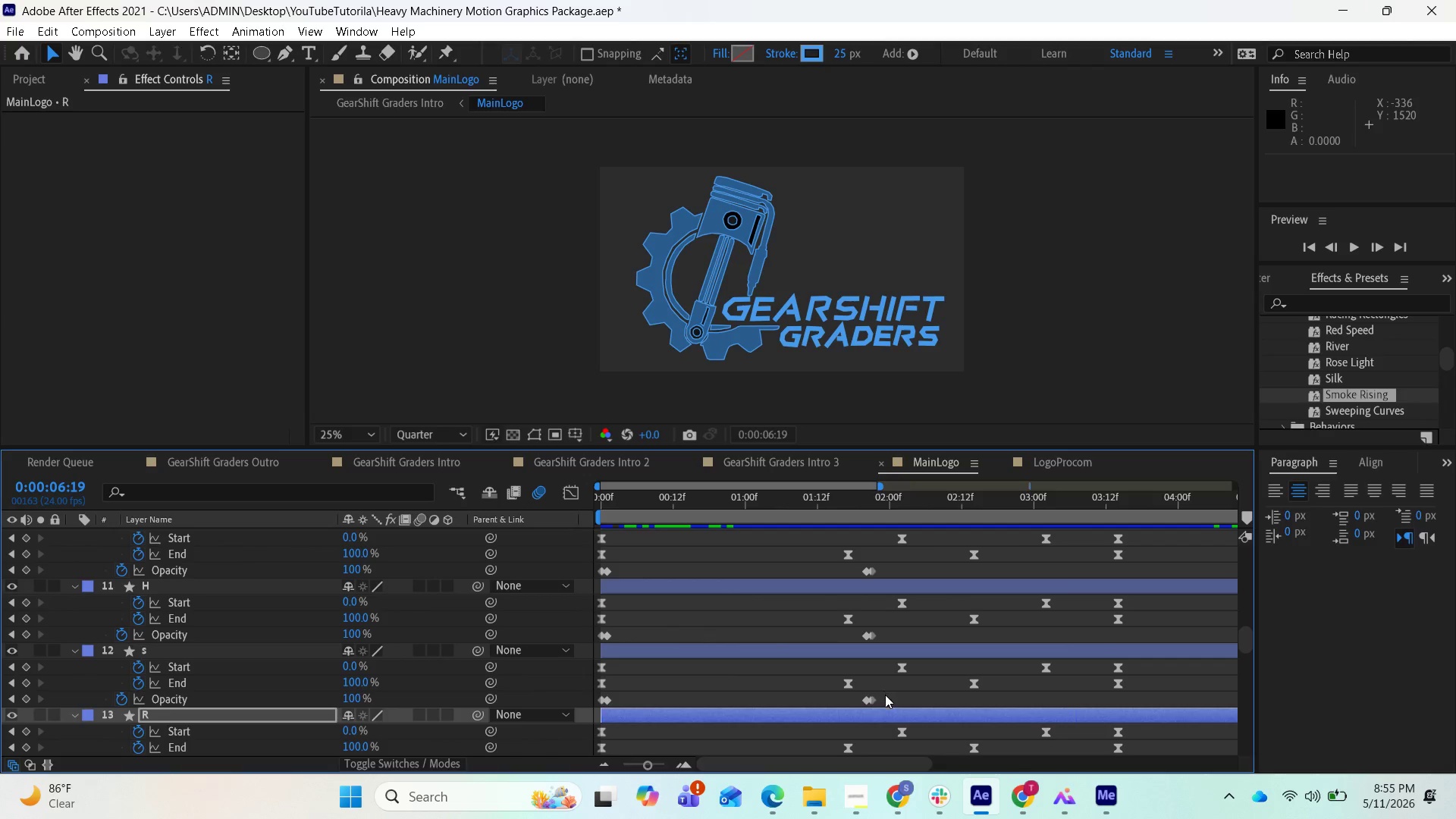 
left_click_drag(start_coordinate=[885, 696], to_coordinate=[595, 698])
 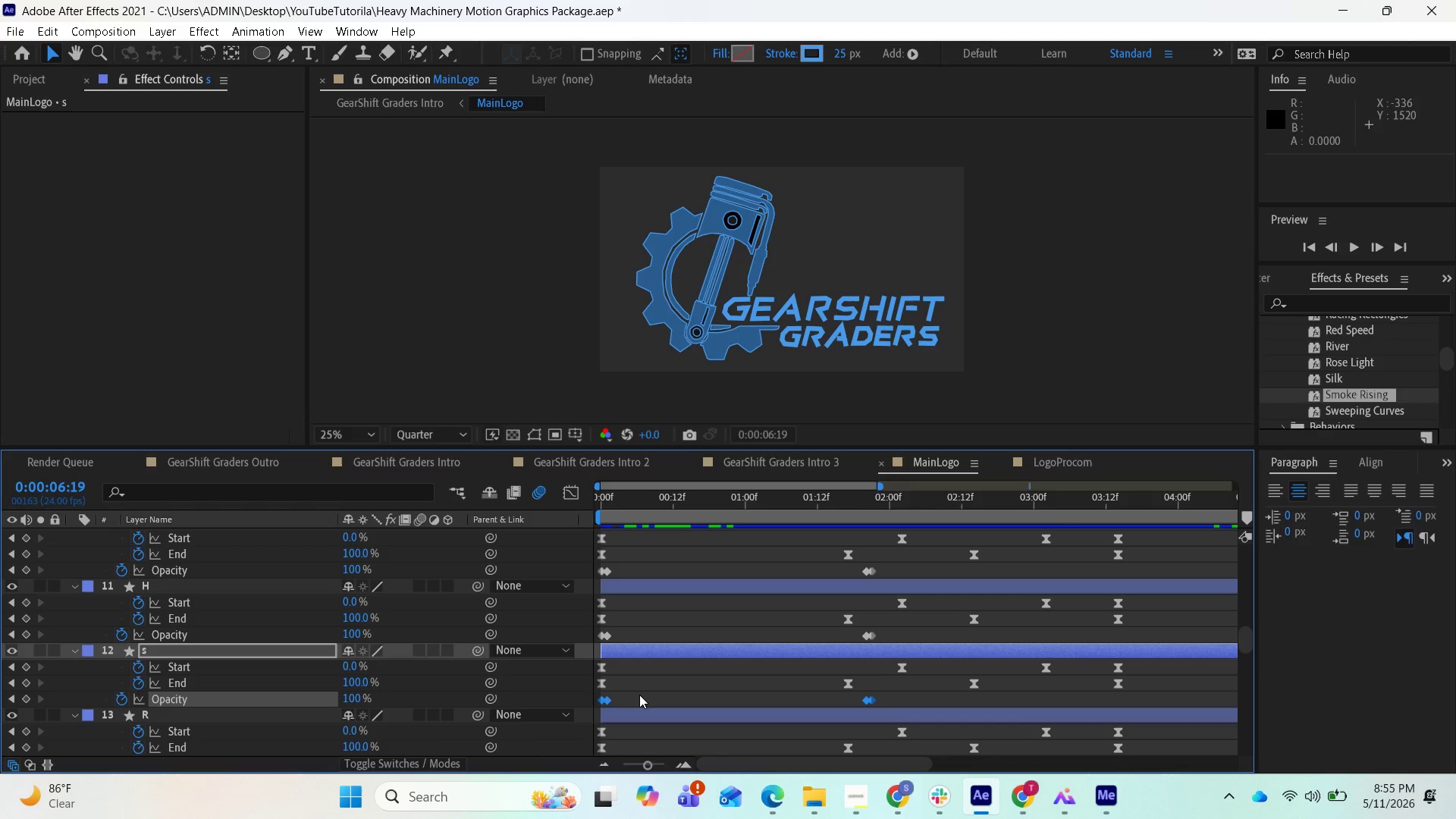 
key(F9)
 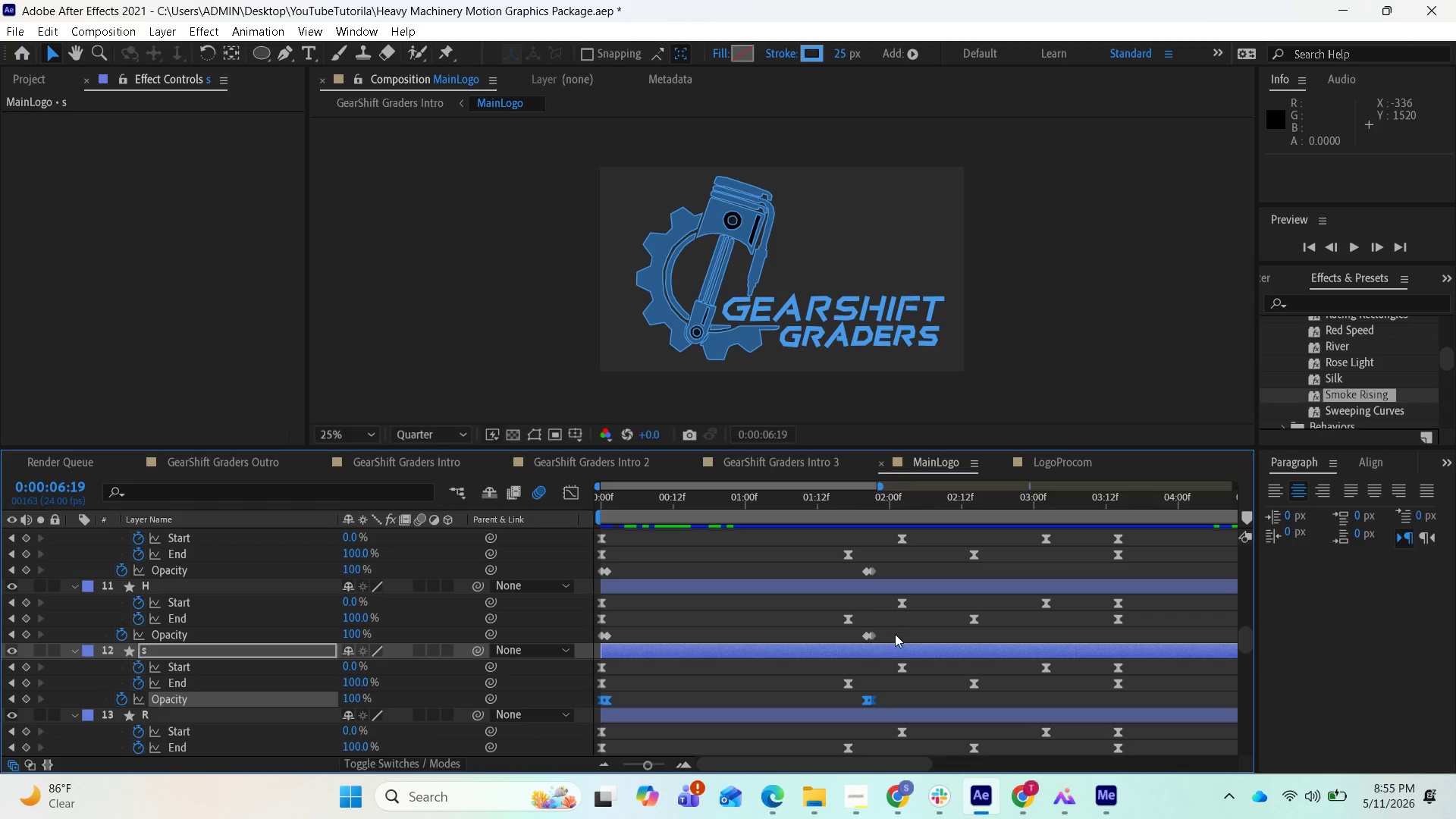 
left_click_drag(start_coordinate=[895, 635], to_coordinate=[594, 633])
 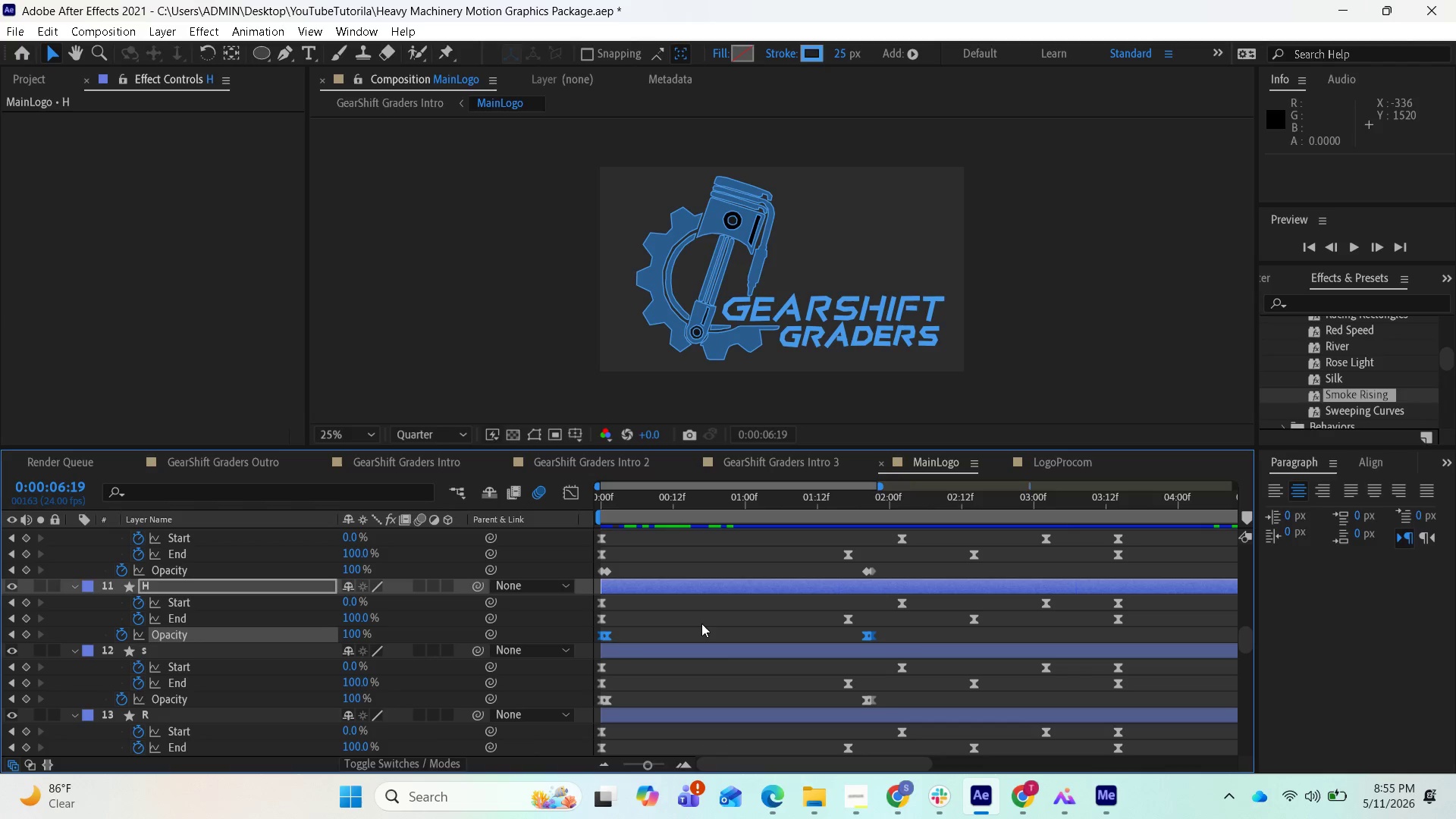 
key(F9)
 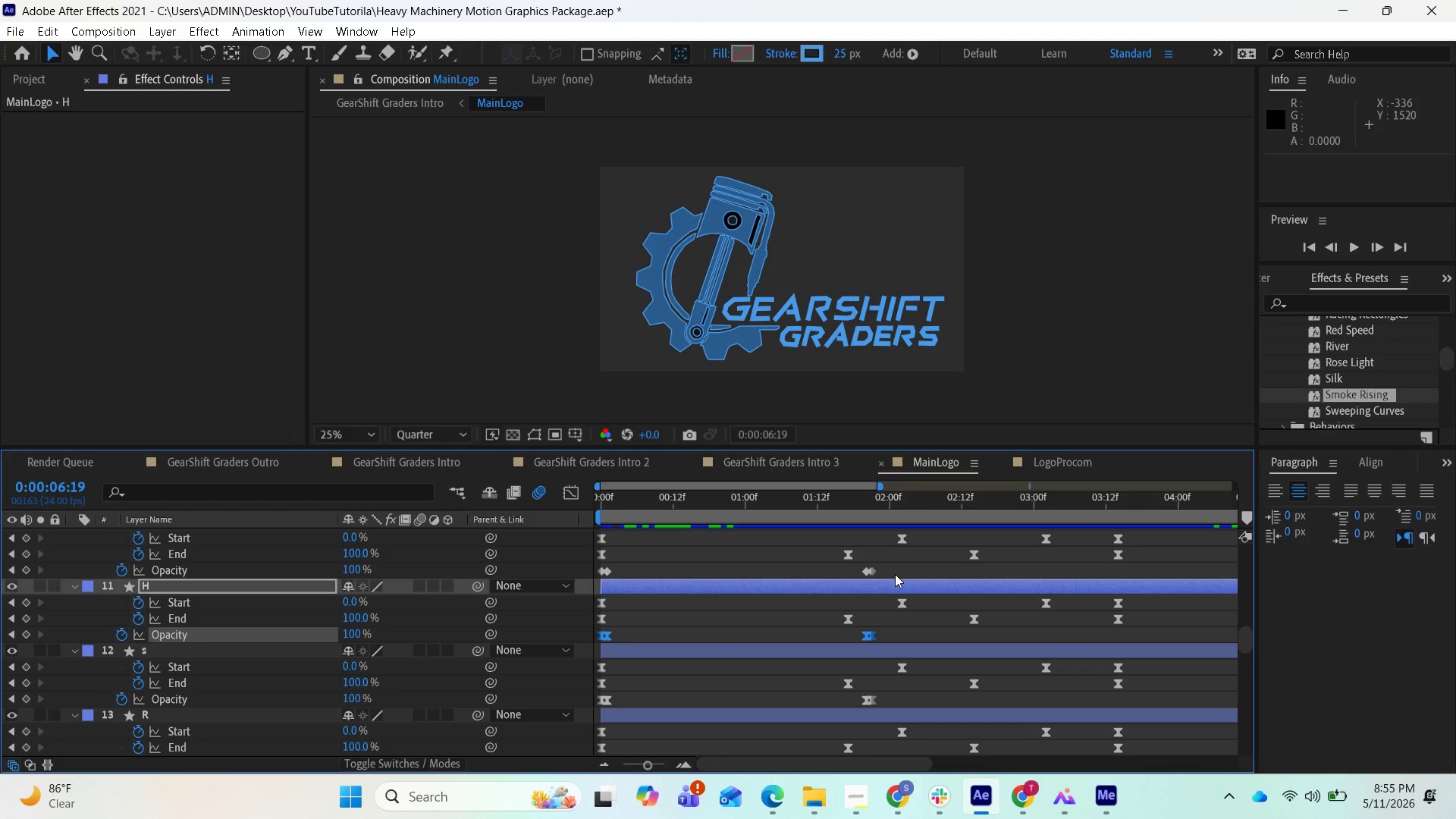 
left_click_drag(start_coordinate=[895, 574], to_coordinate=[600, 579])
 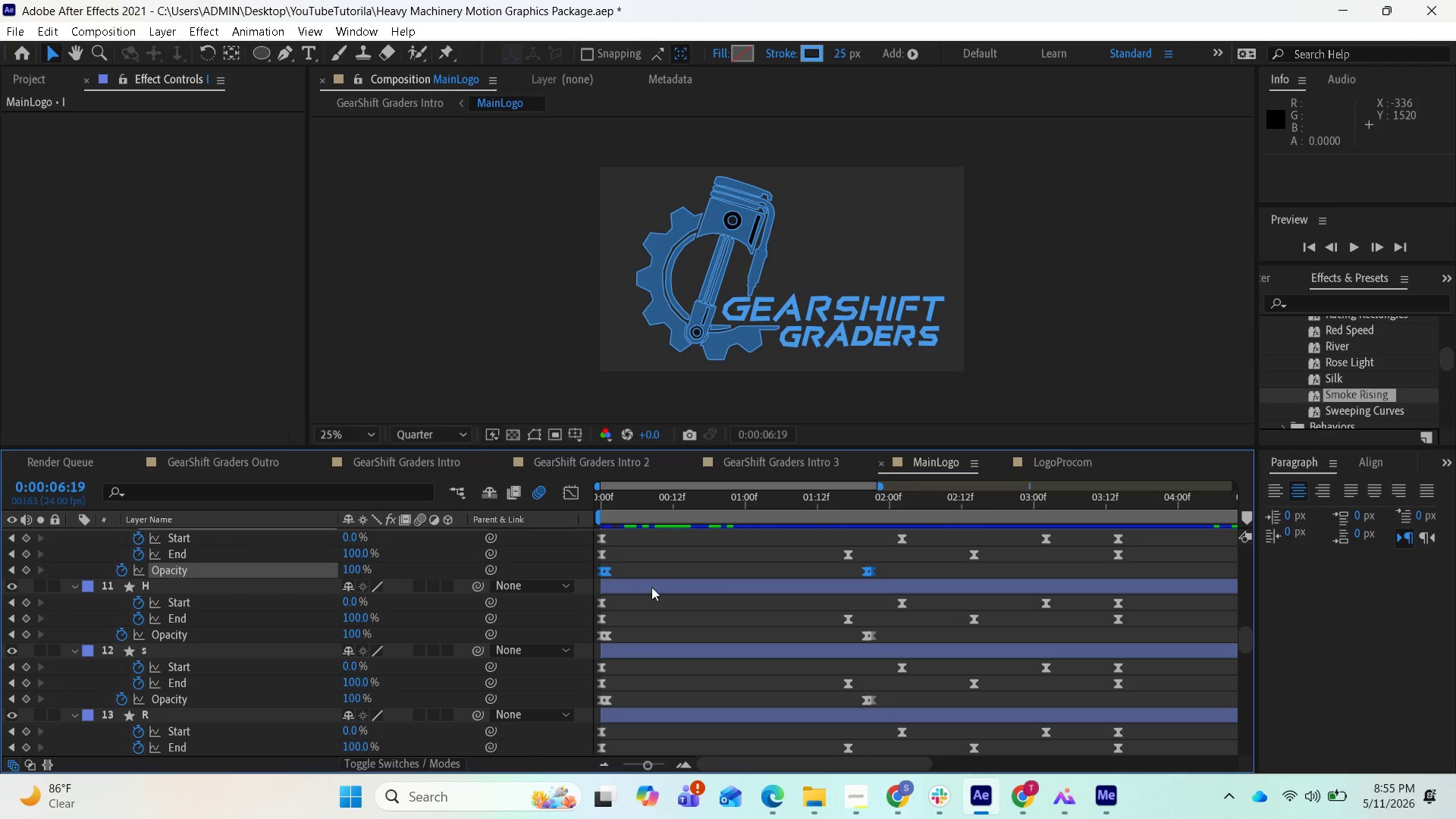 
key(F9)
 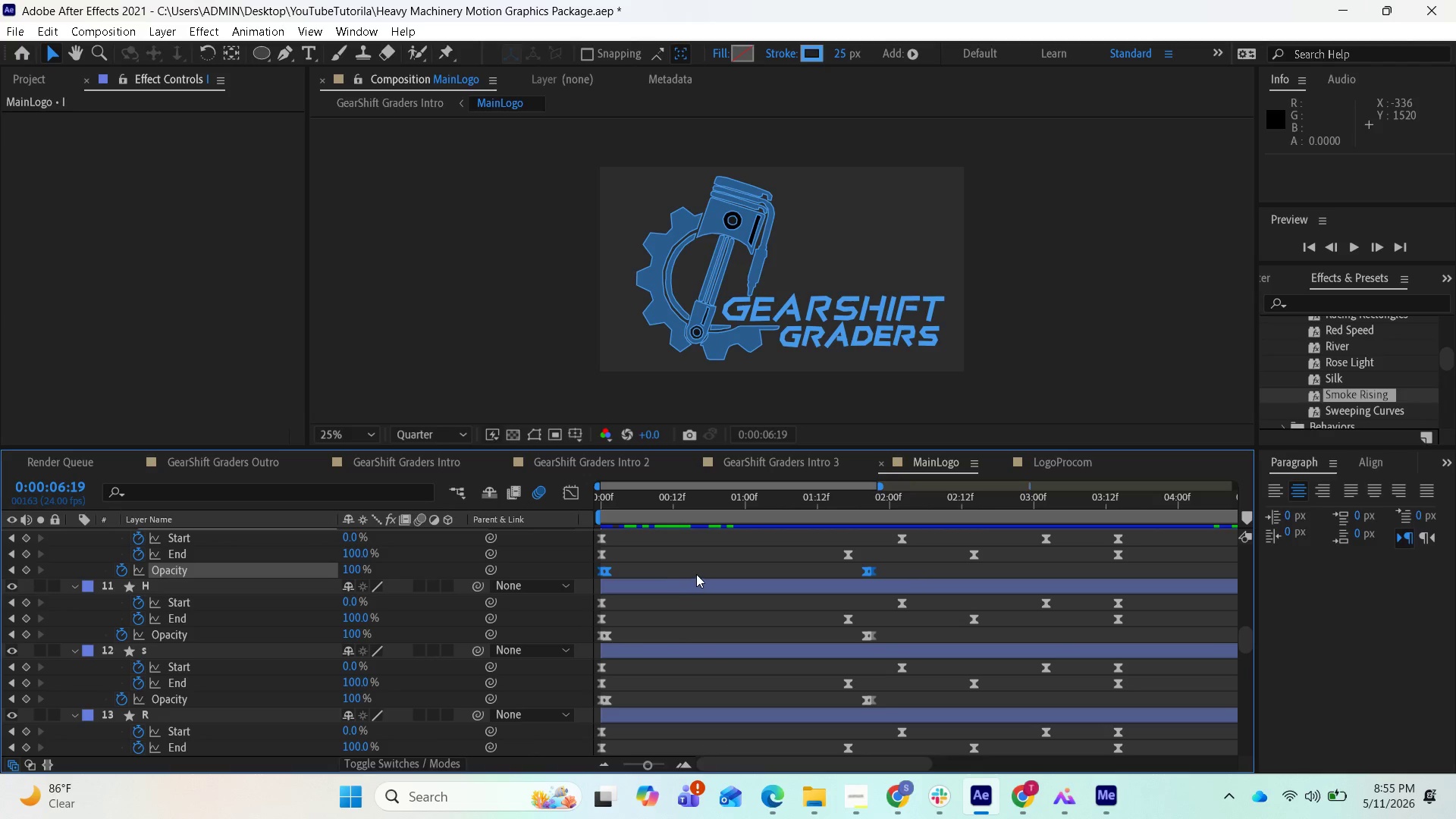 
scroll: coordinate [696, 574], scroll_direction: up, amount: 2.0
 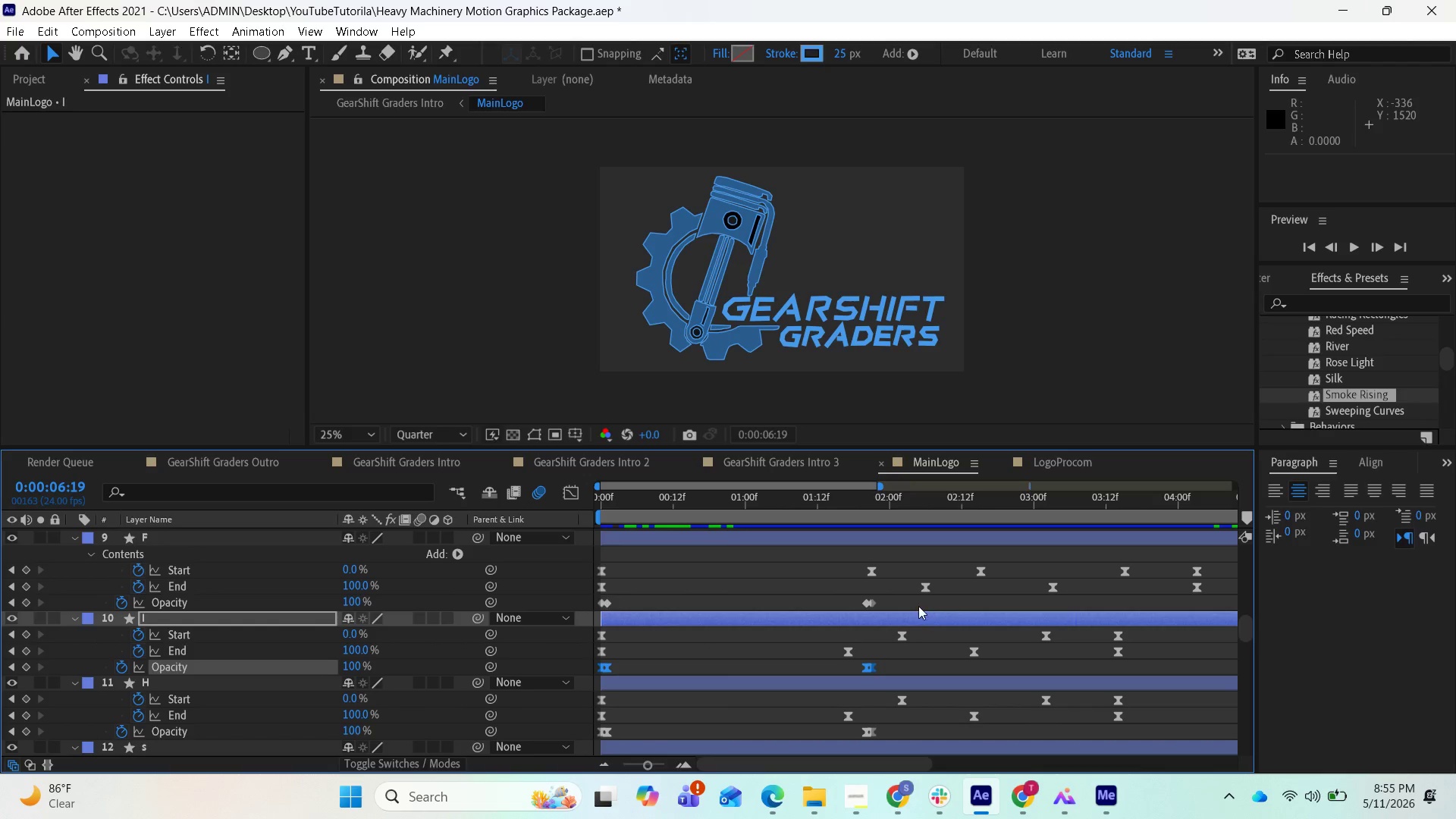 
left_click_drag(start_coordinate=[899, 604], to_coordinate=[598, 607])
 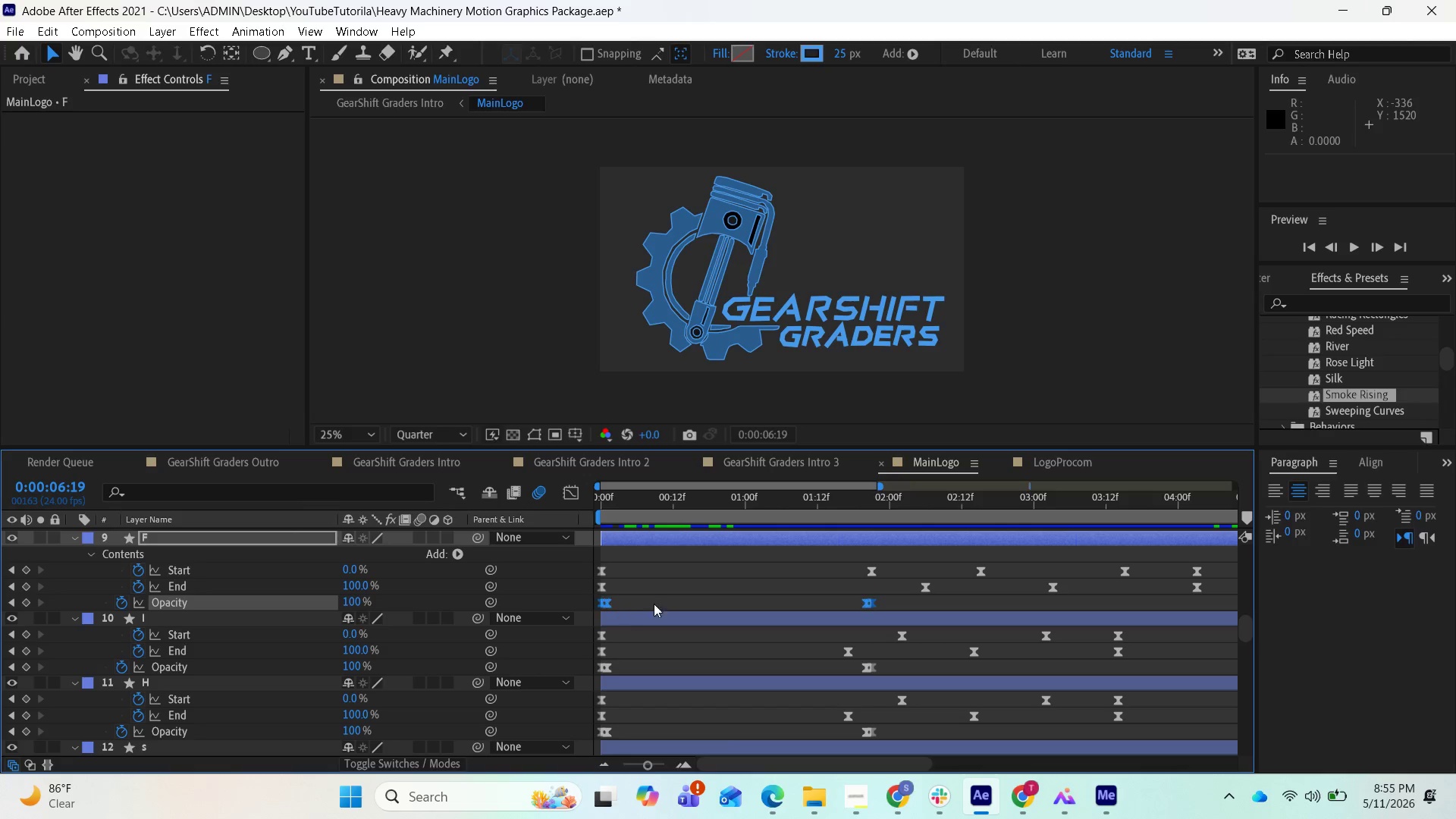 
key(F9)
 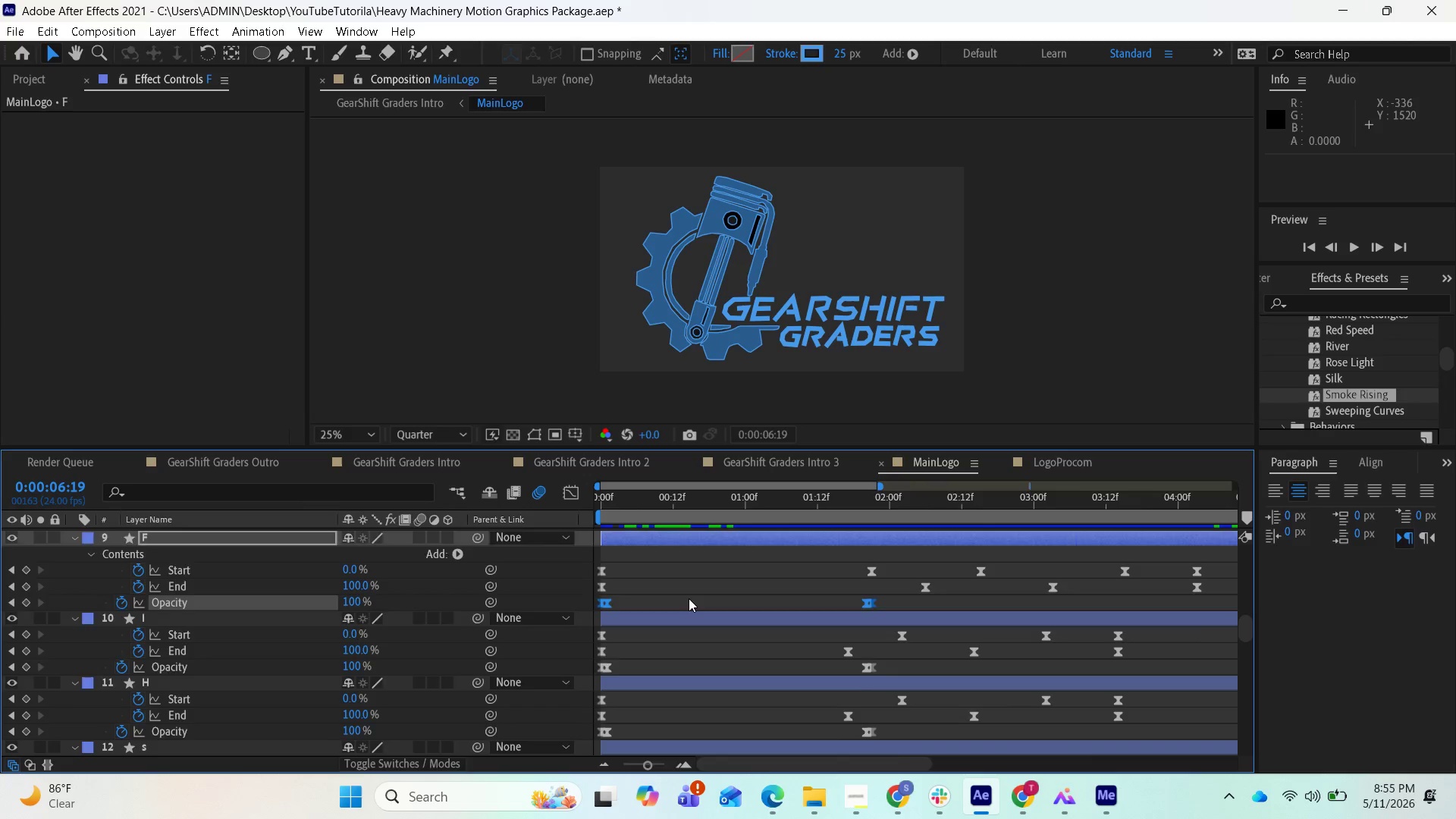 
scroll: coordinate [689, 598], scroll_direction: up, amount: 3.0
 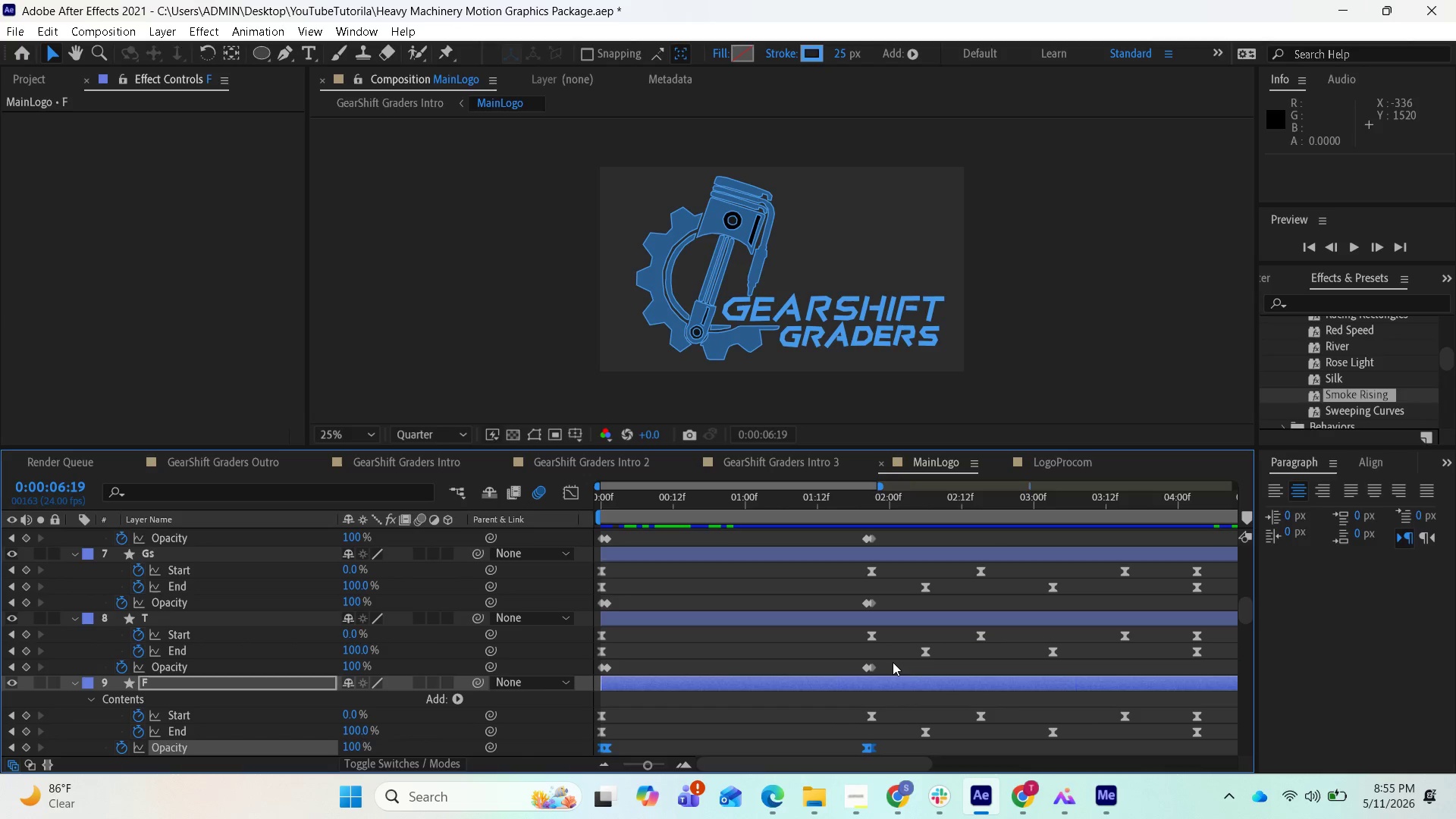 
left_click_drag(start_coordinate=[890, 666], to_coordinate=[594, 664])
 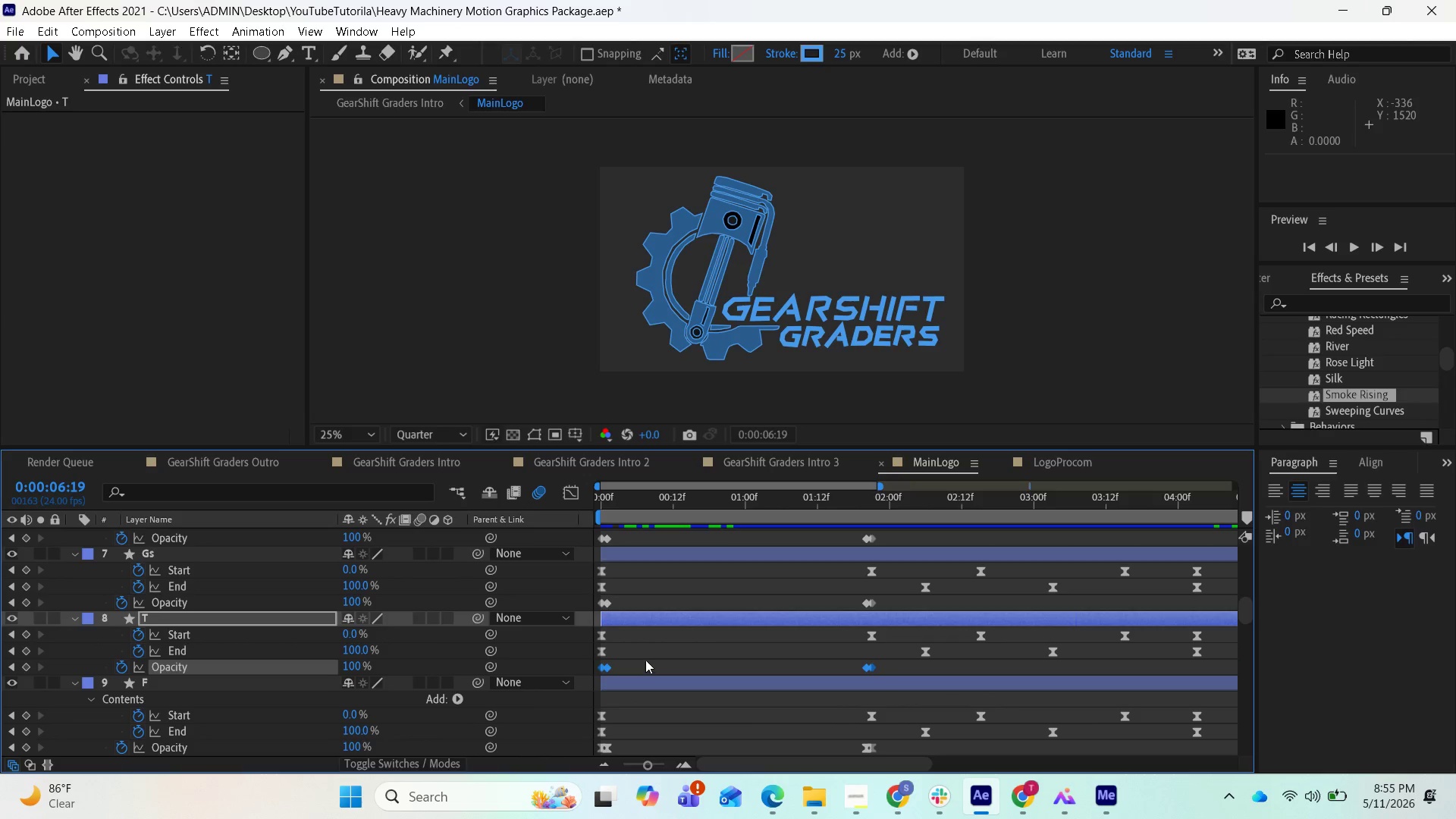 
key(F9)
 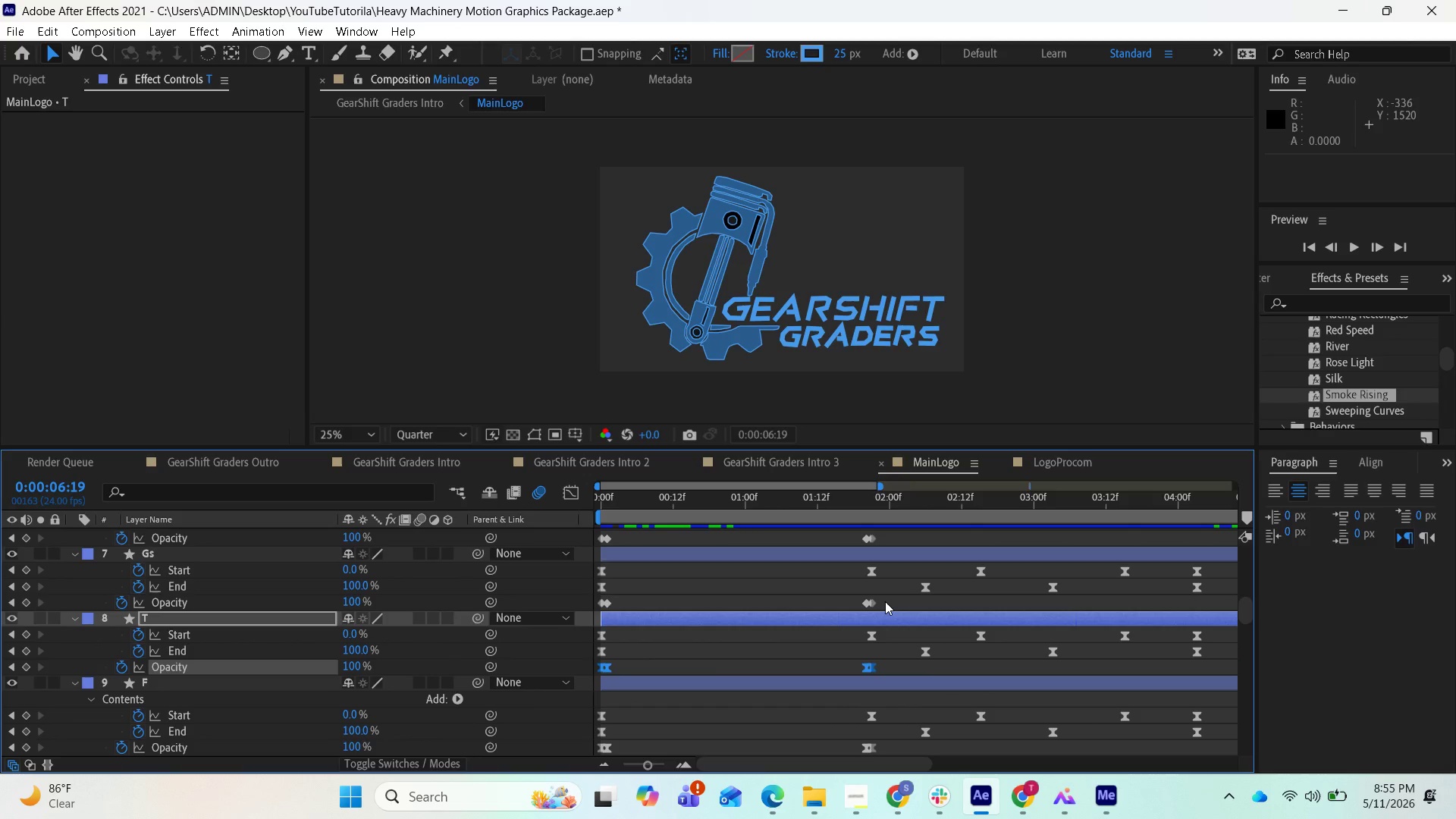 
left_click_drag(start_coordinate=[885, 601], to_coordinate=[585, 607])
 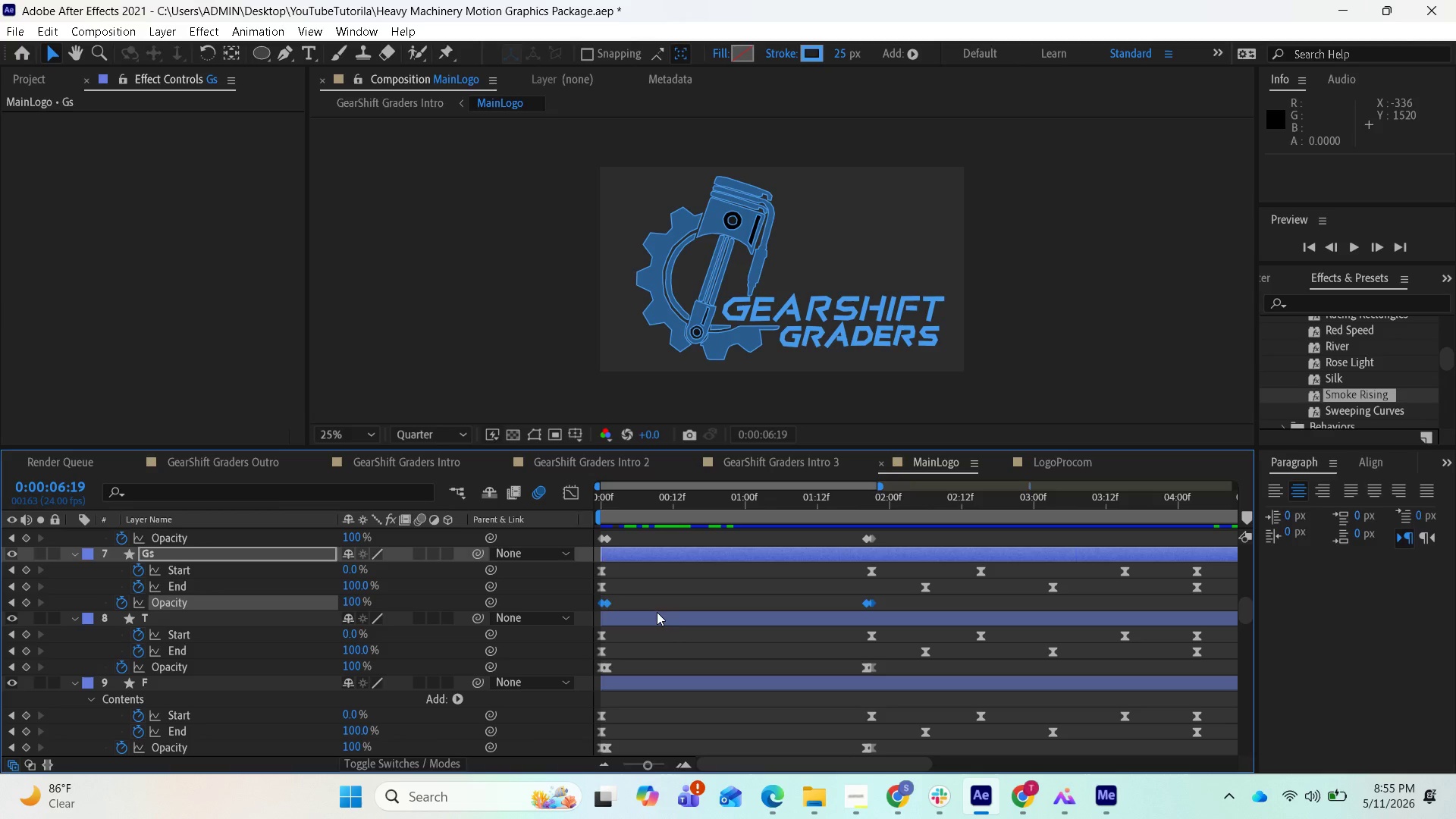 
key(F9)
 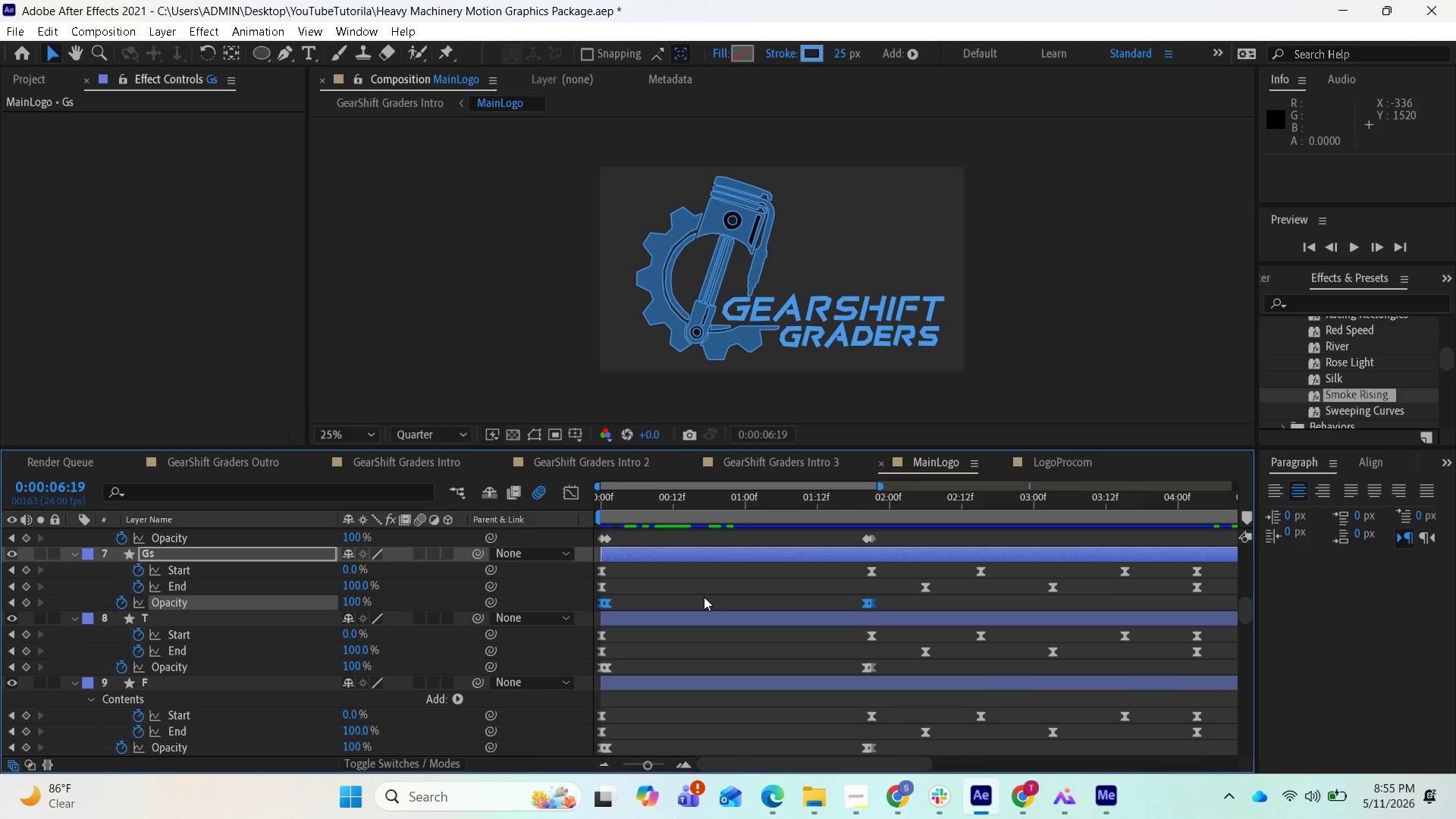 
scroll: coordinate [704, 597], scroll_direction: up, amount: 2.0
 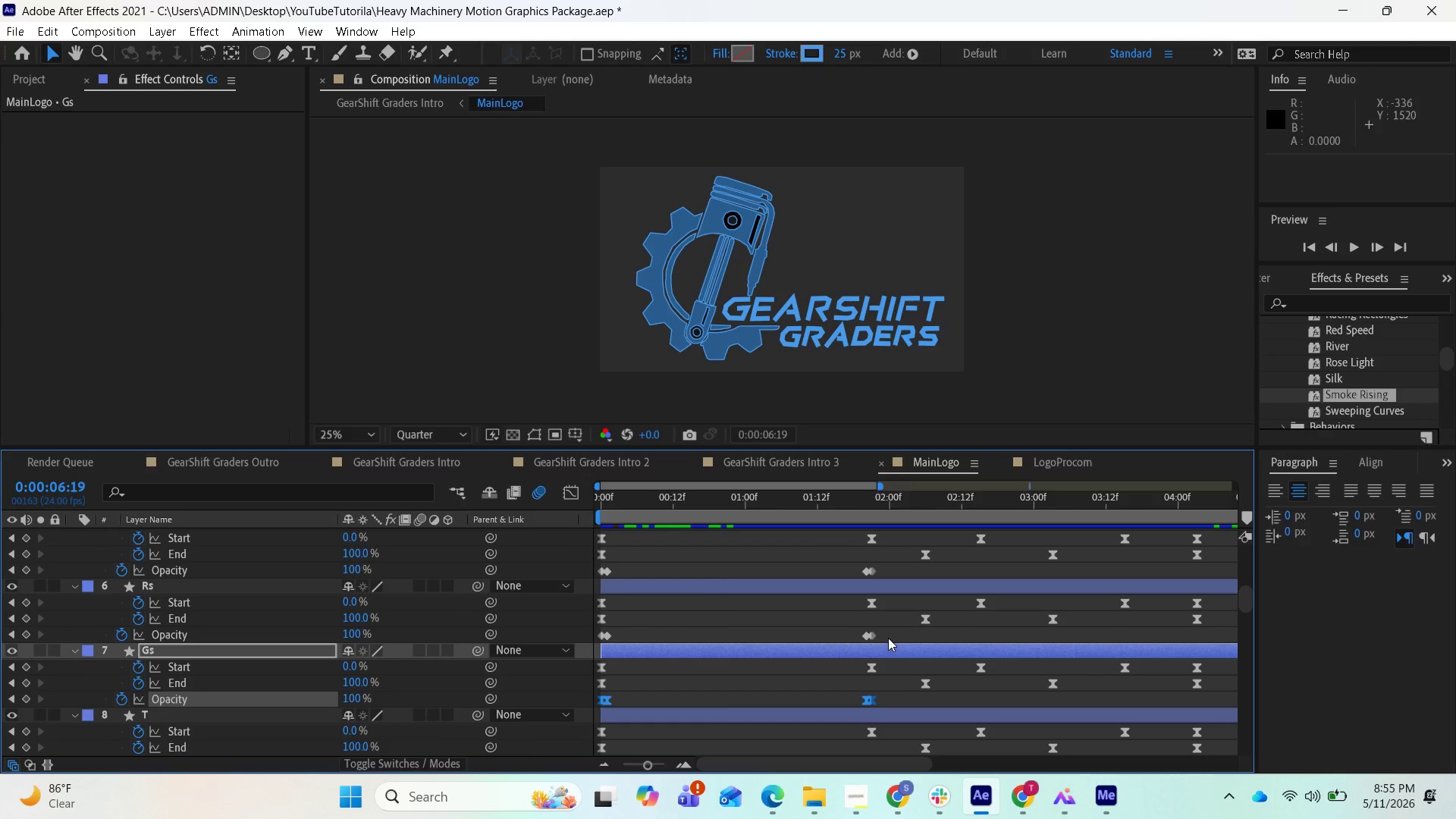 
left_click_drag(start_coordinate=[888, 632], to_coordinate=[570, 640])
 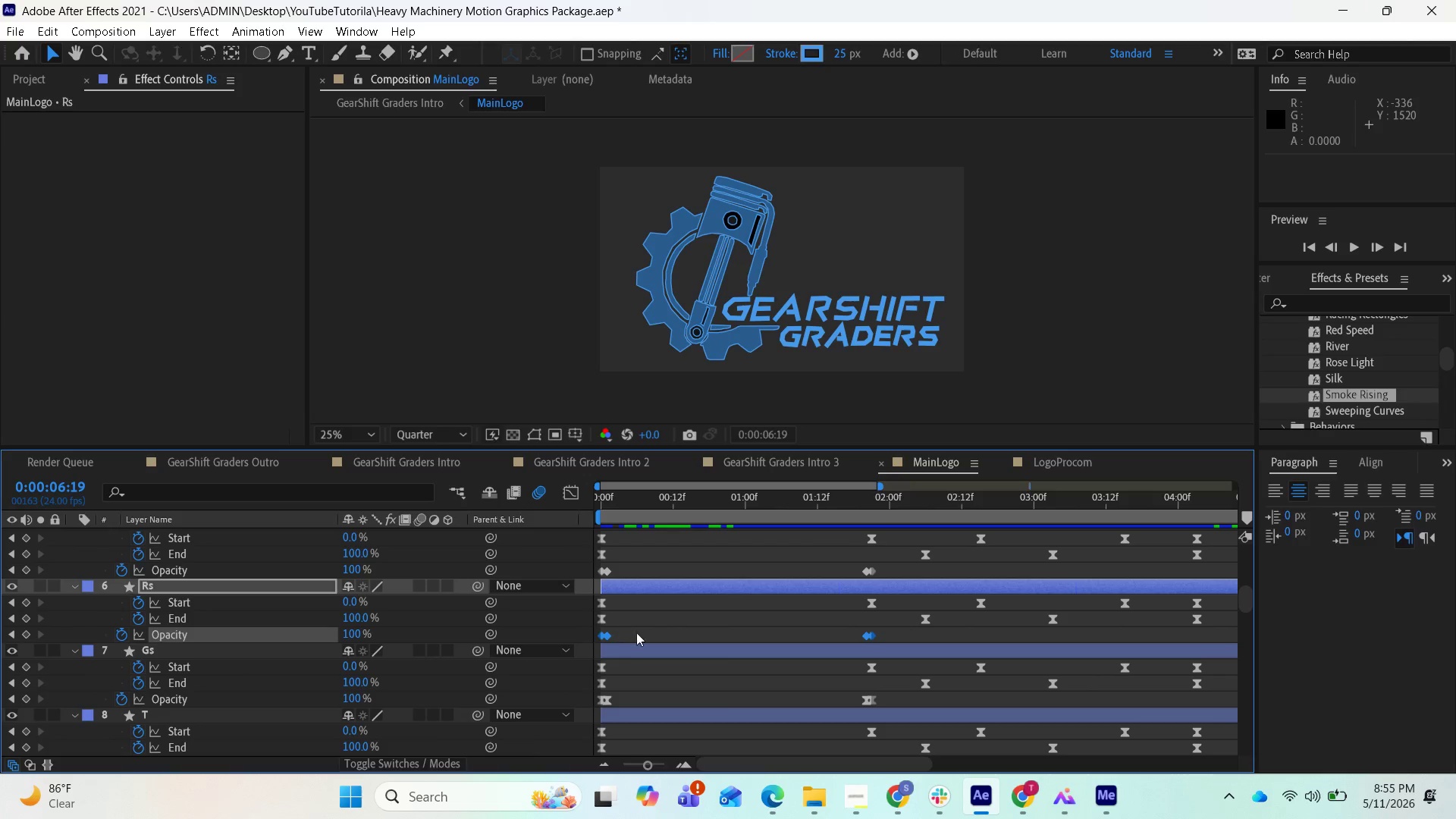 
key(F9)
 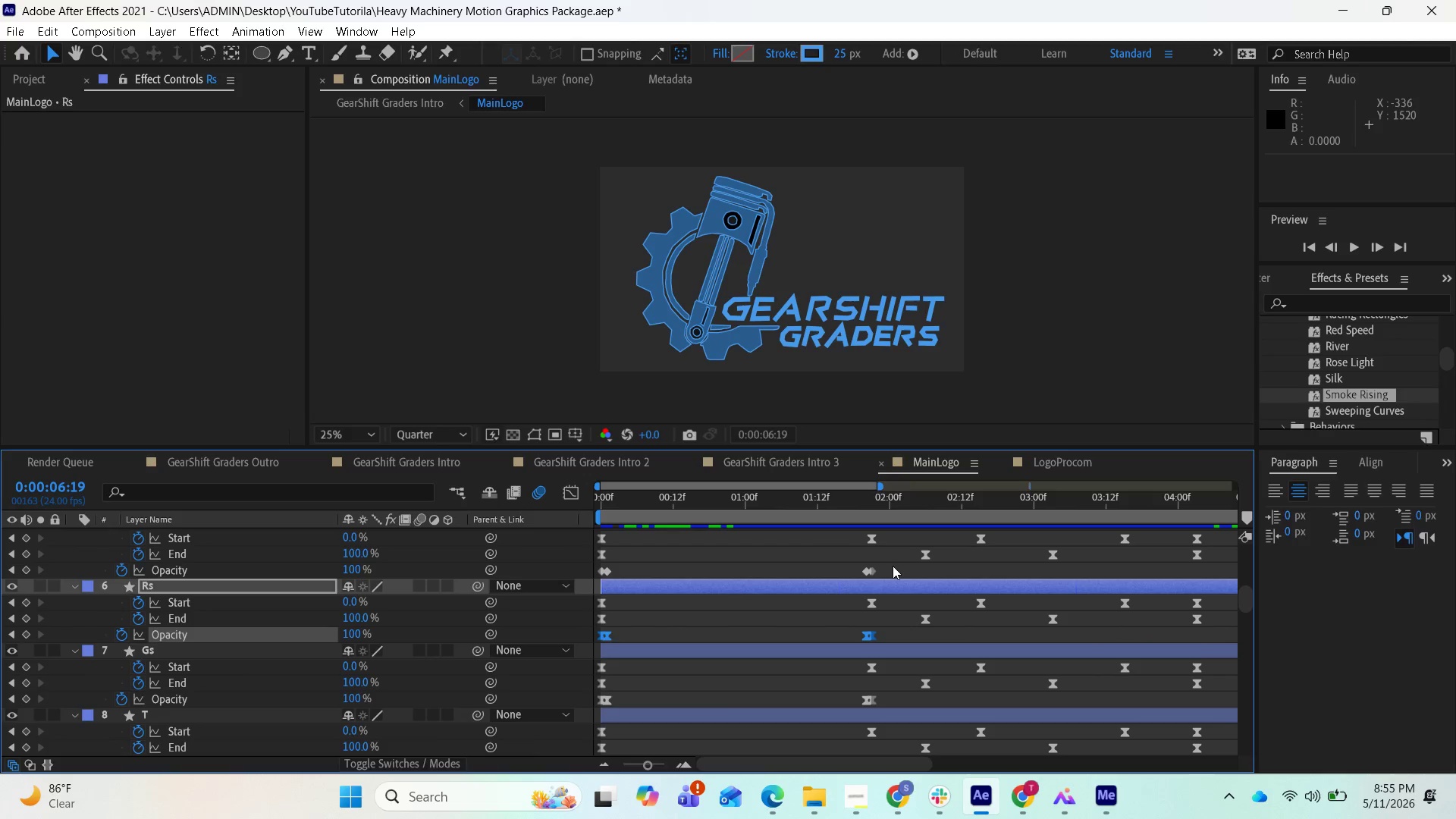 
left_click_drag(start_coordinate=[893, 566], to_coordinate=[584, 569])
 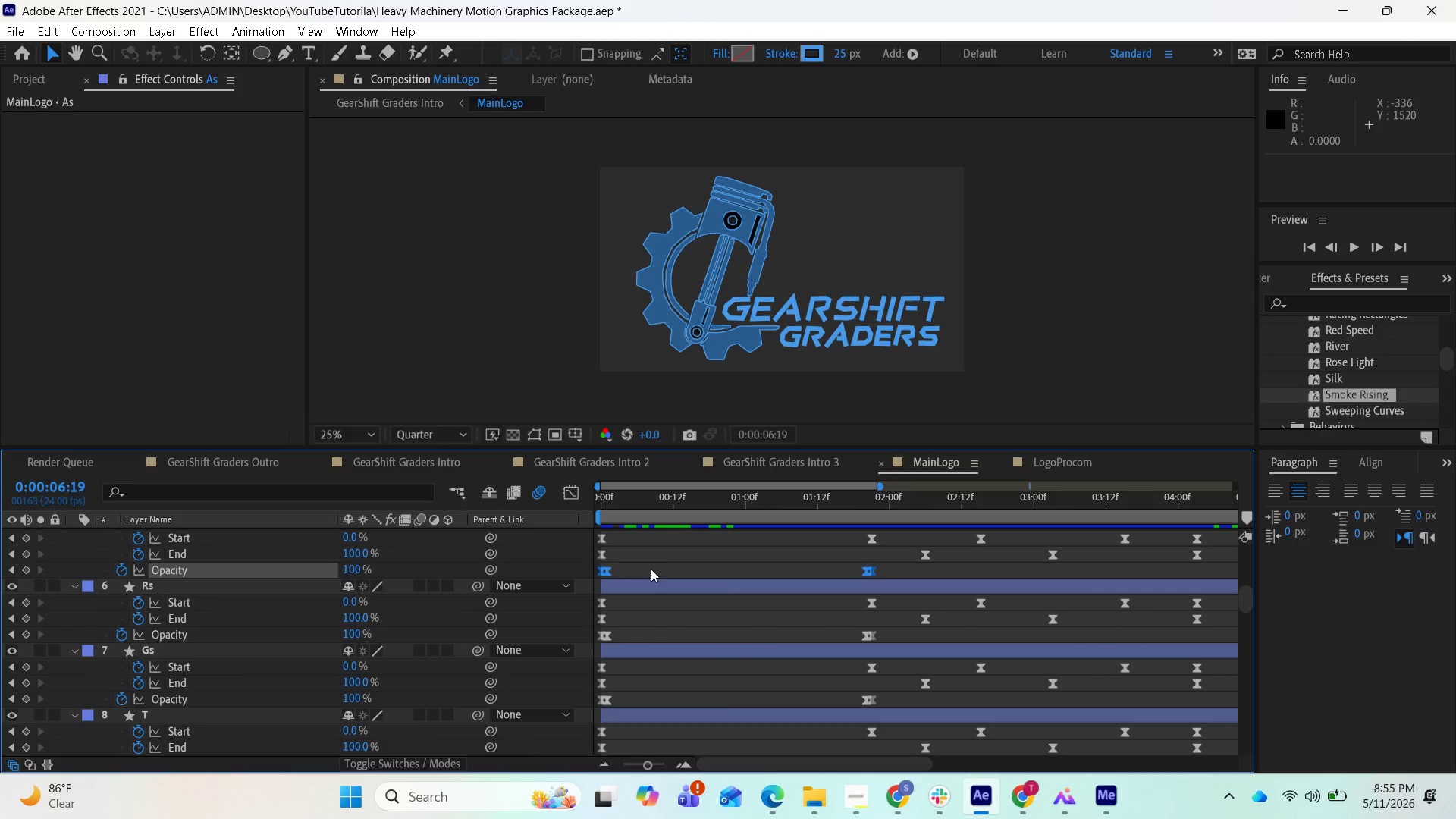 
key(F9)
 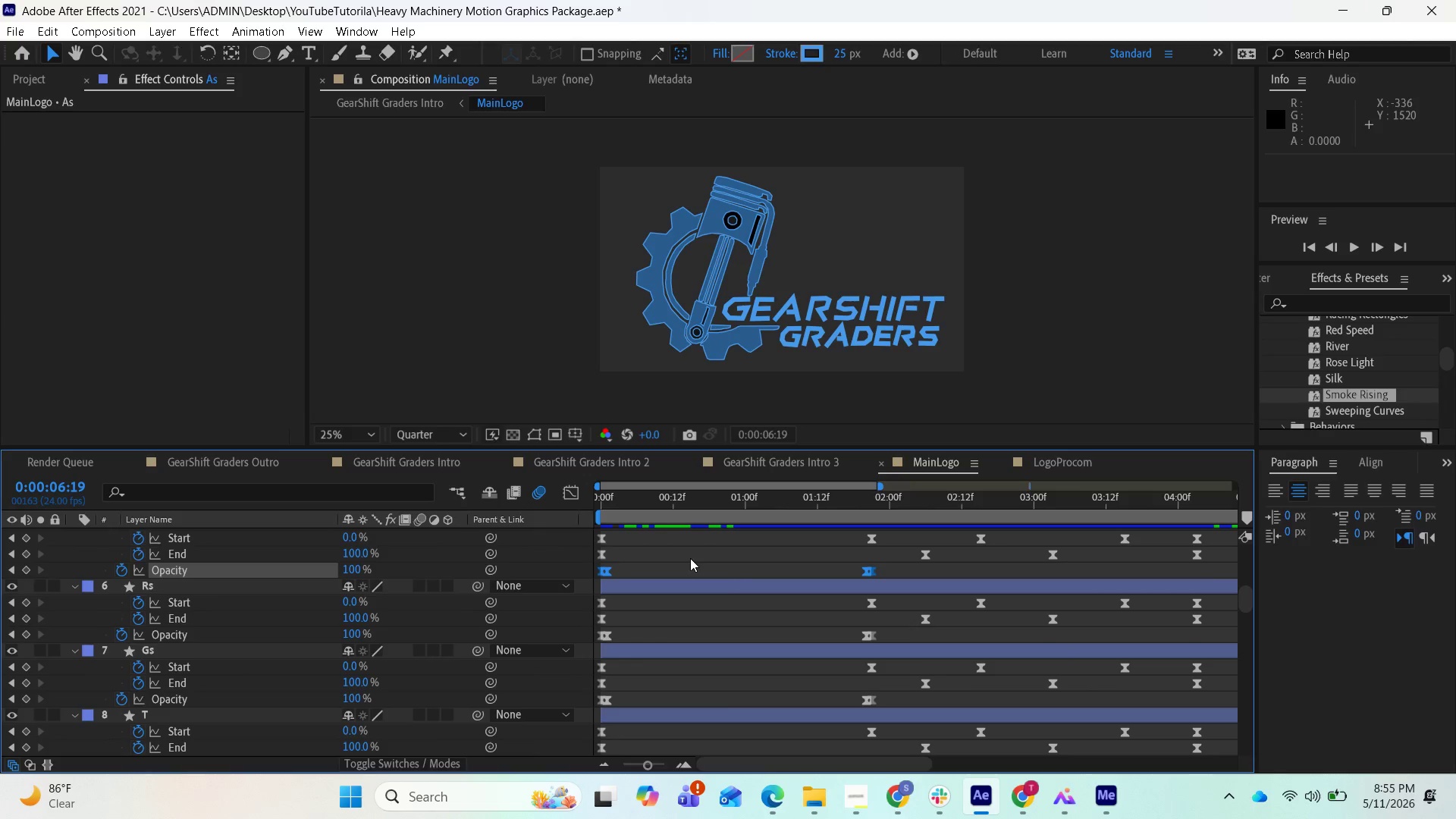 
scroll: coordinate [690, 558], scroll_direction: up, amount: 2.0
 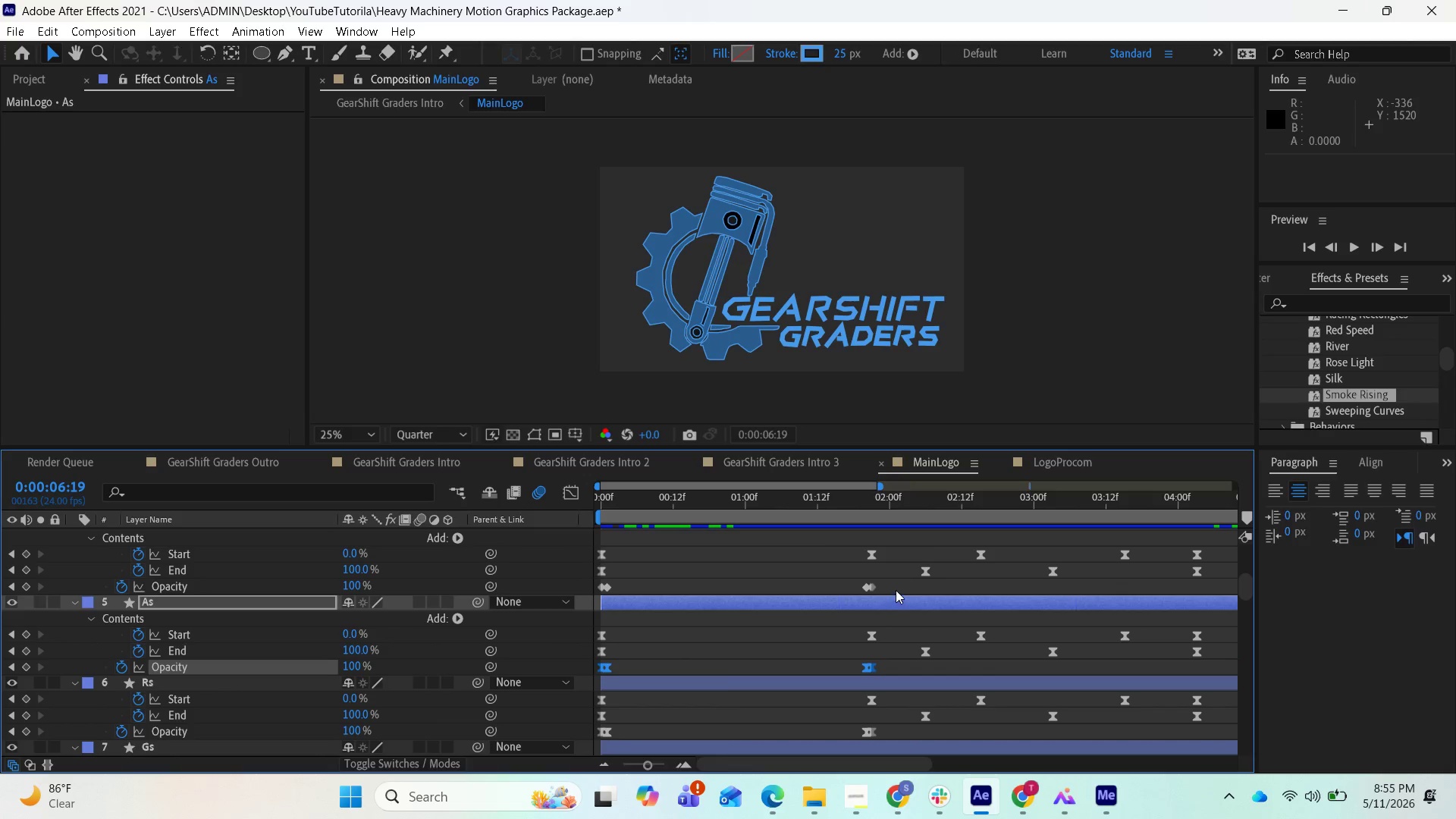 
left_click_drag(start_coordinate=[896, 588], to_coordinate=[591, 585])
 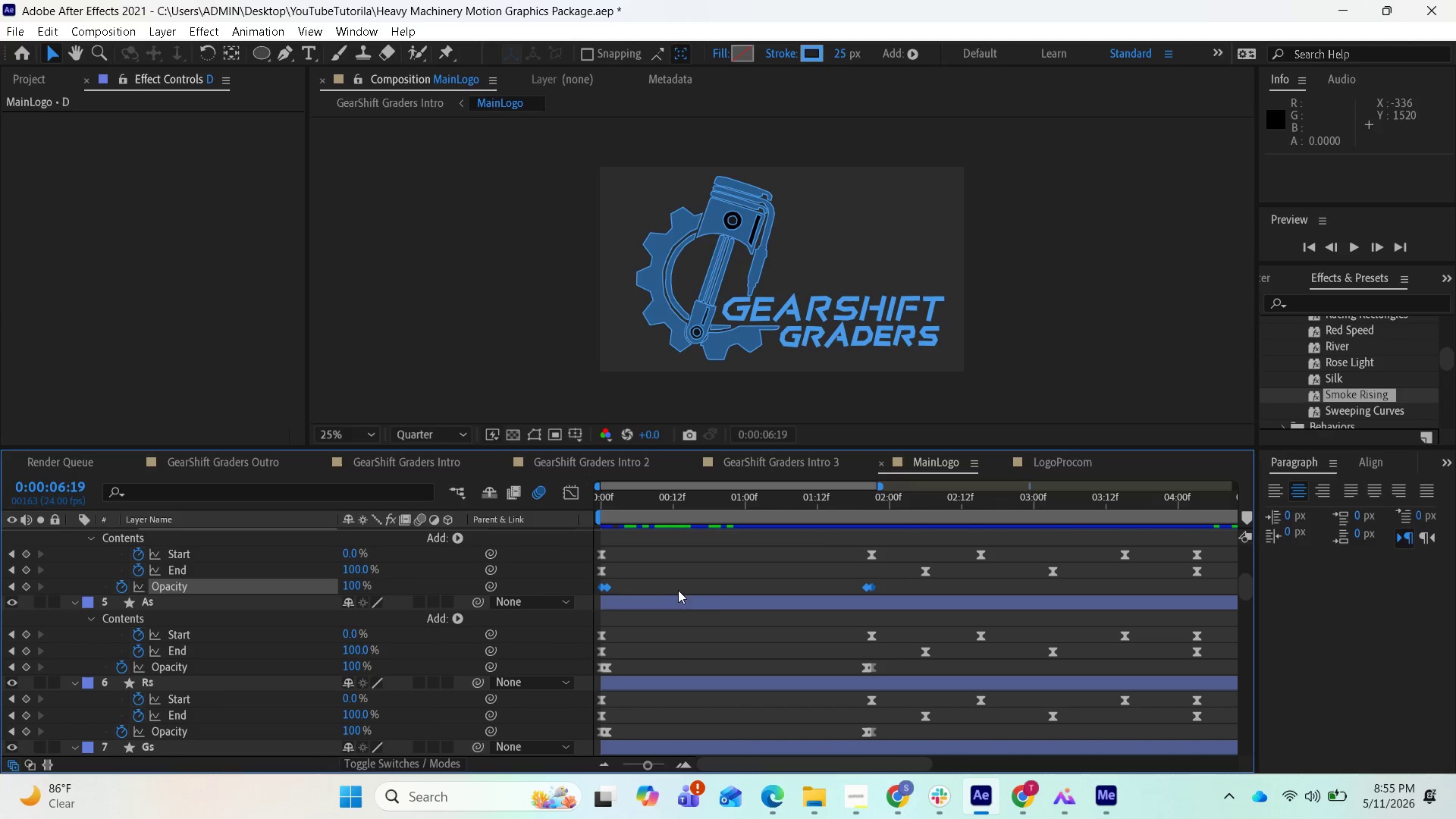 
key(F9)
 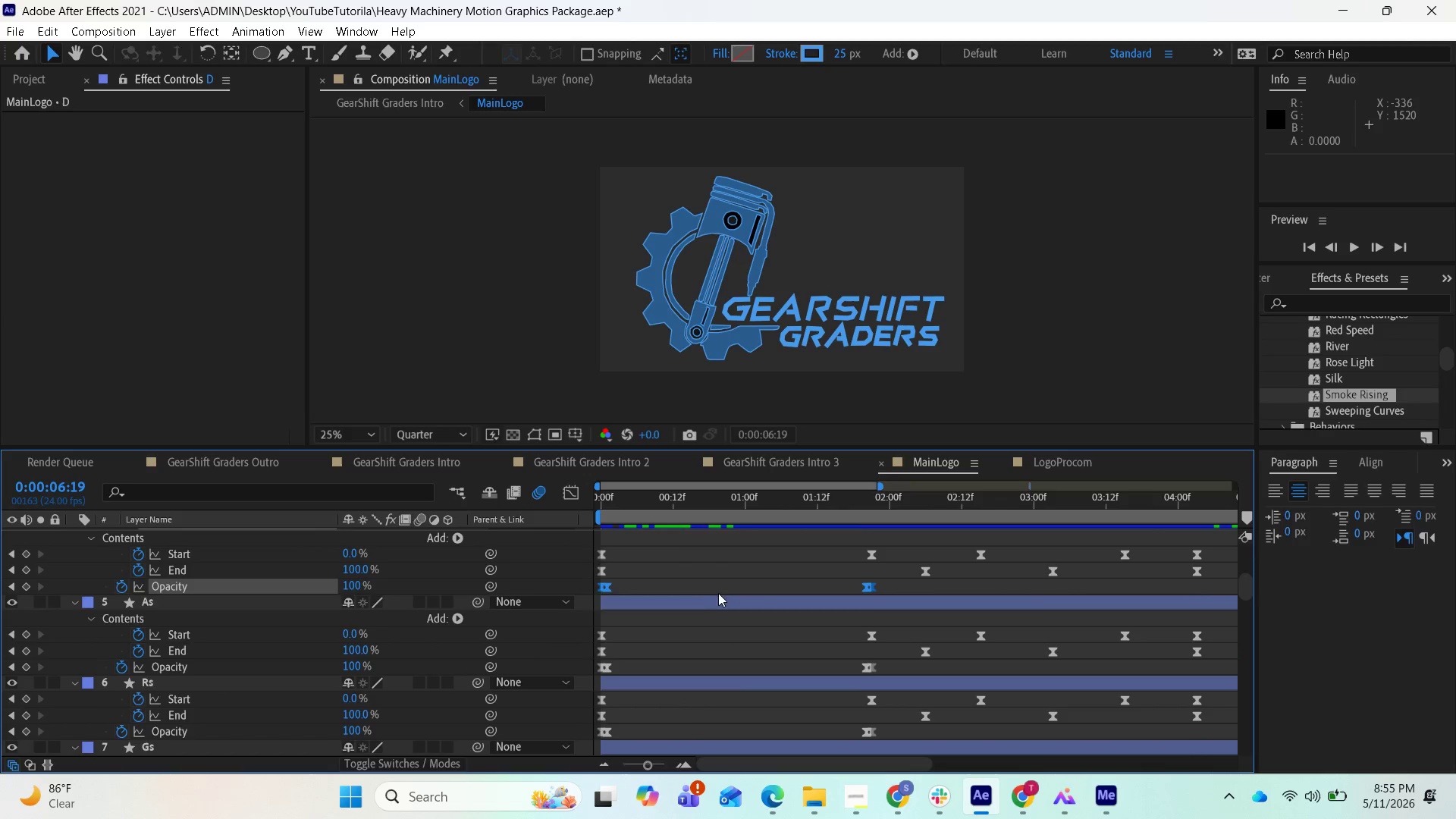 
scroll: coordinate [721, 591], scroll_direction: up, amount: 3.0
 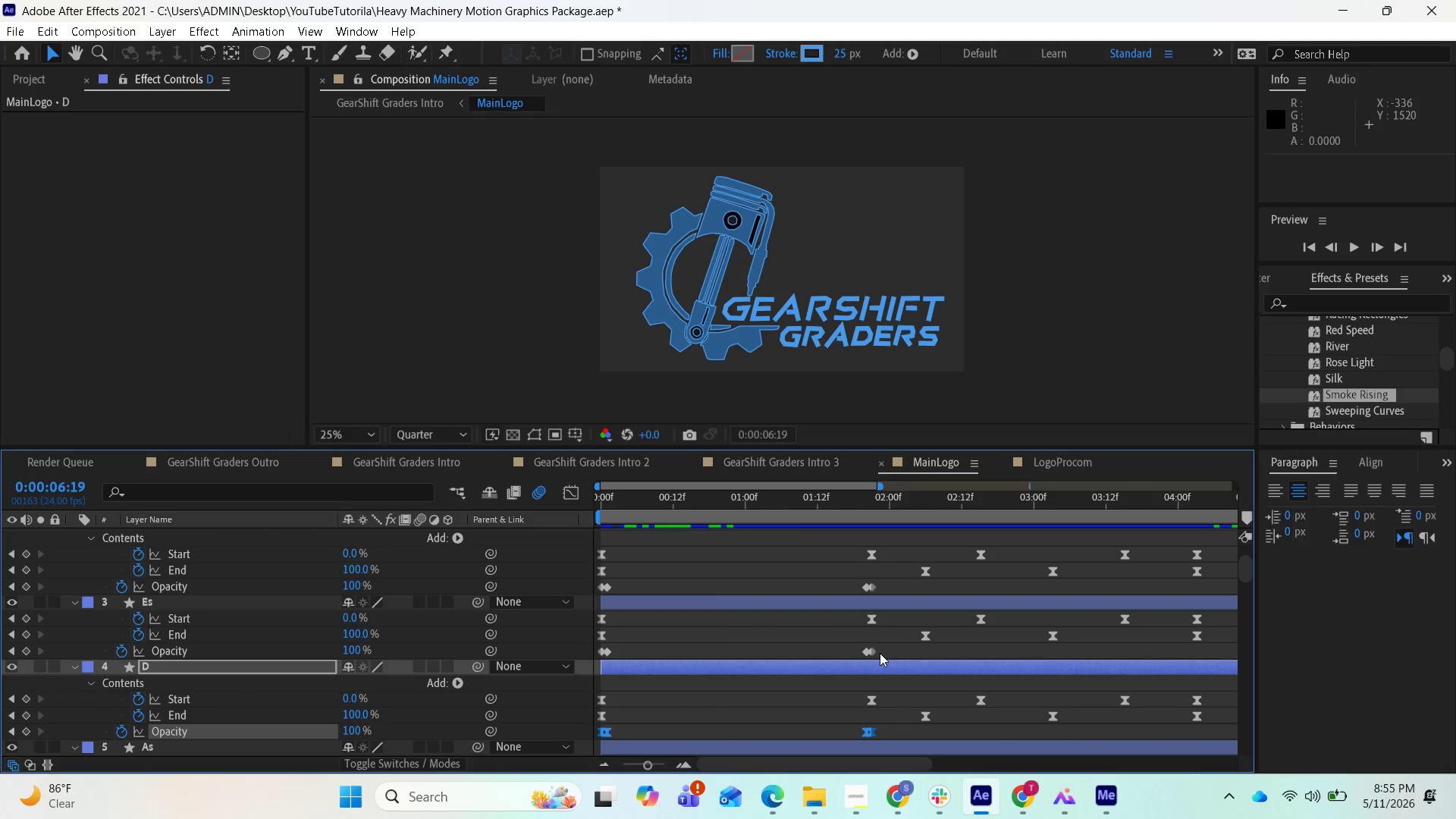 
left_click_drag(start_coordinate=[883, 653], to_coordinate=[582, 647])
 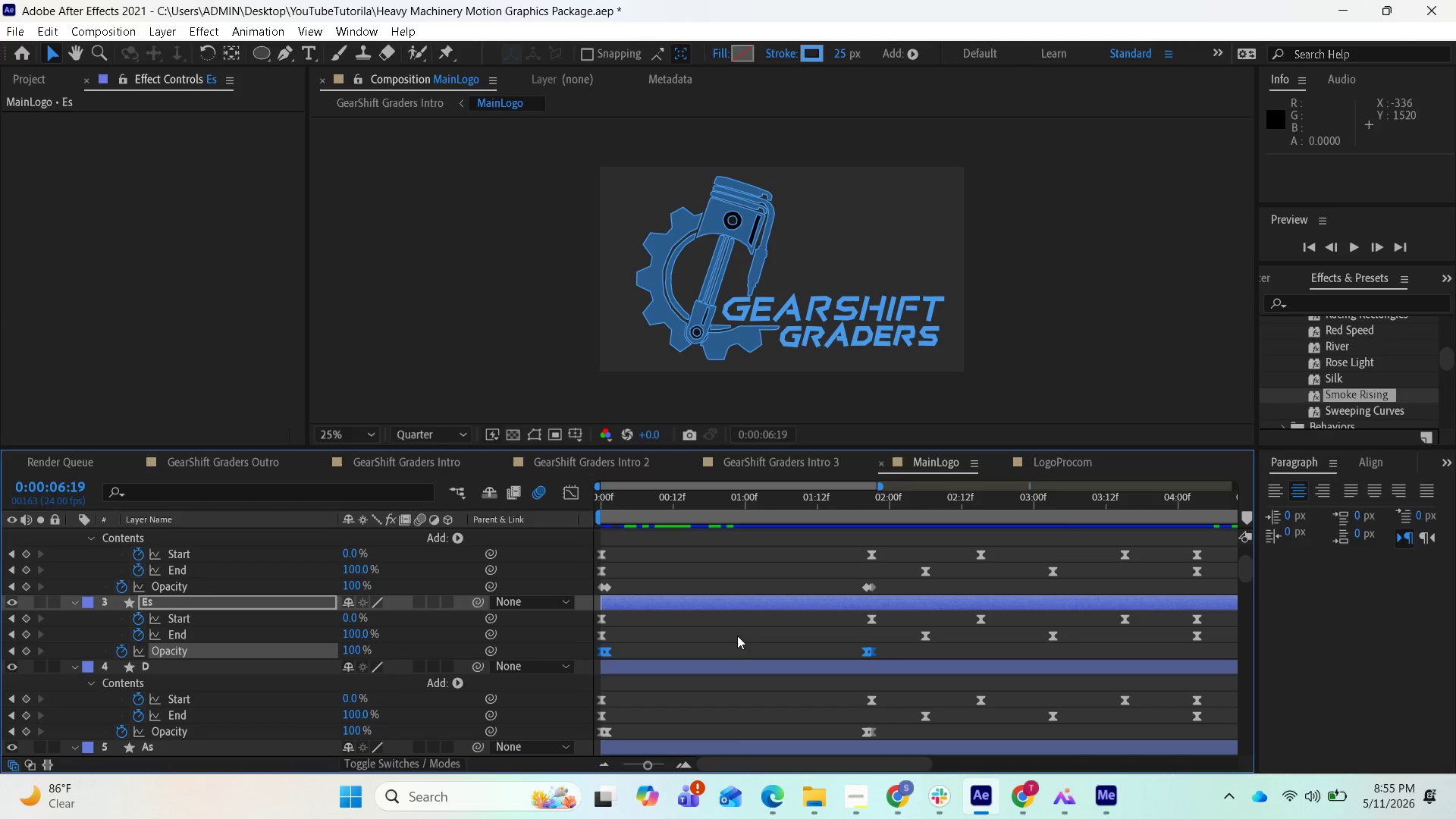 
key(F9)
 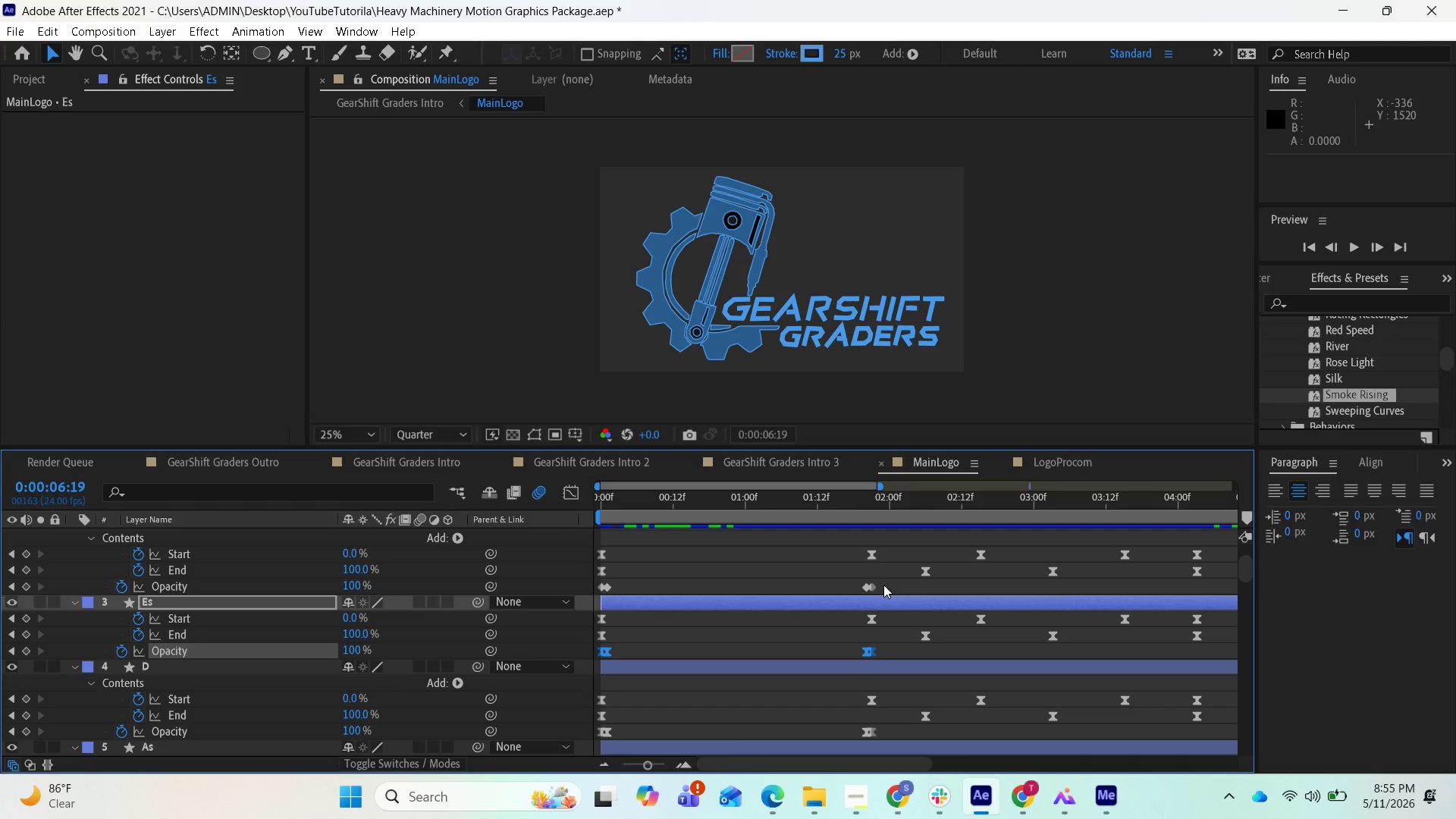 
left_click_drag(start_coordinate=[883, 585], to_coordinate=[591, 595])
 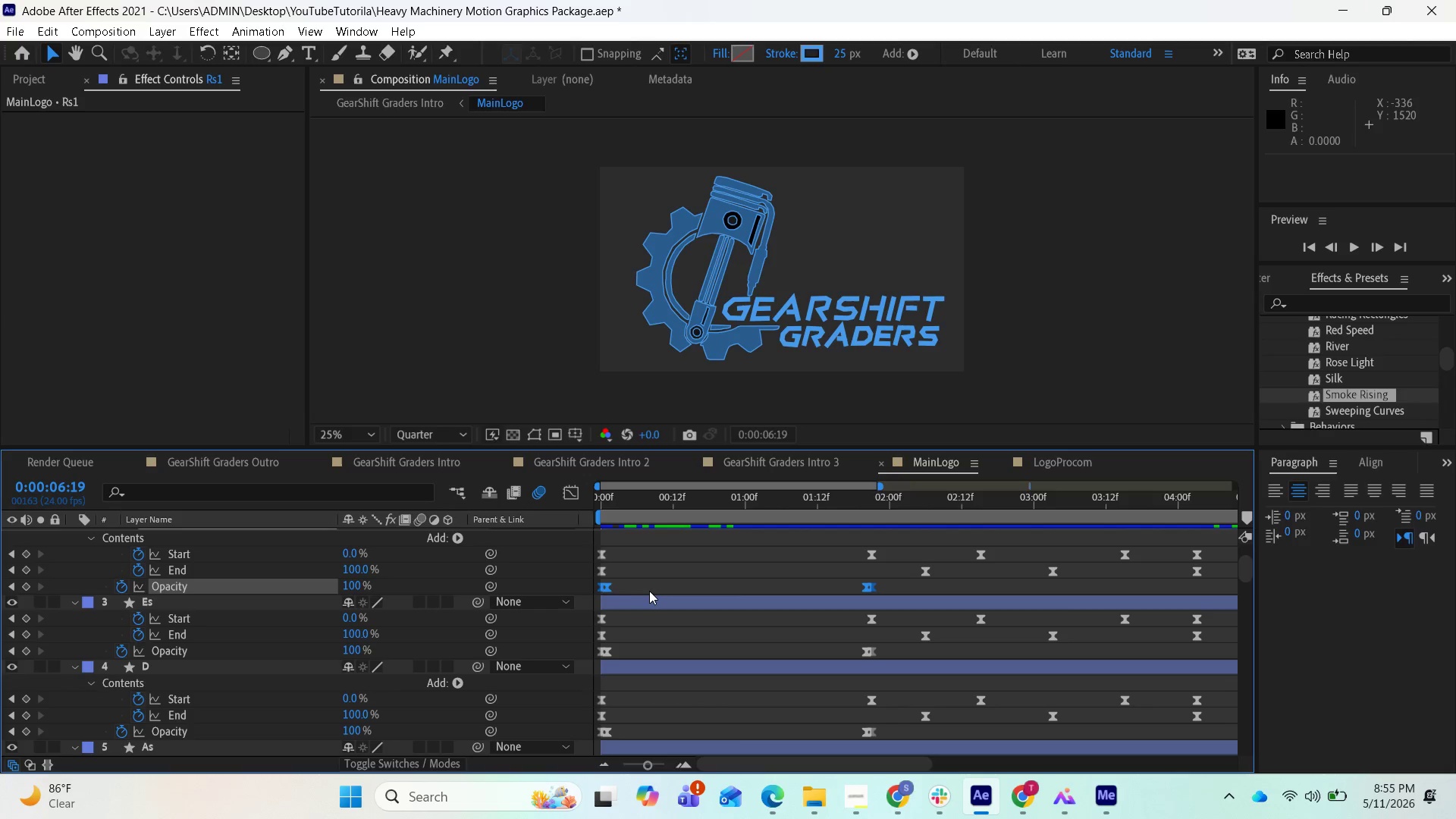 
key(F9)
 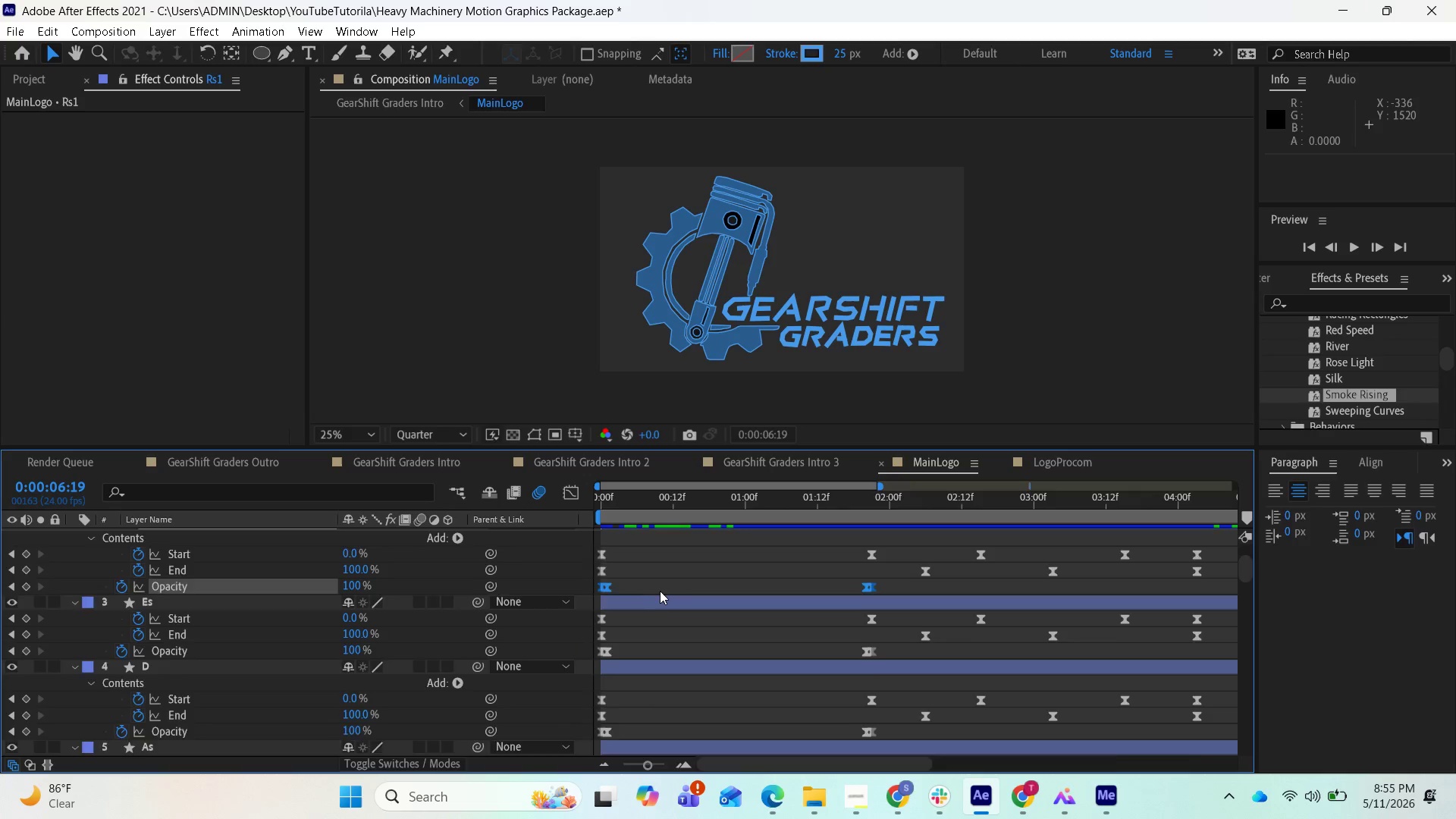 
scroll: coordinate [661, 591], scroll_direction: up, amount: 3.0
 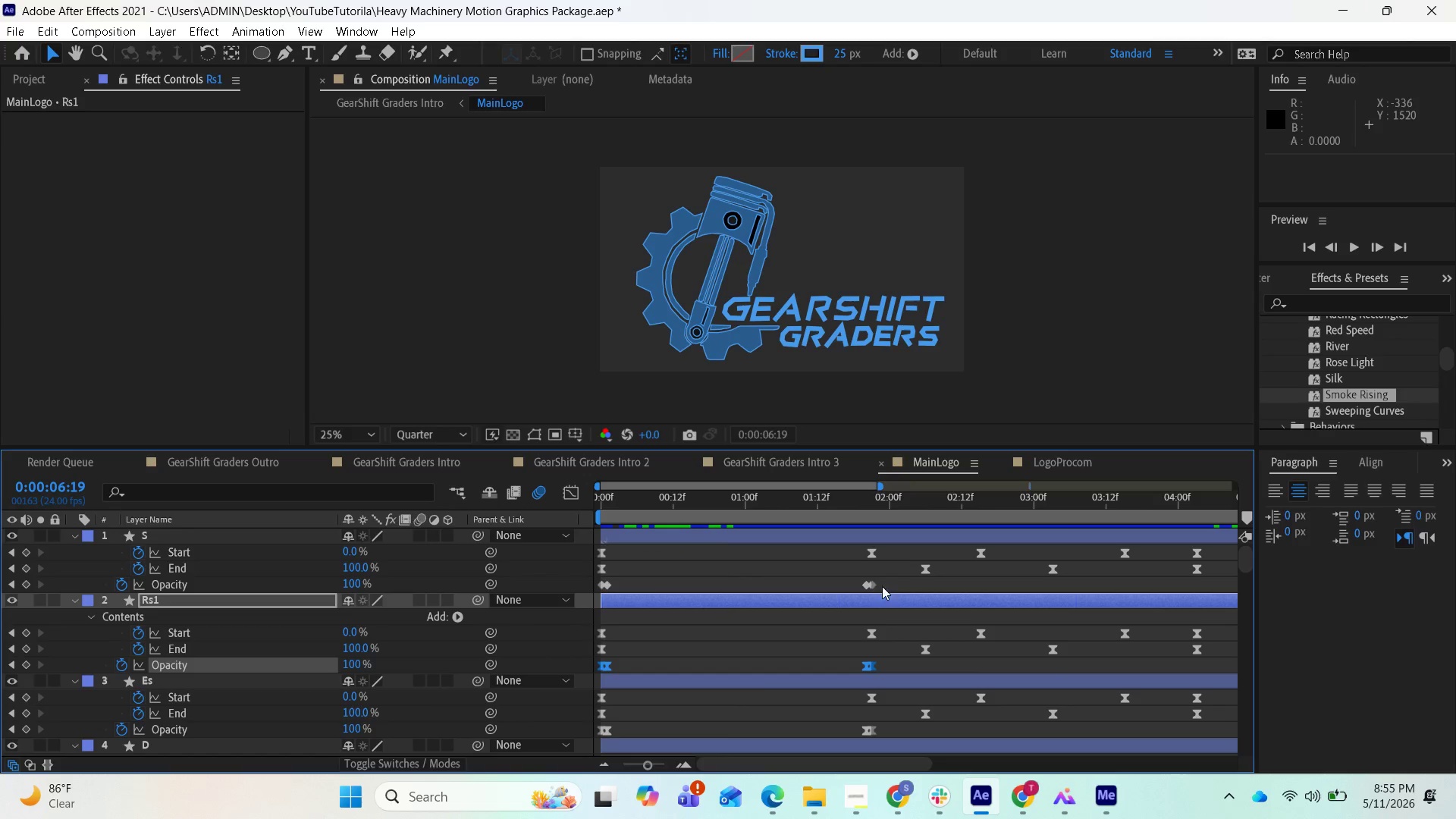 
left_click_drag(start_coordinate=[882, 582], to_coordinate=[594, 587])
 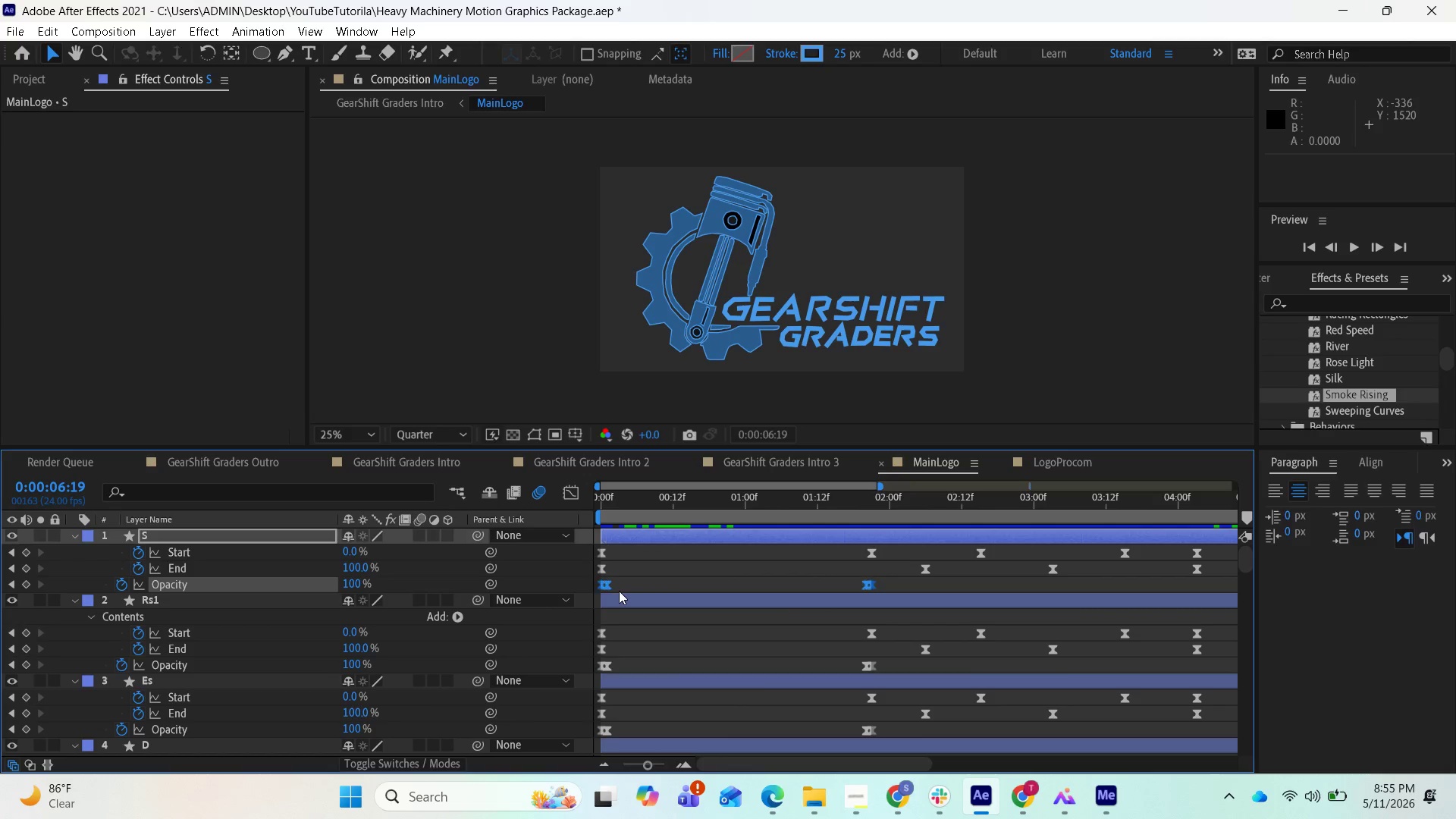 
key(F9)
 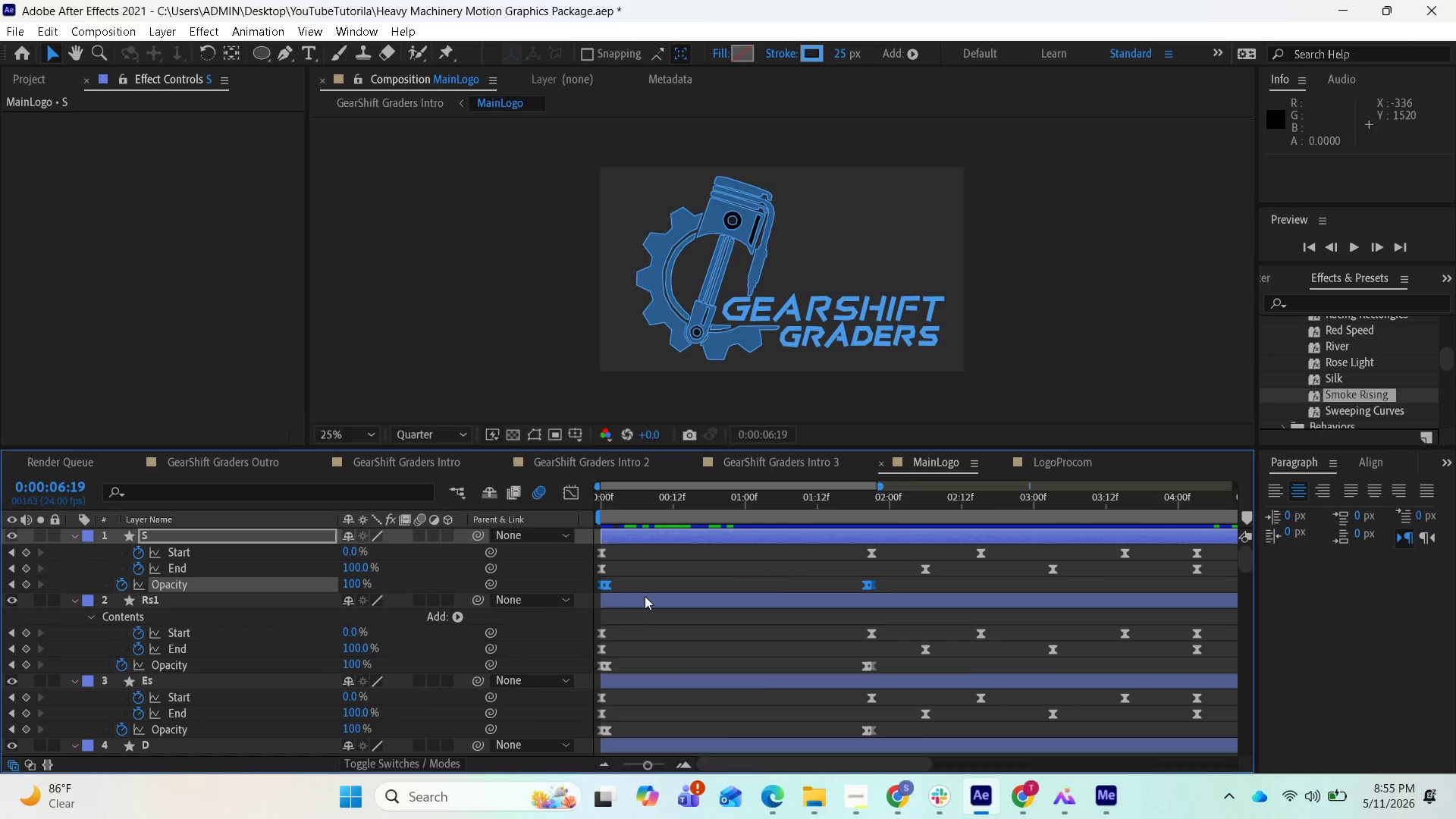 
scroll: coordinate [704, 582], scroll_direction: up, amount: 3.0
 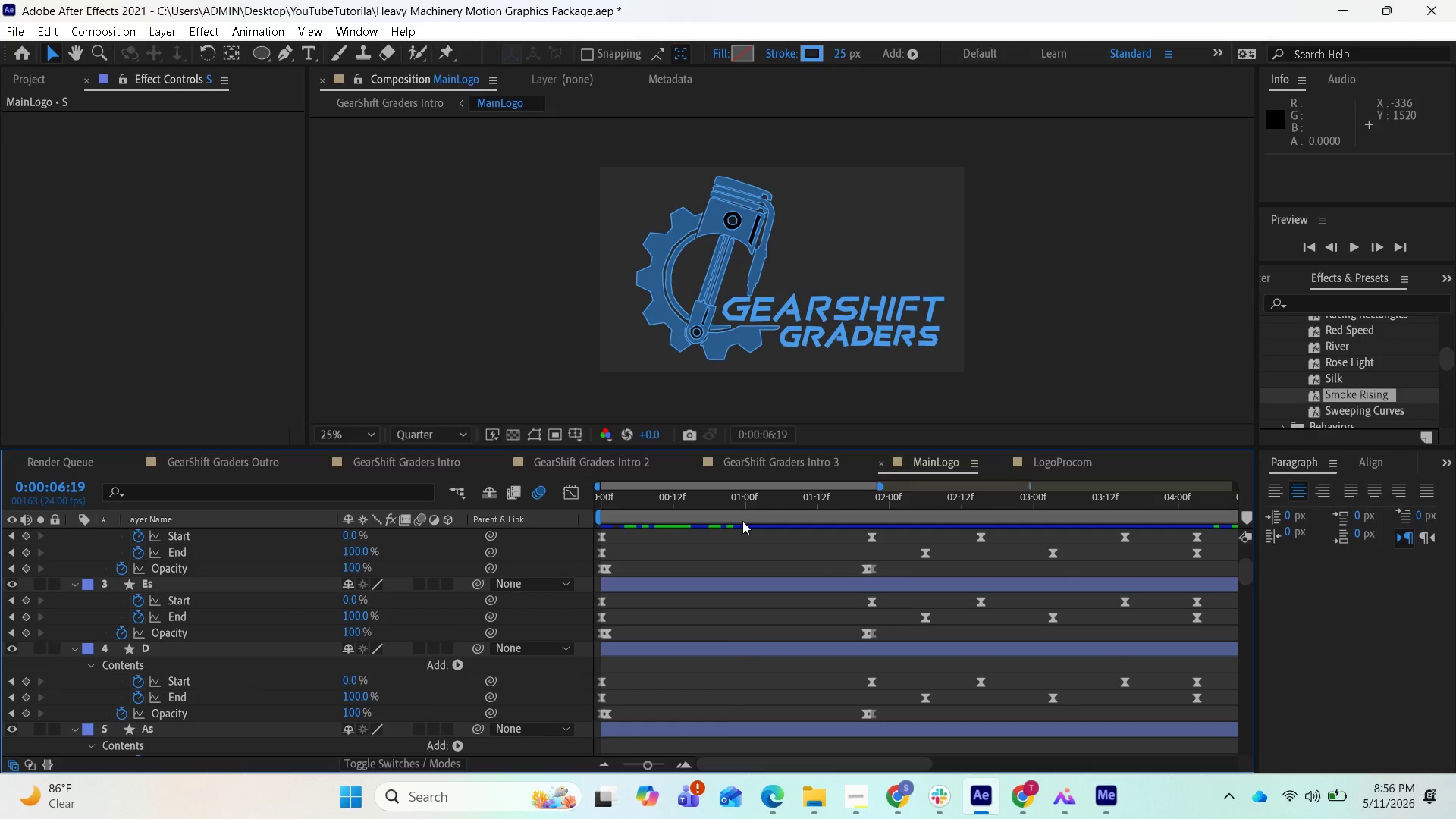 
scroll: coordinate [715, 526], scroll_direction: none, amount: 0.0
 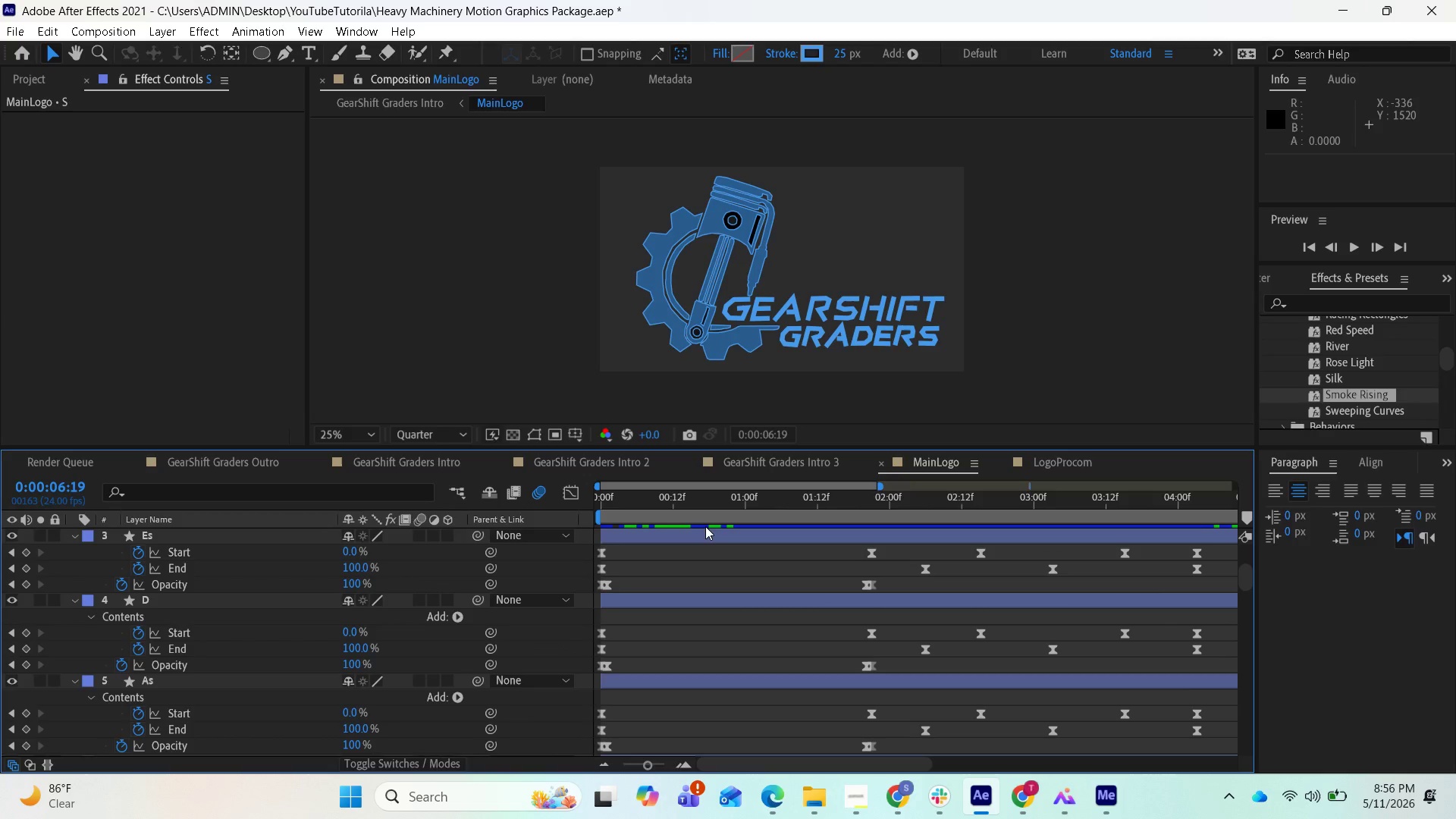 
scroll: coordinate [690, 510], scroll_direction: up, amount: 2.0
 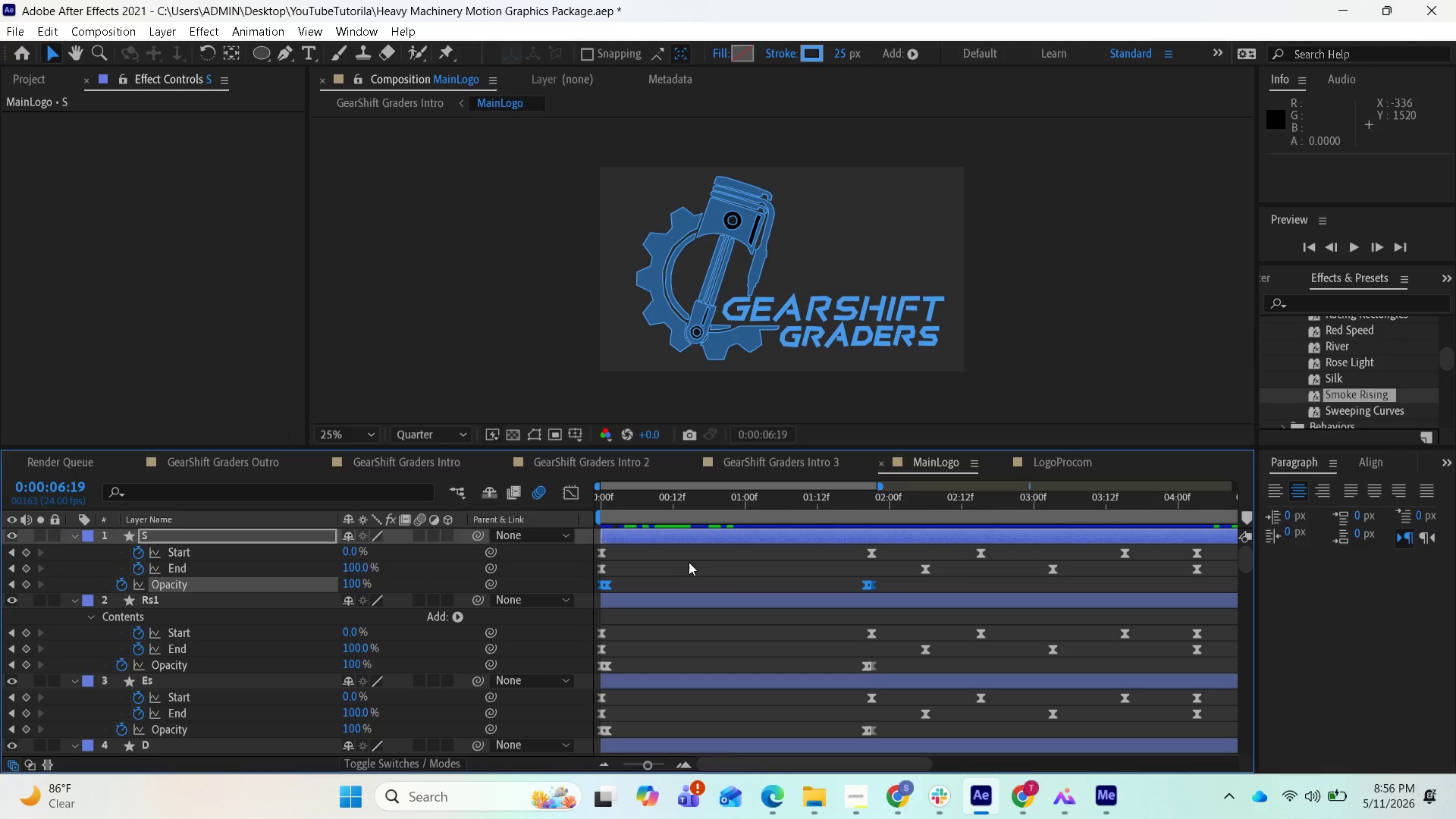 
scroll: coordinate [750, 566], scroll_direction: none, amount: 0.0
 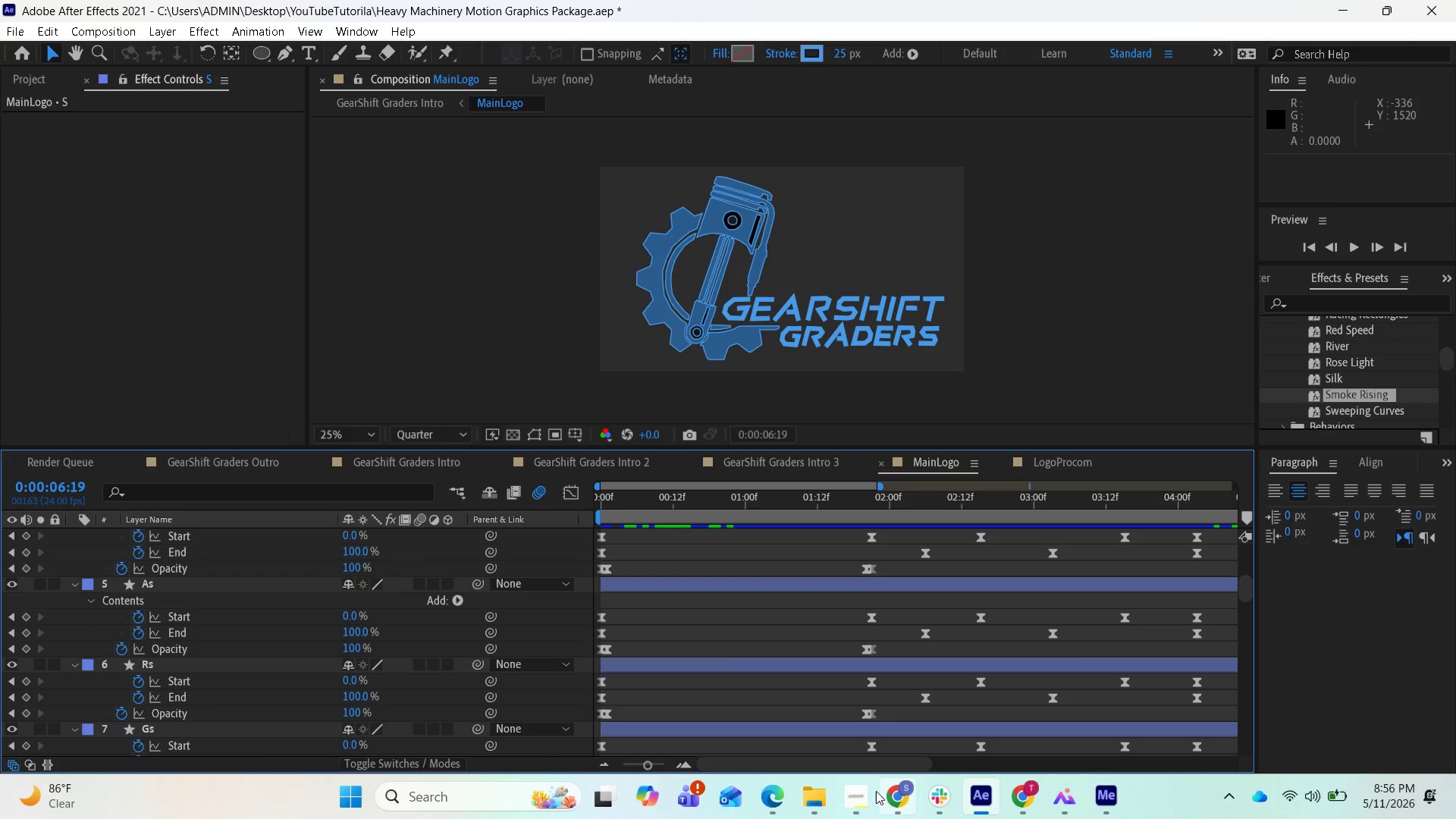 
left_click([857, 807])